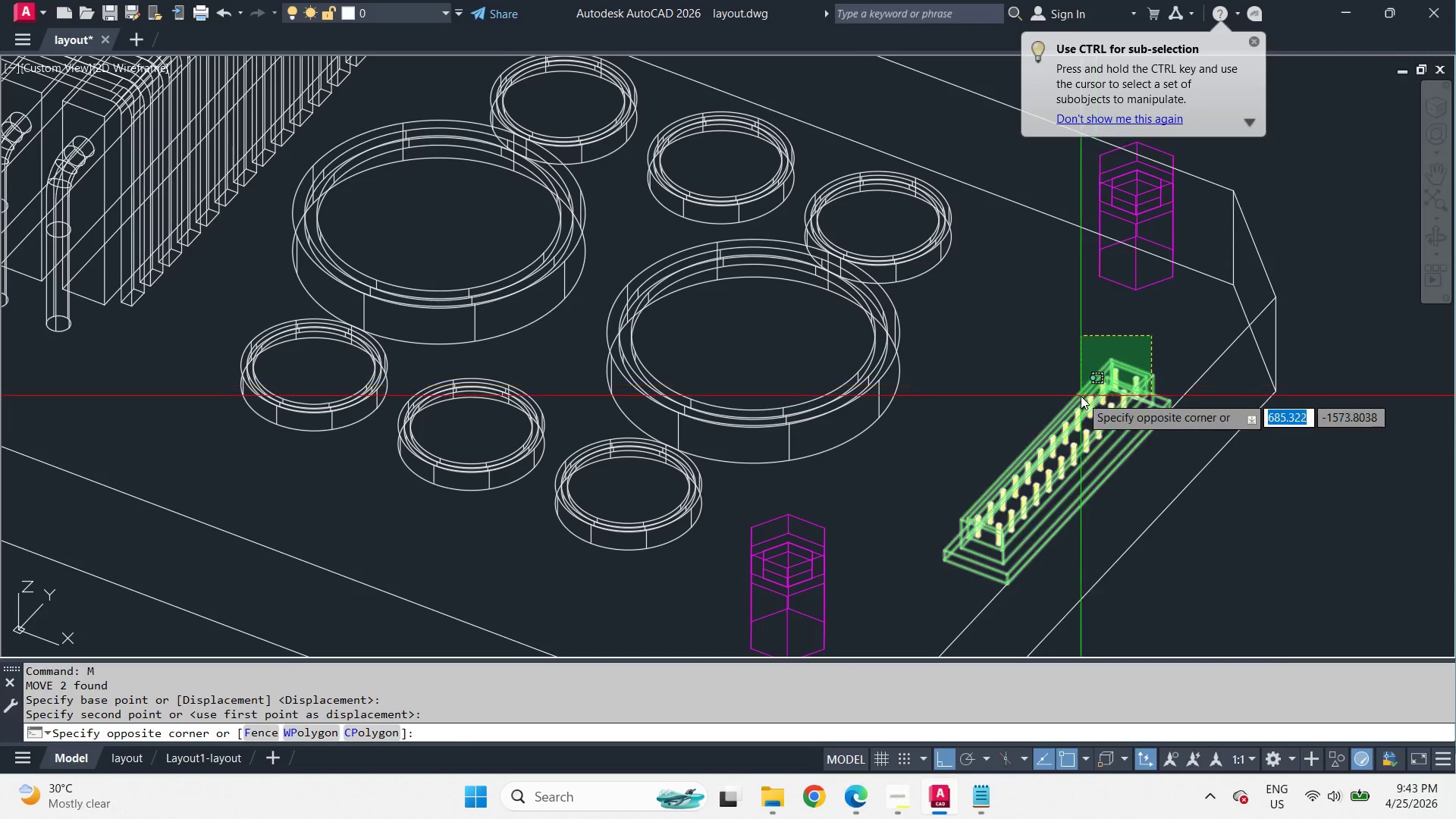 
double_click([1081, 396])
 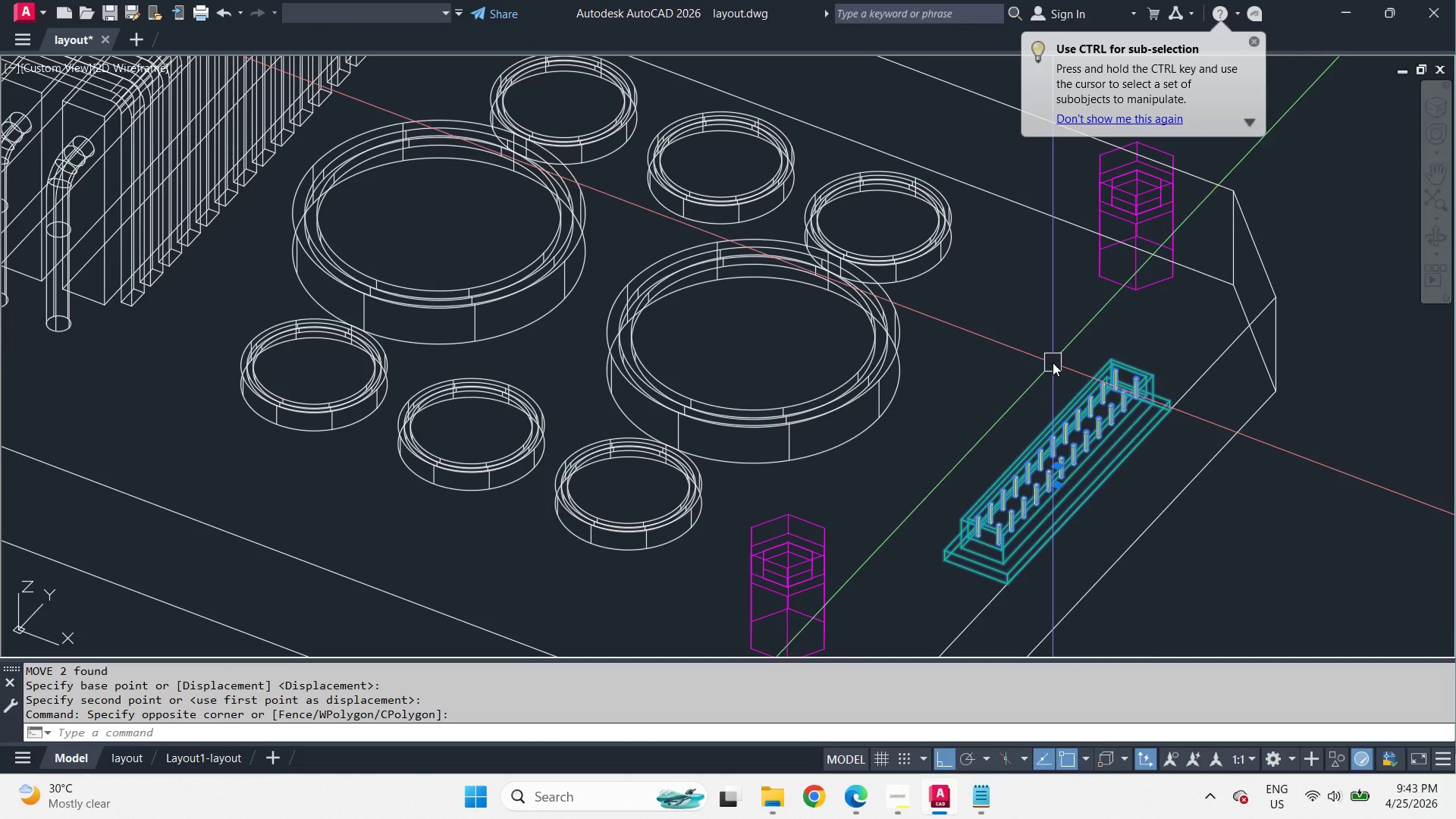 
scroll: coordinate [1075, 373], scroll_direction: up, amount: 1.0
 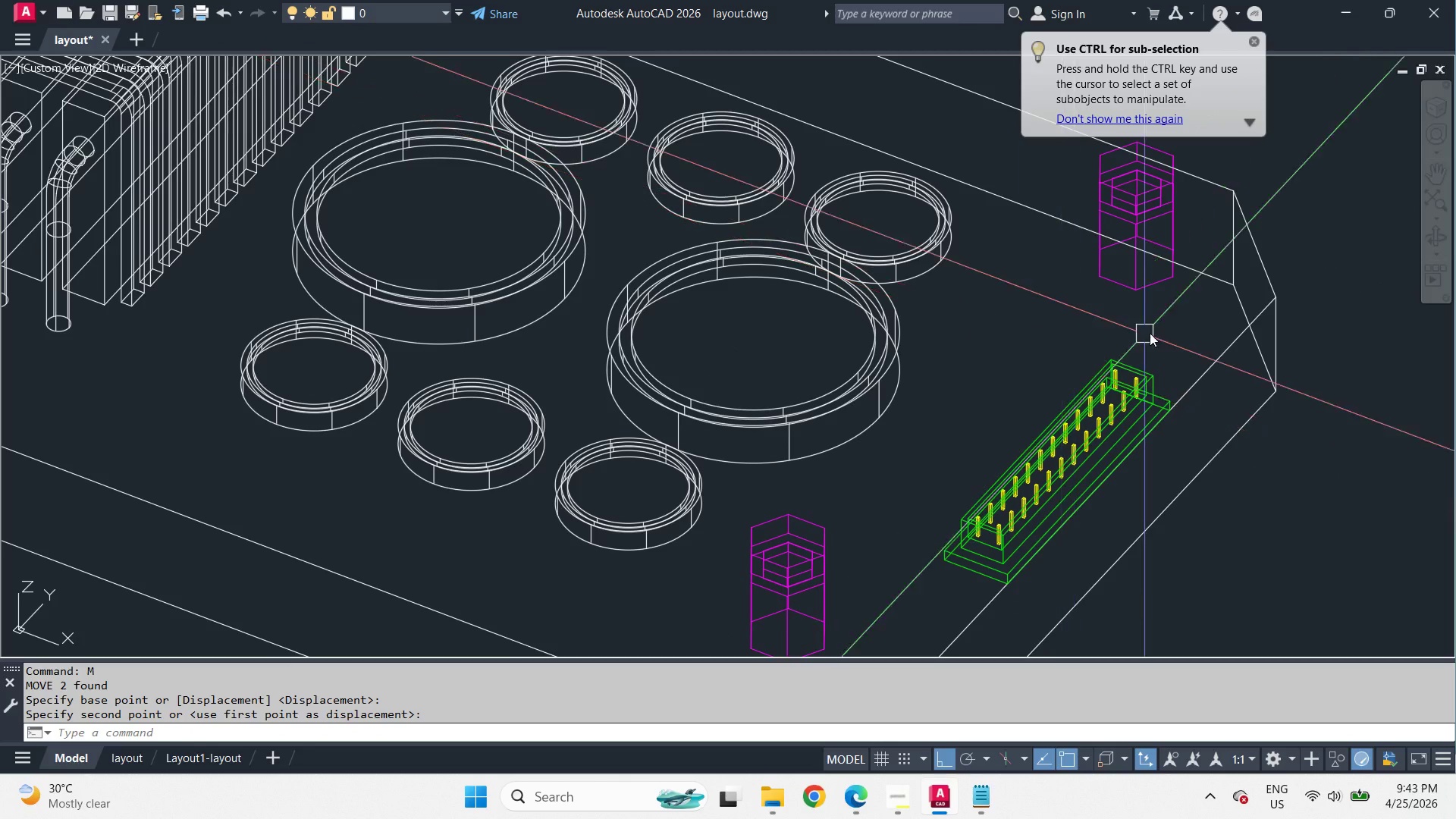 
key(M)
 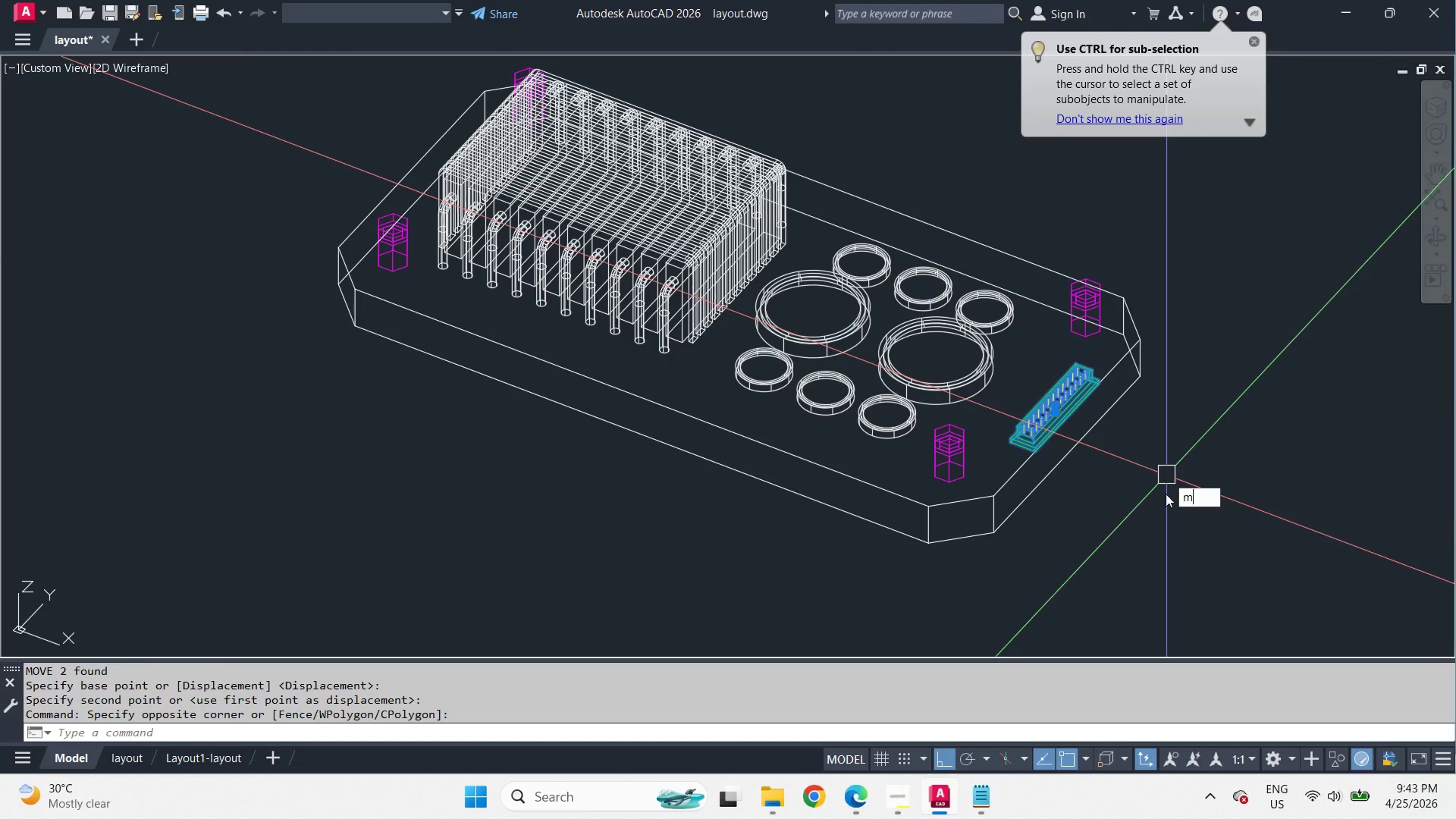 
key(Space)
 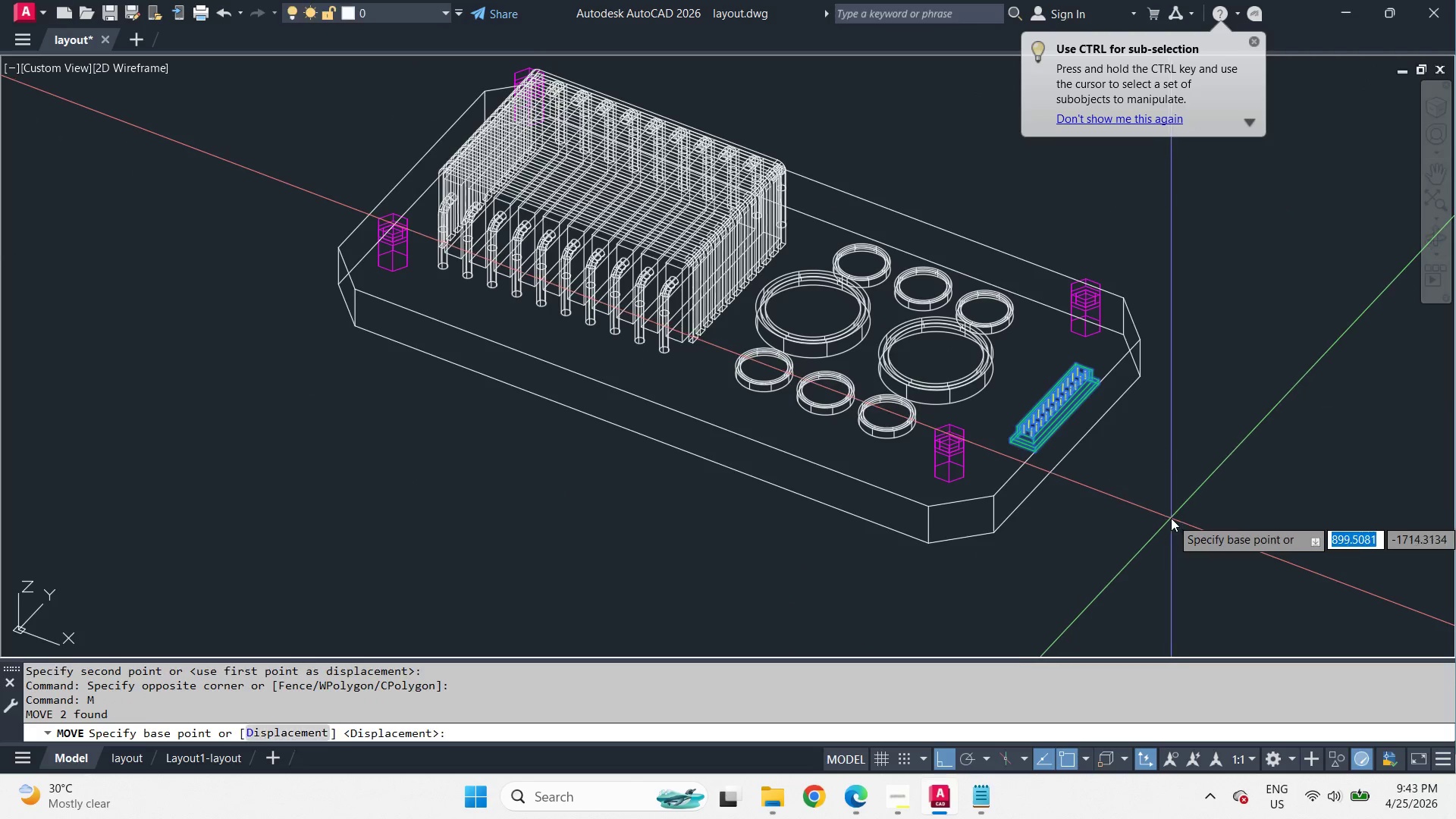 
left_click([1171, 518])
 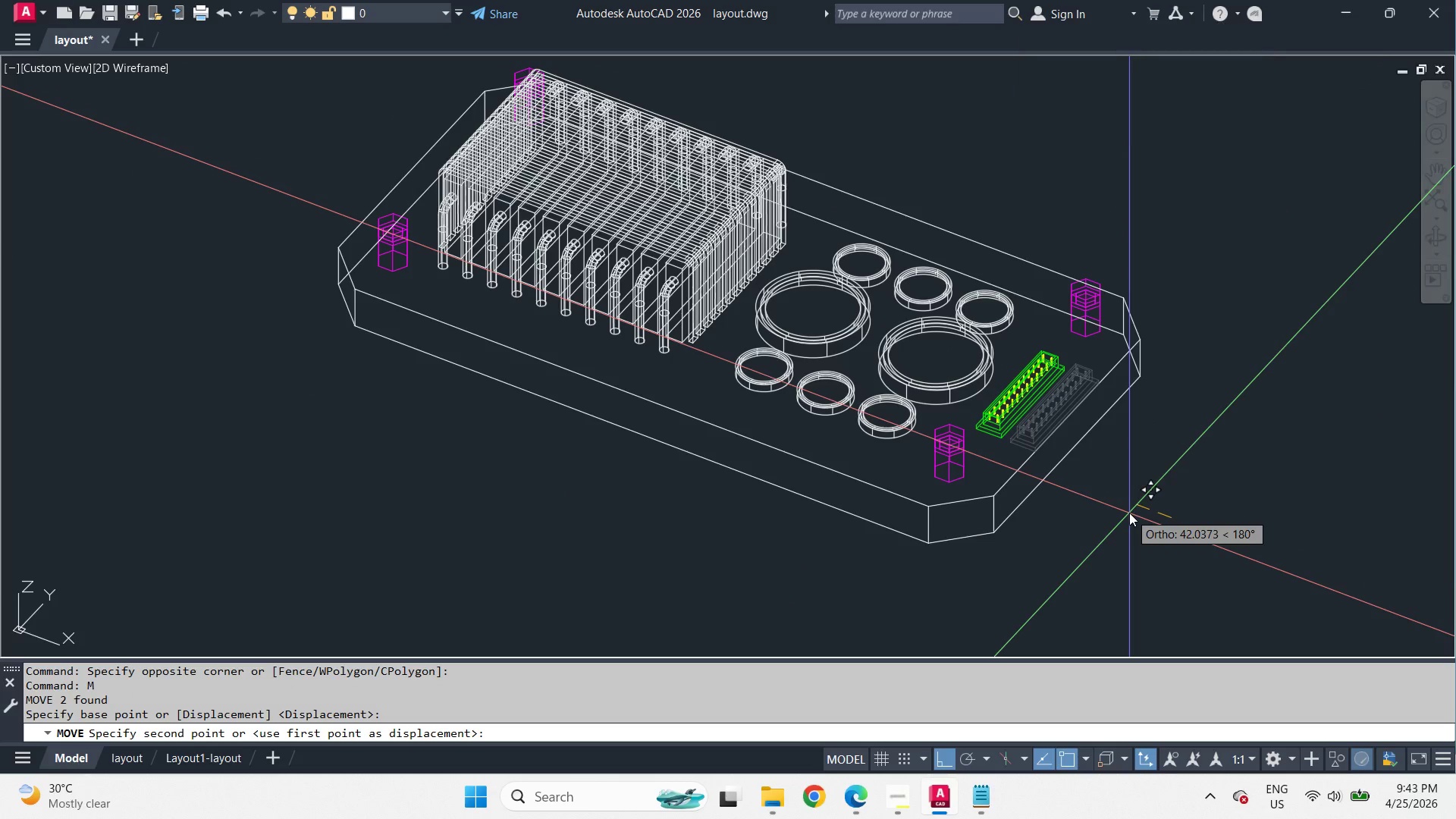 
scroll: coordinate [1054, 370], scroll_direction: down, amount: 2.0
 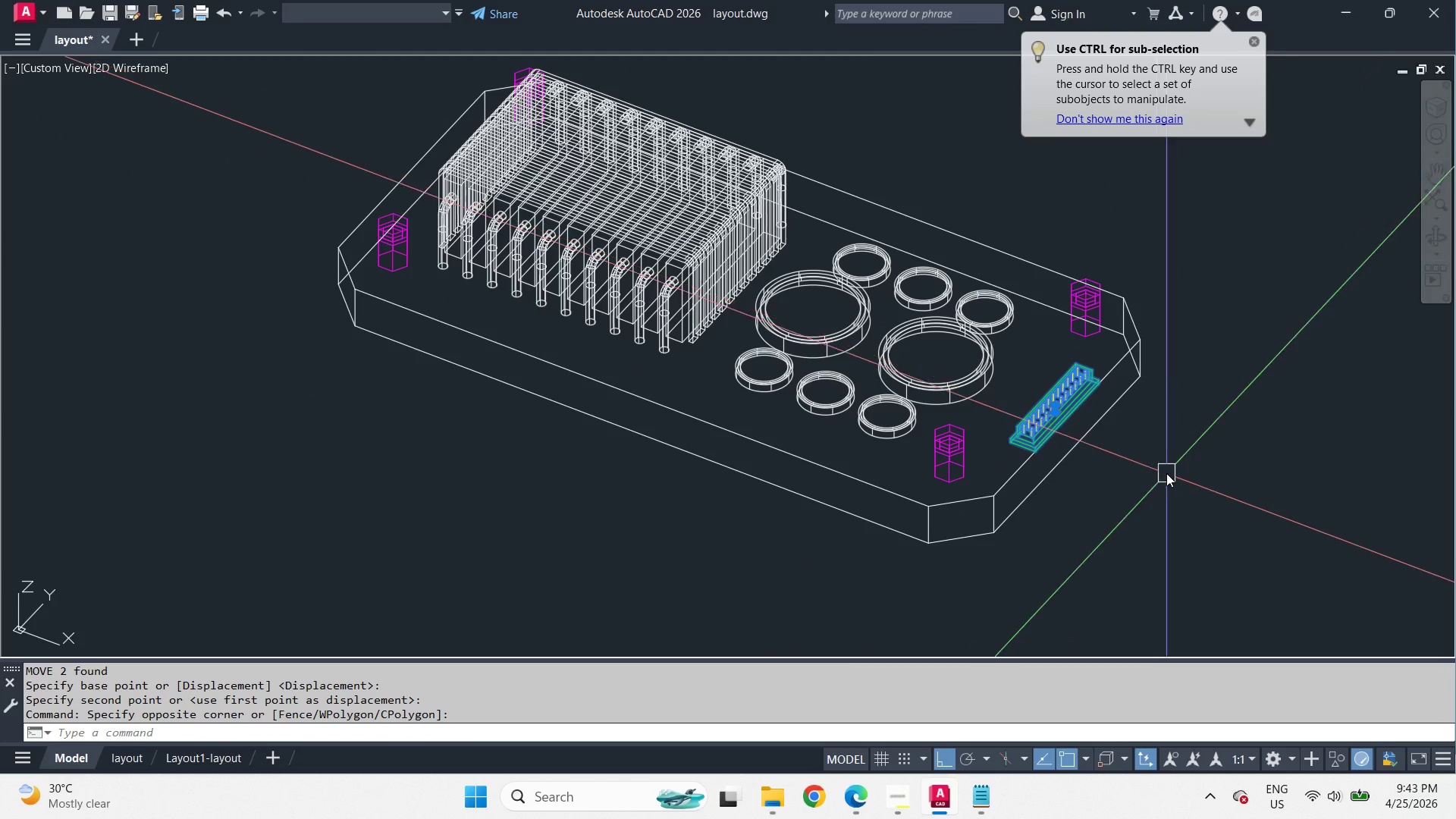 
key(Numpad5)
 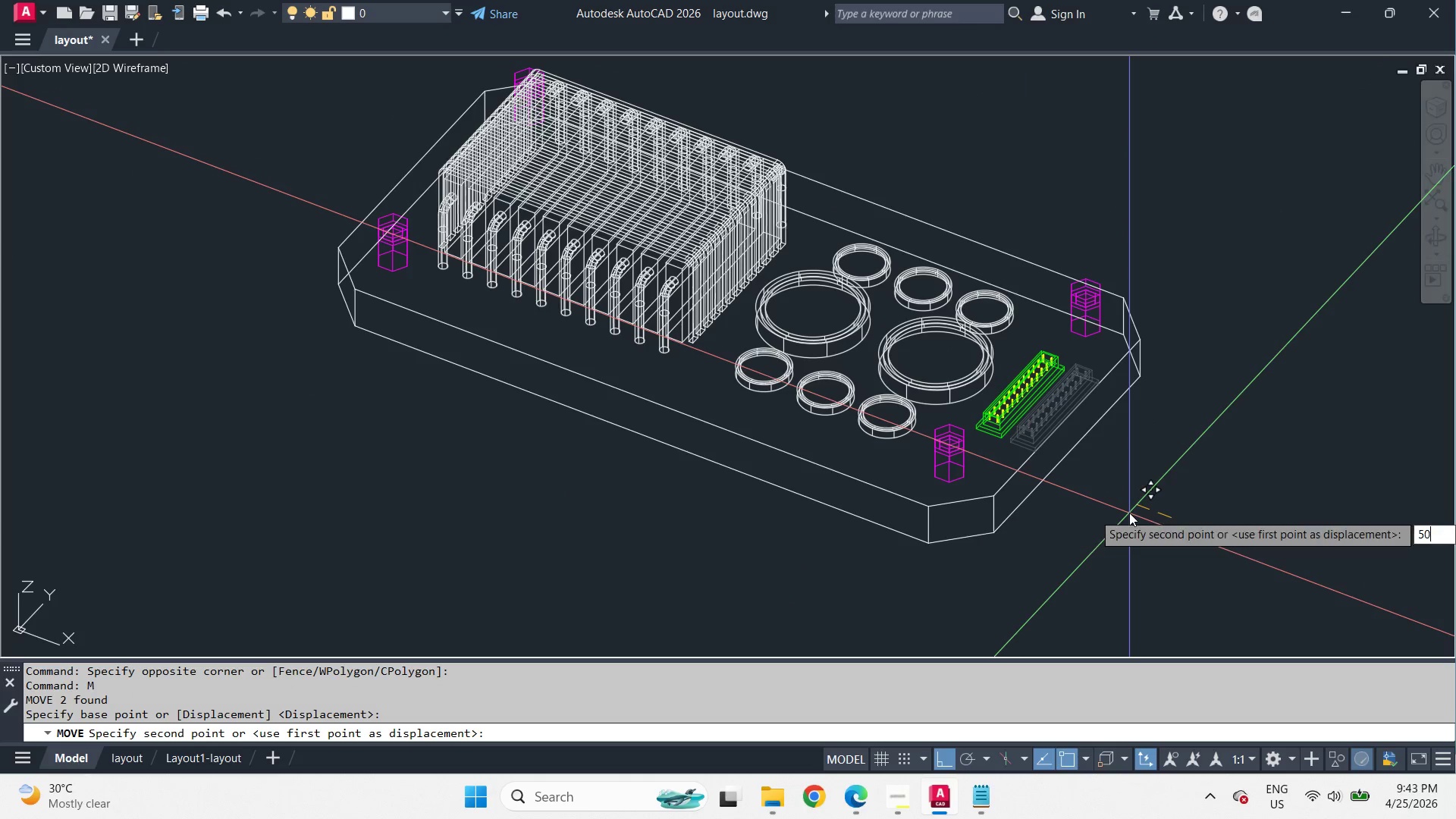 
key(Numpad0)
 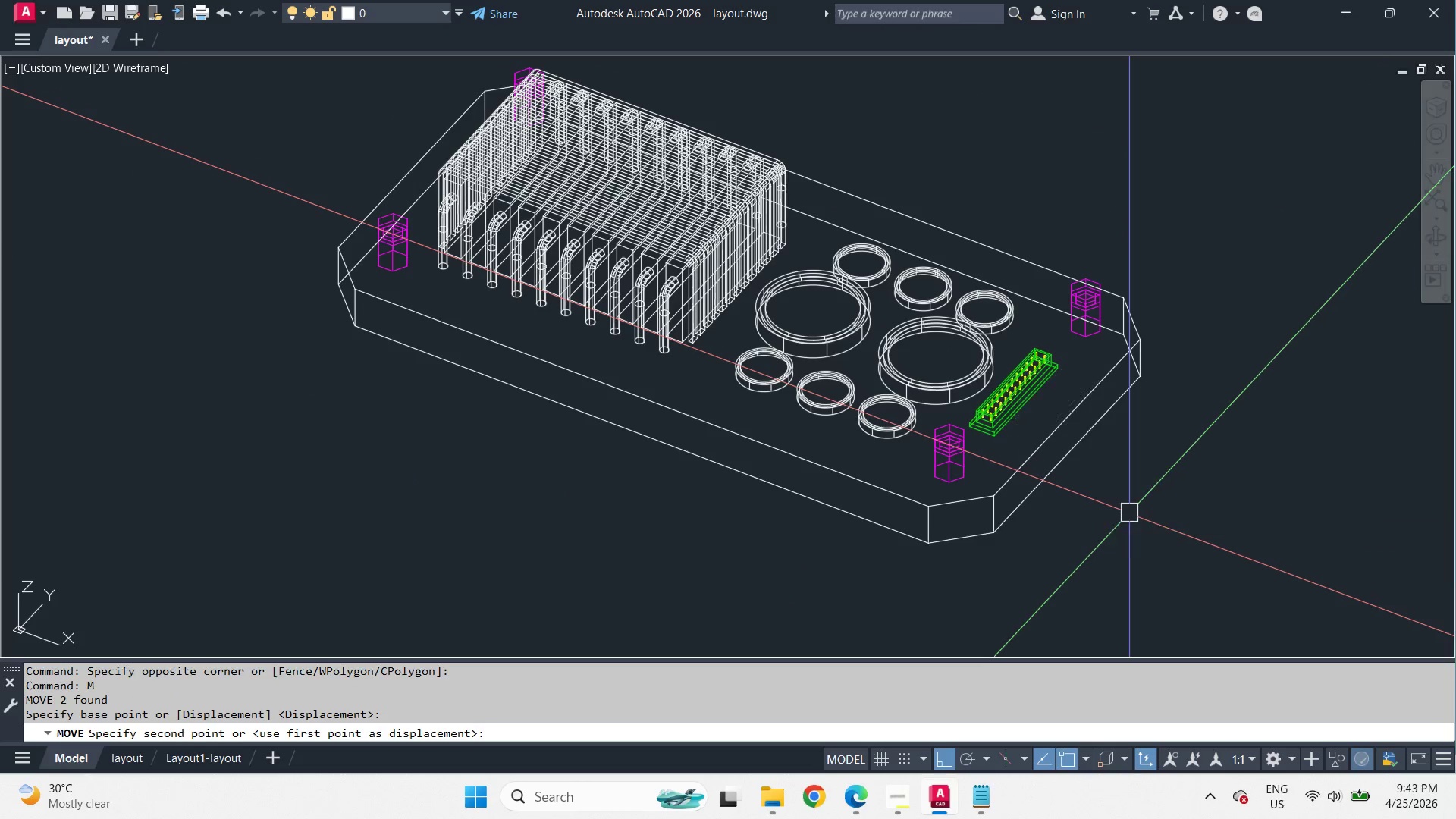 
key(Space)
 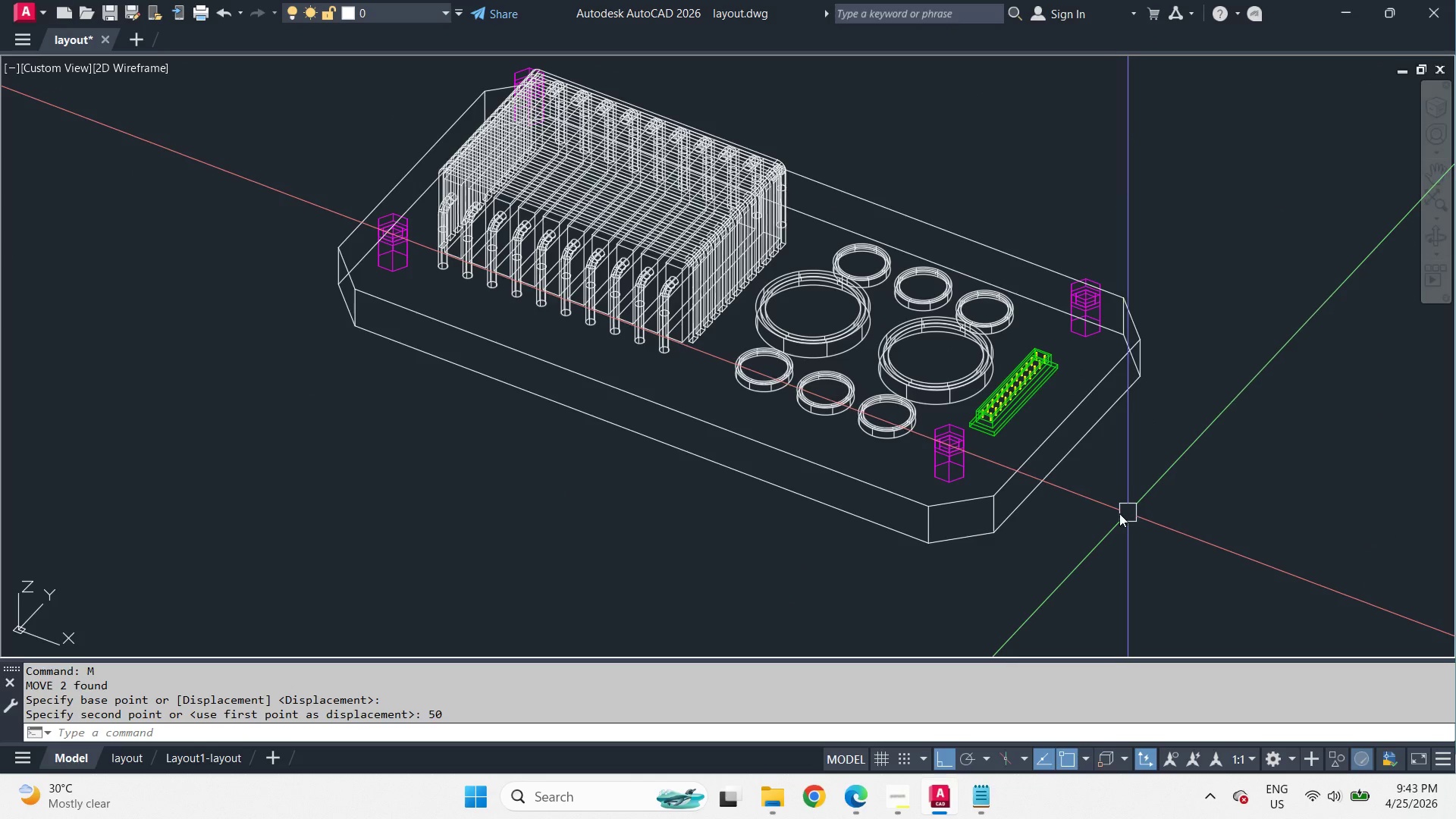 
hold_key(key=ShiftLeft, duration=4.09)
 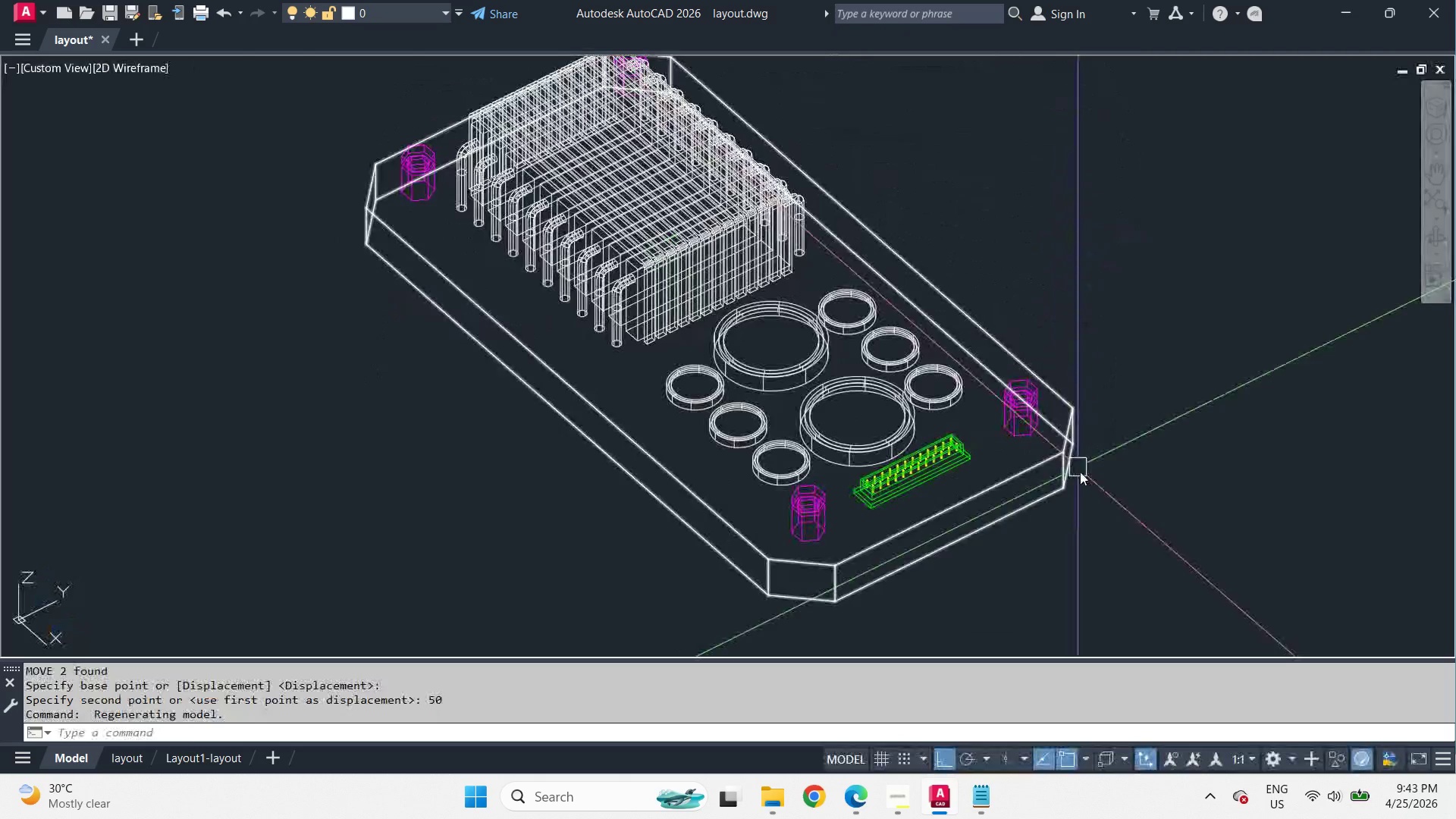 
type(vs)
key(Escape)
type(vs 2 vs )
 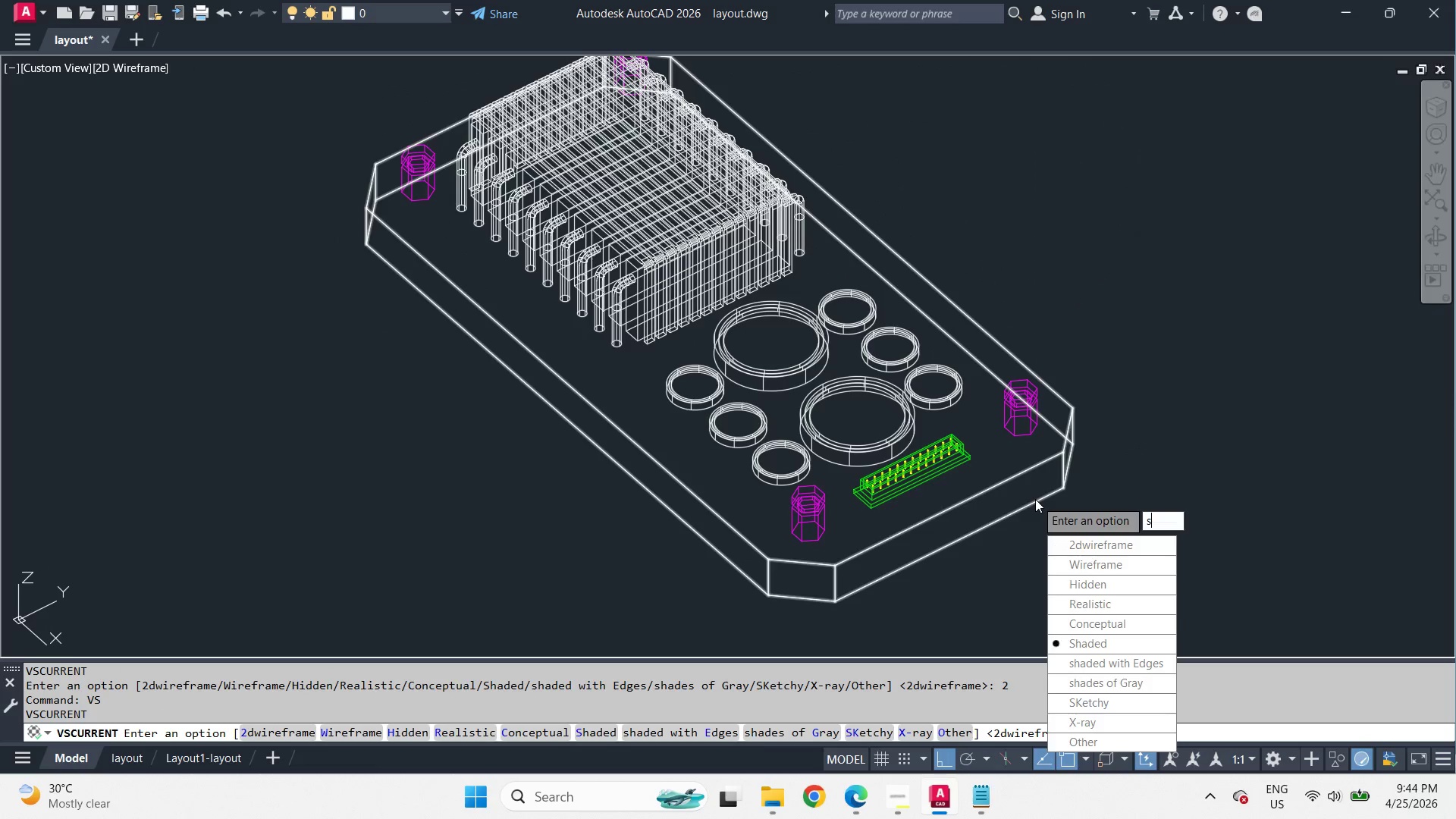 
key(S)
 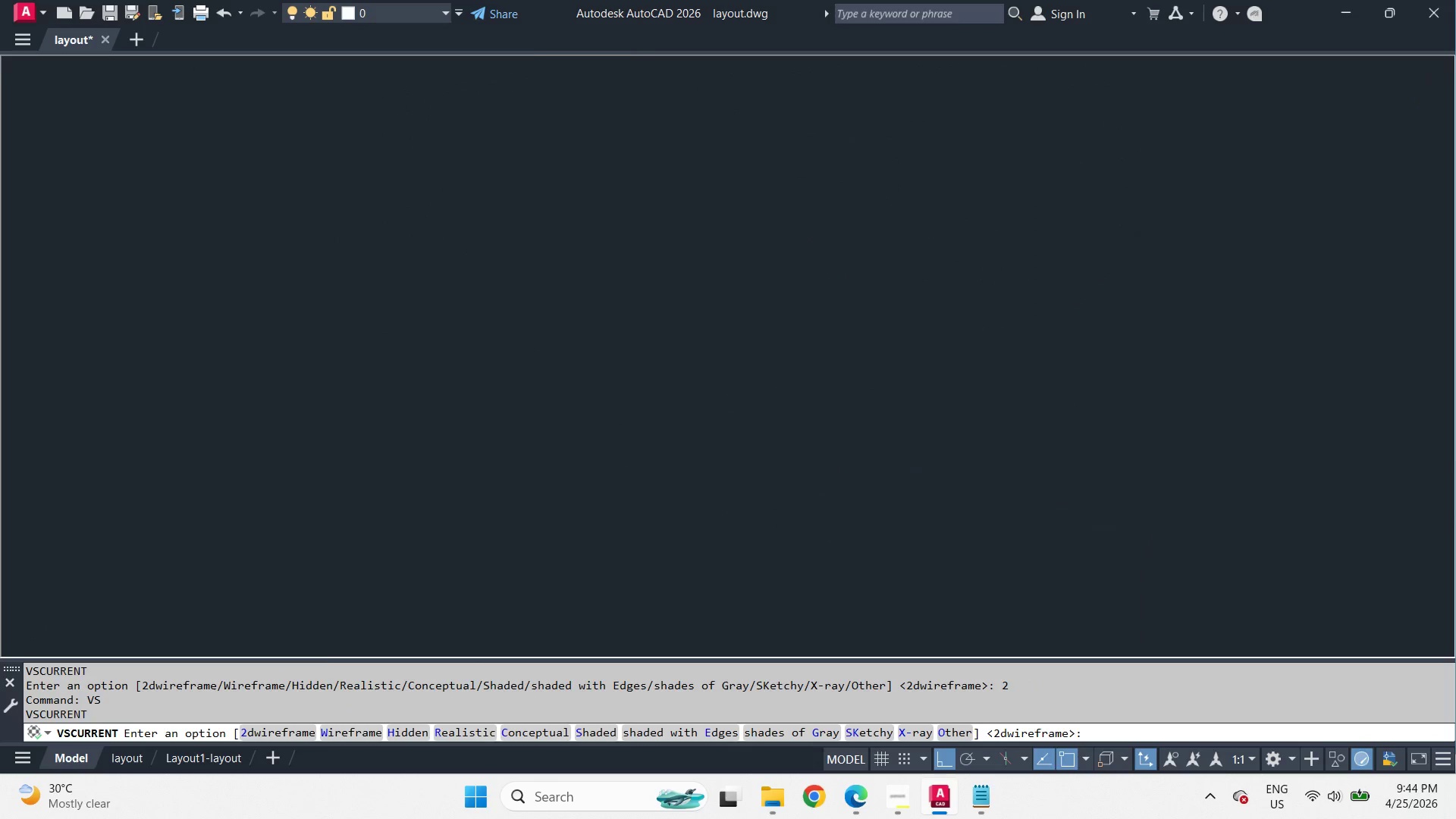 
key(Space)
 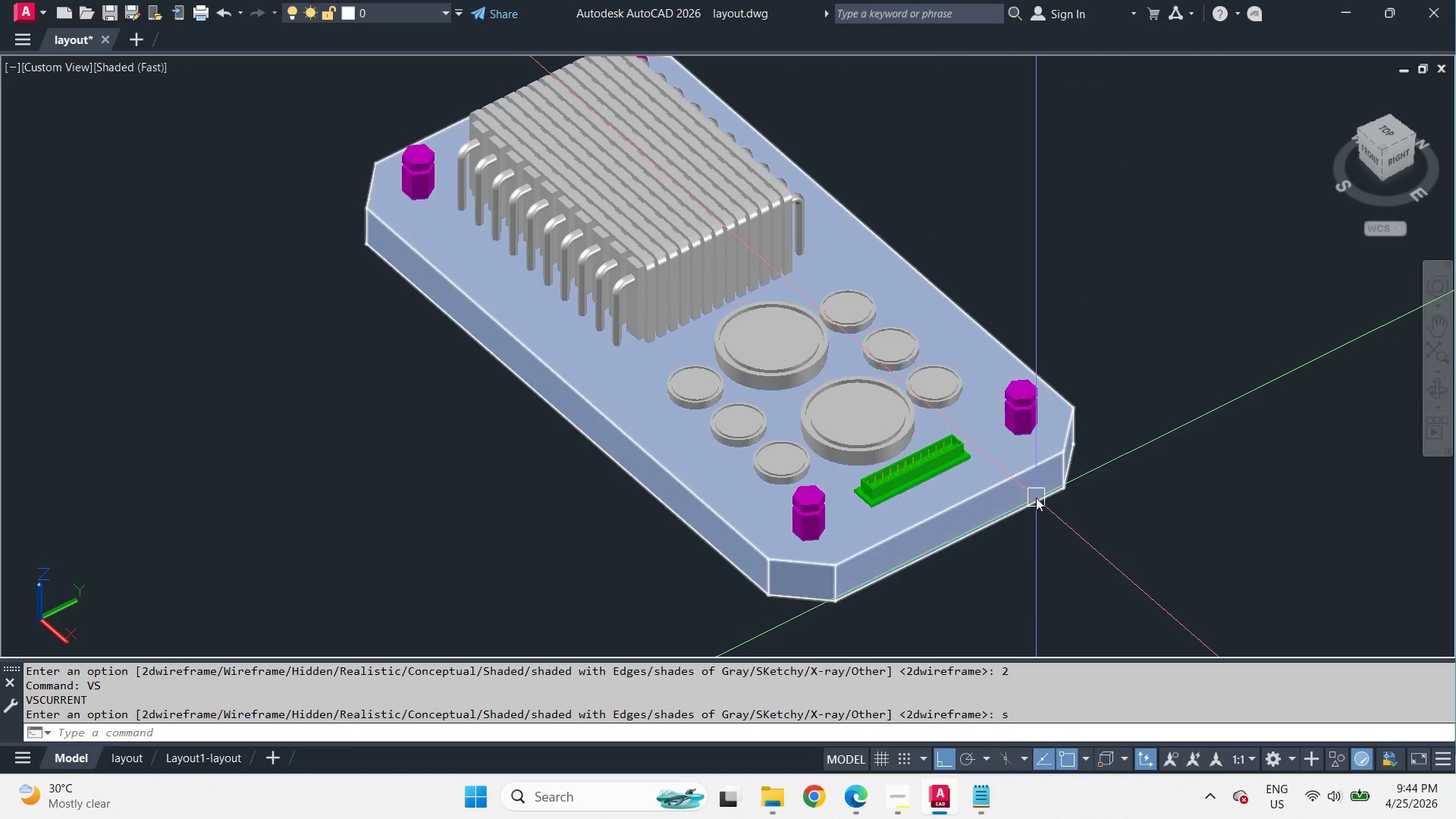 
hold_key(key=ShiftLeft, duration=2.14)
 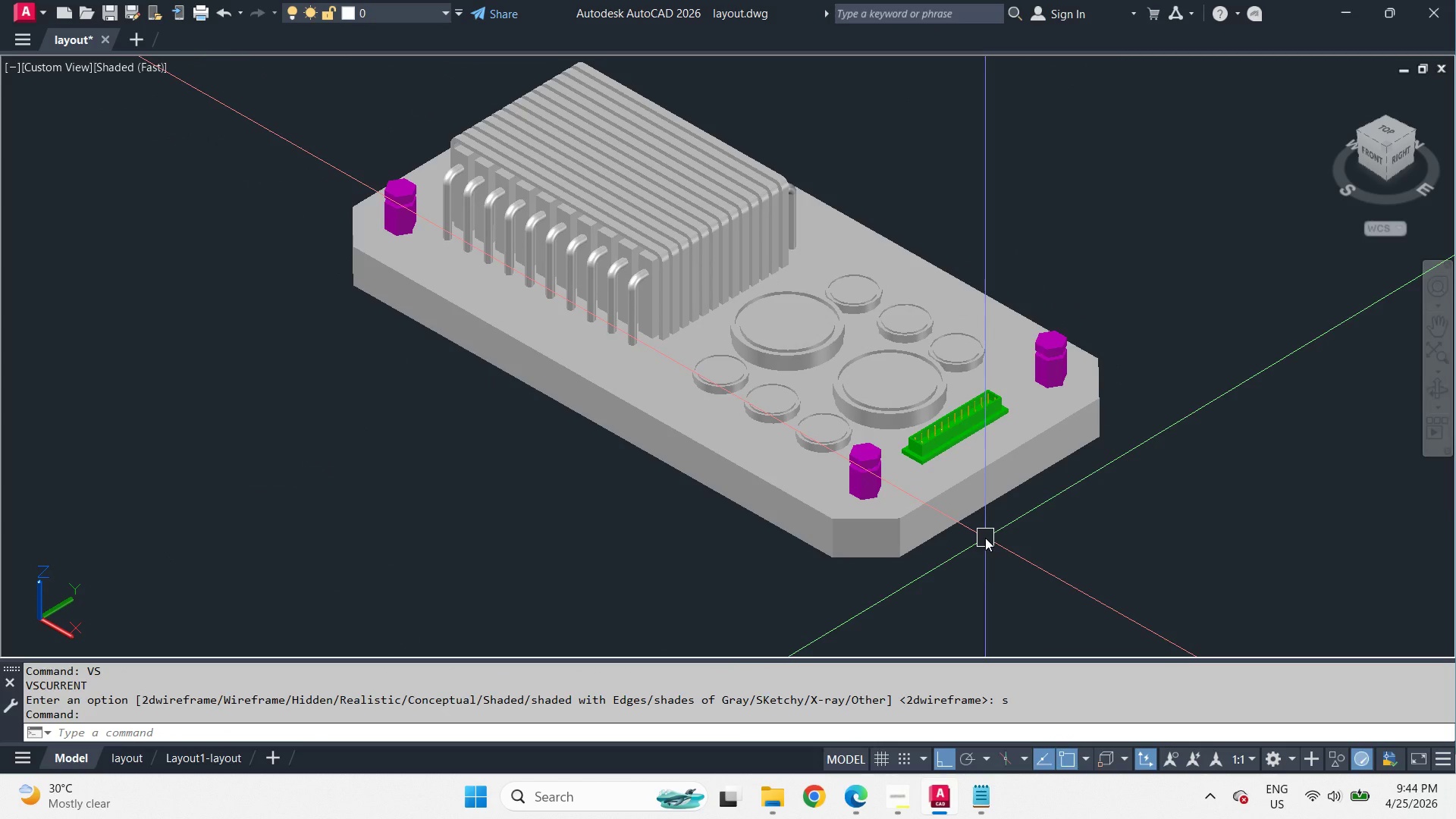 
type(vs 2 re )
 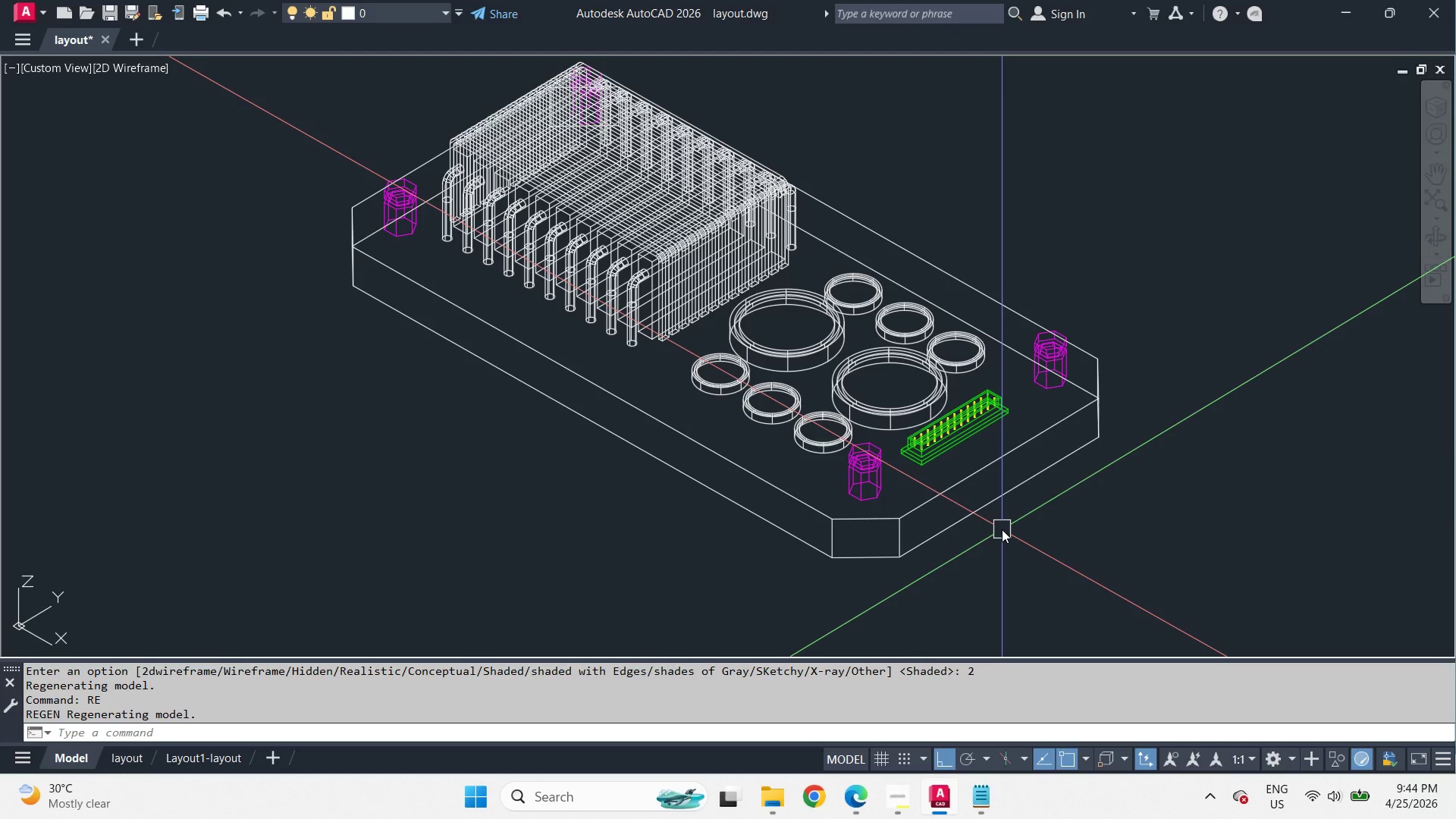 
scroll: coordinate [1035, 479], scroll_direction: down, amount: 1.0
 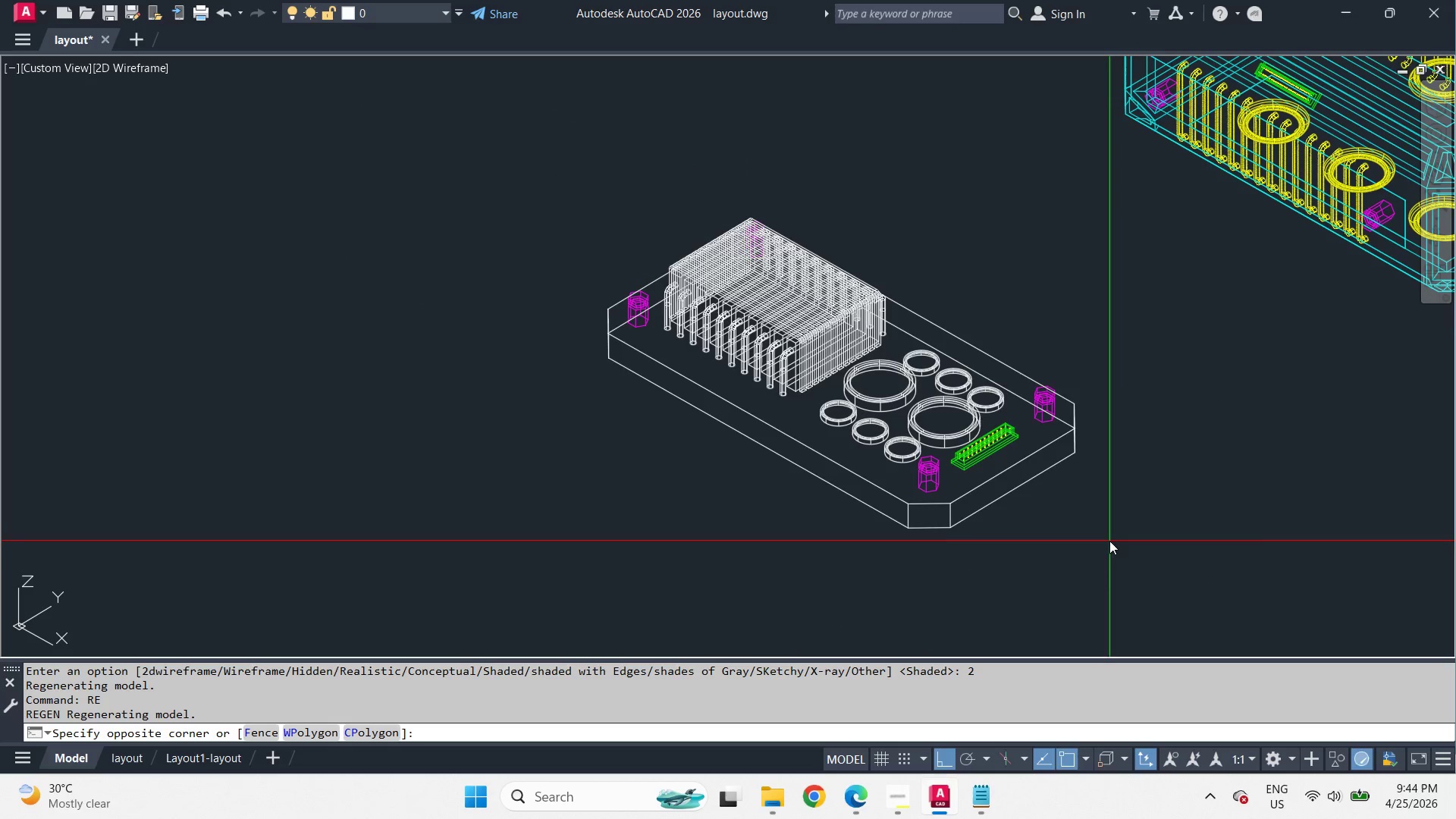 
left_click([541, 222])
 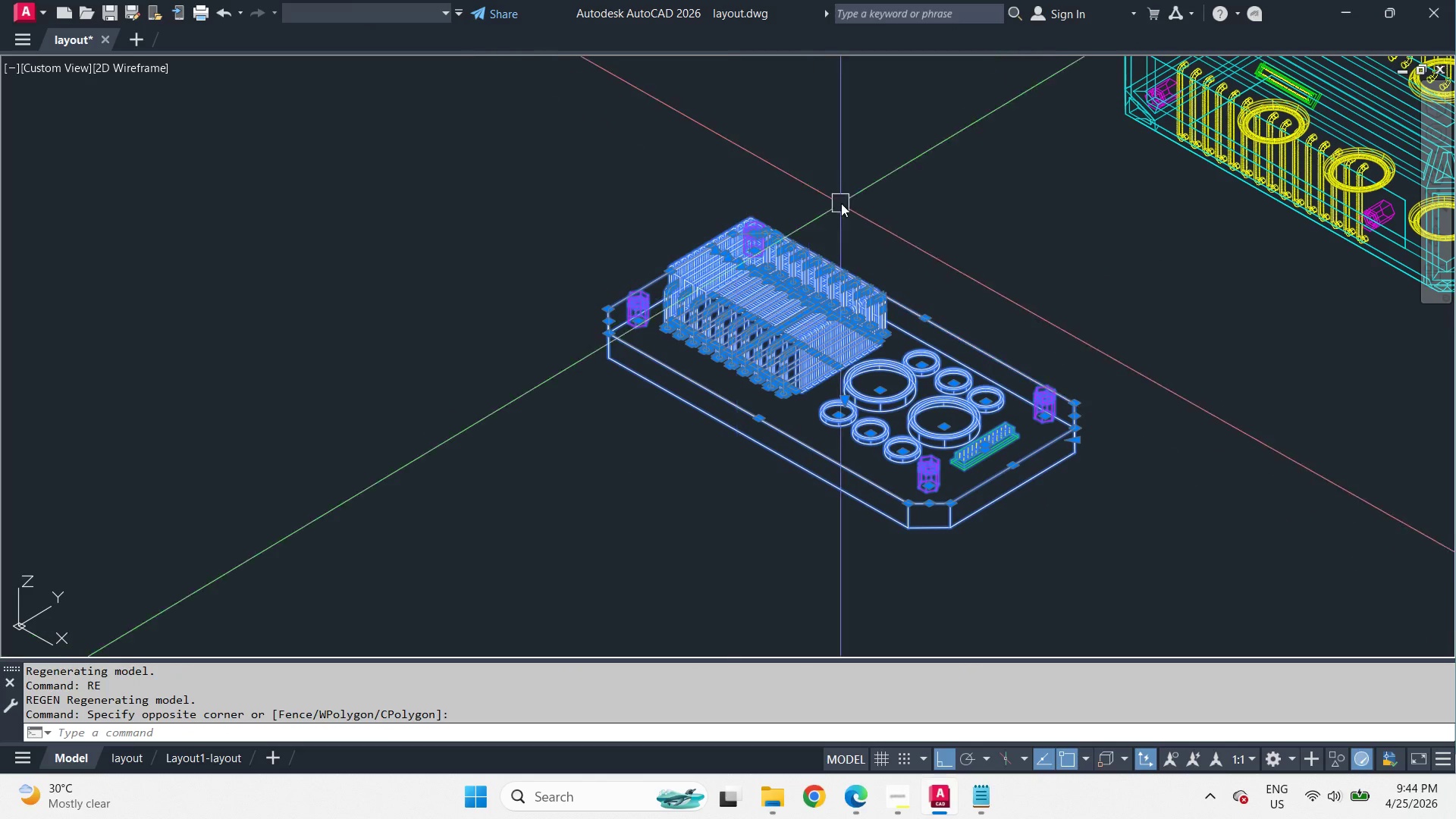 
scroll: coordinate [828, 299], scroll_direction: none, amount: 0.0
 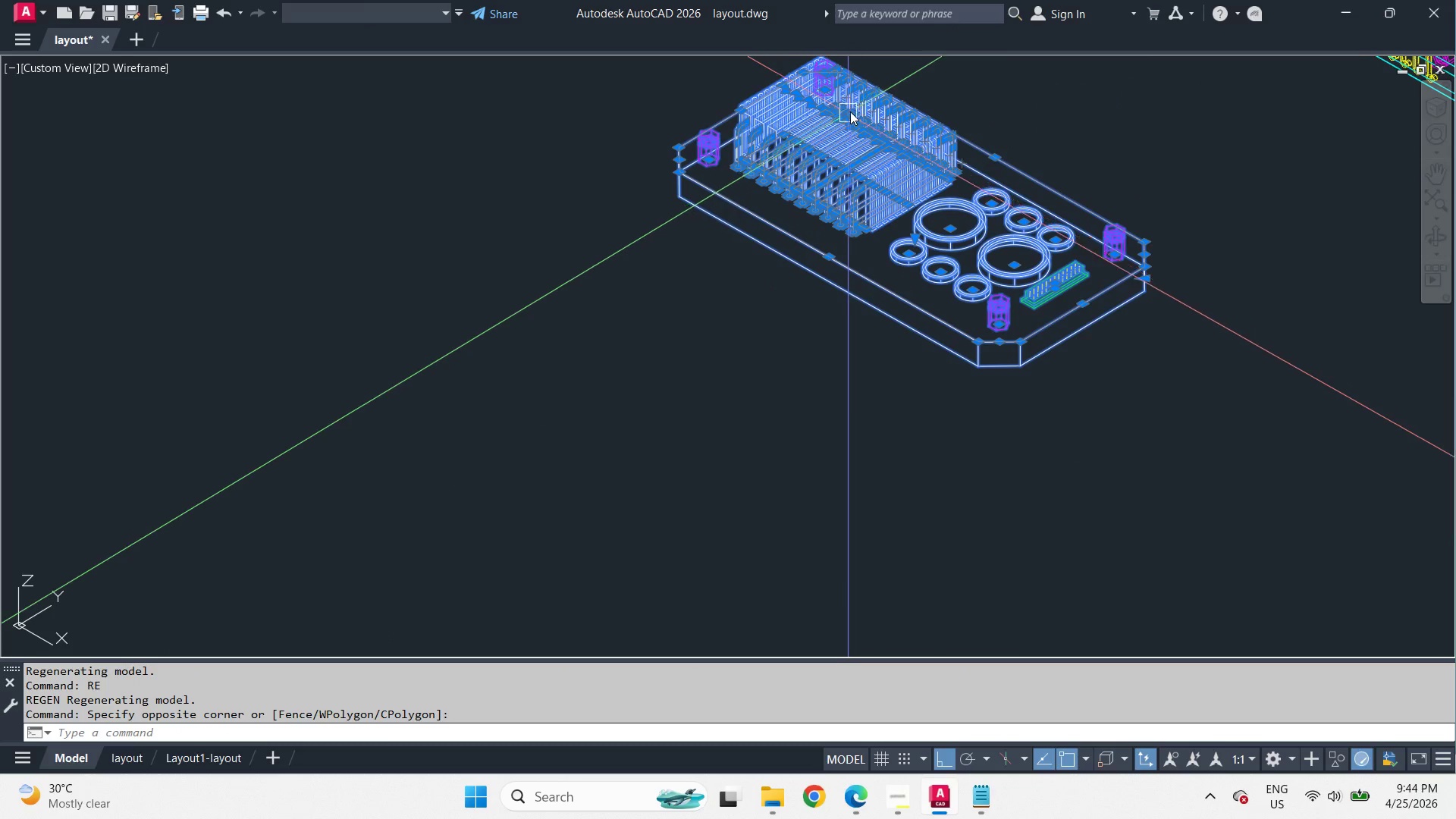 
scroll: coordinate [810, 302], scroll_direction: up, amount: 3.0
 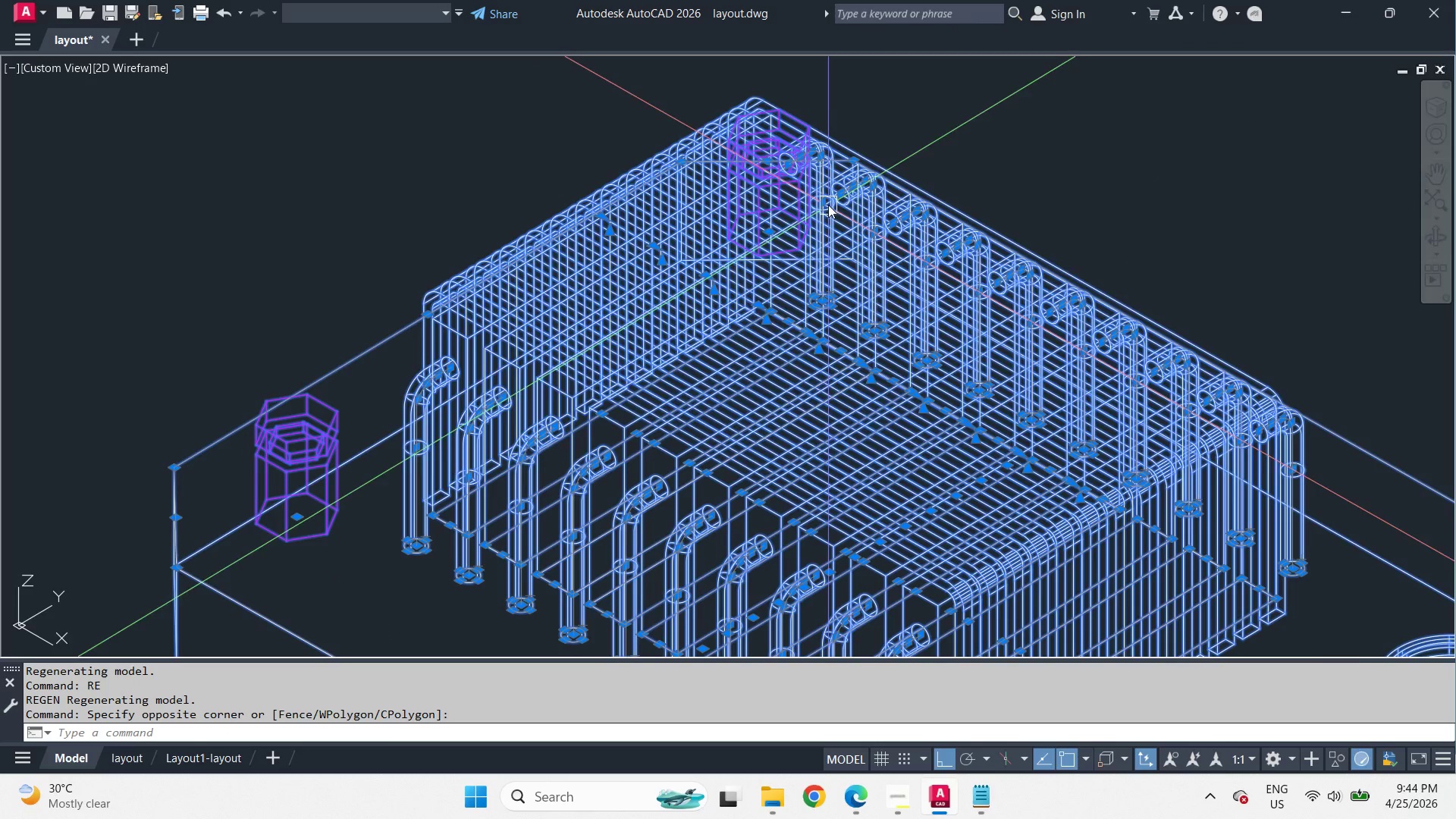 
type(co)
 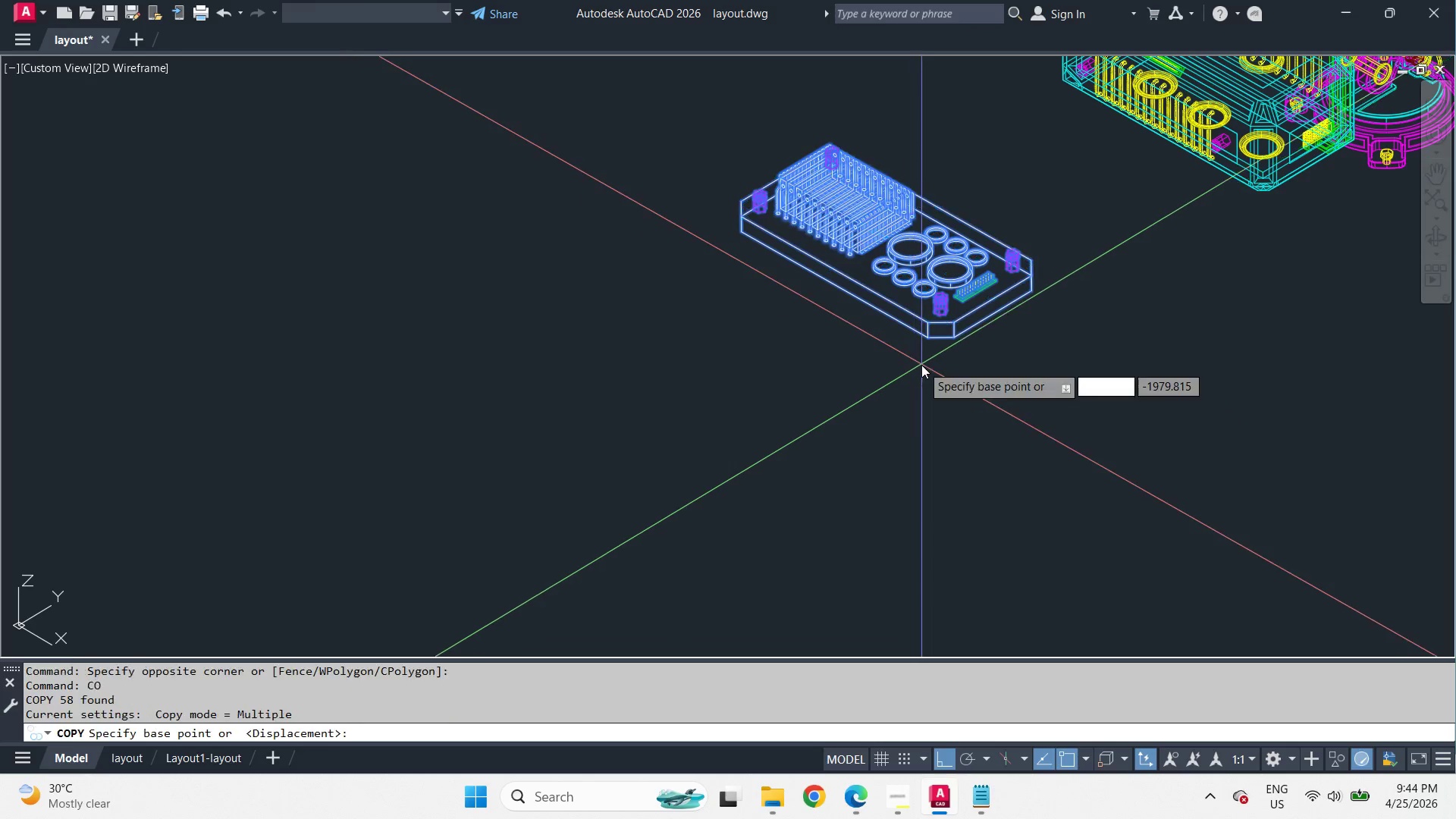 
scroll: coordinate [844, 152], scroll_direction: down, amount: 4.0
 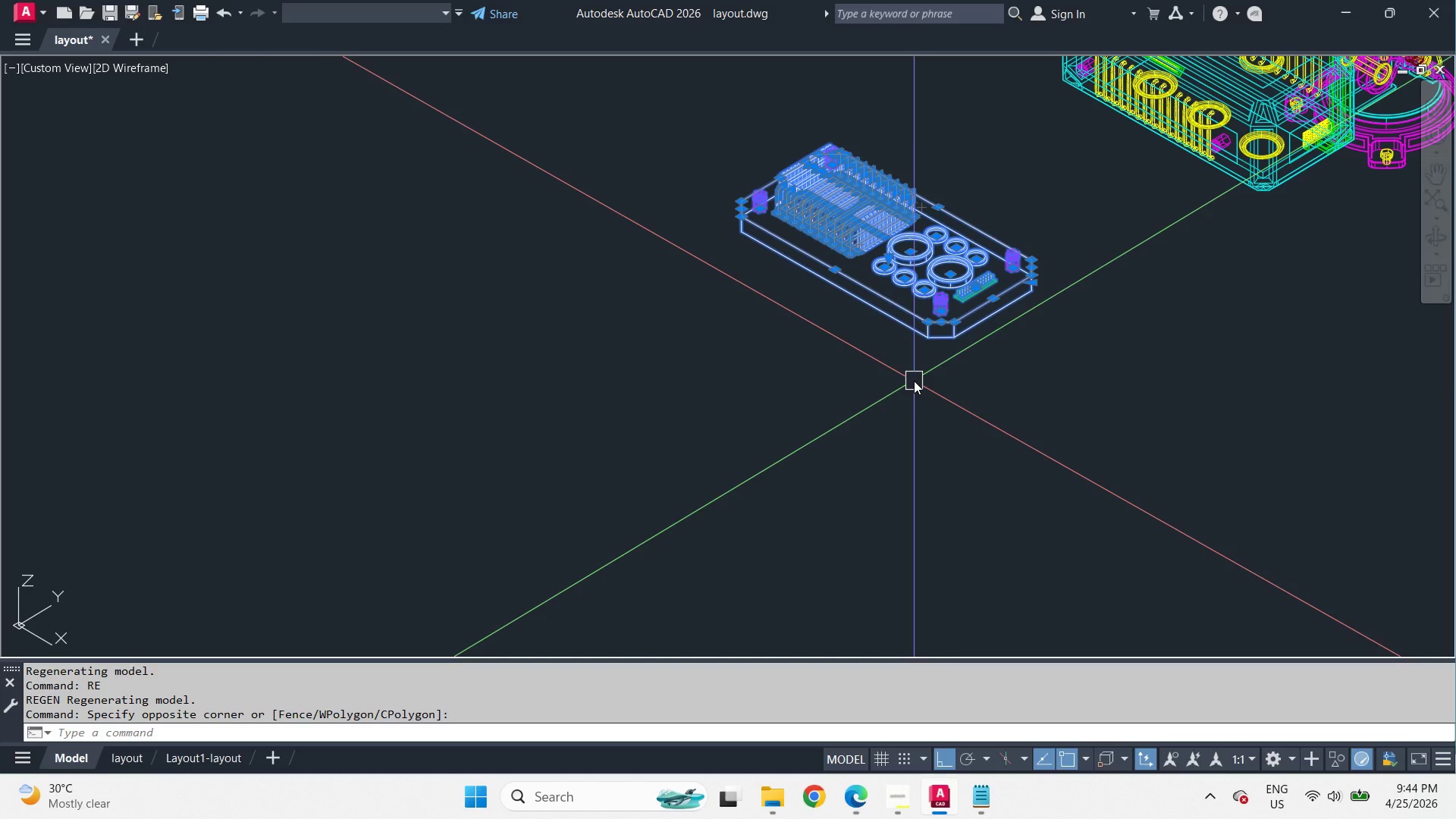 
key(Space)
 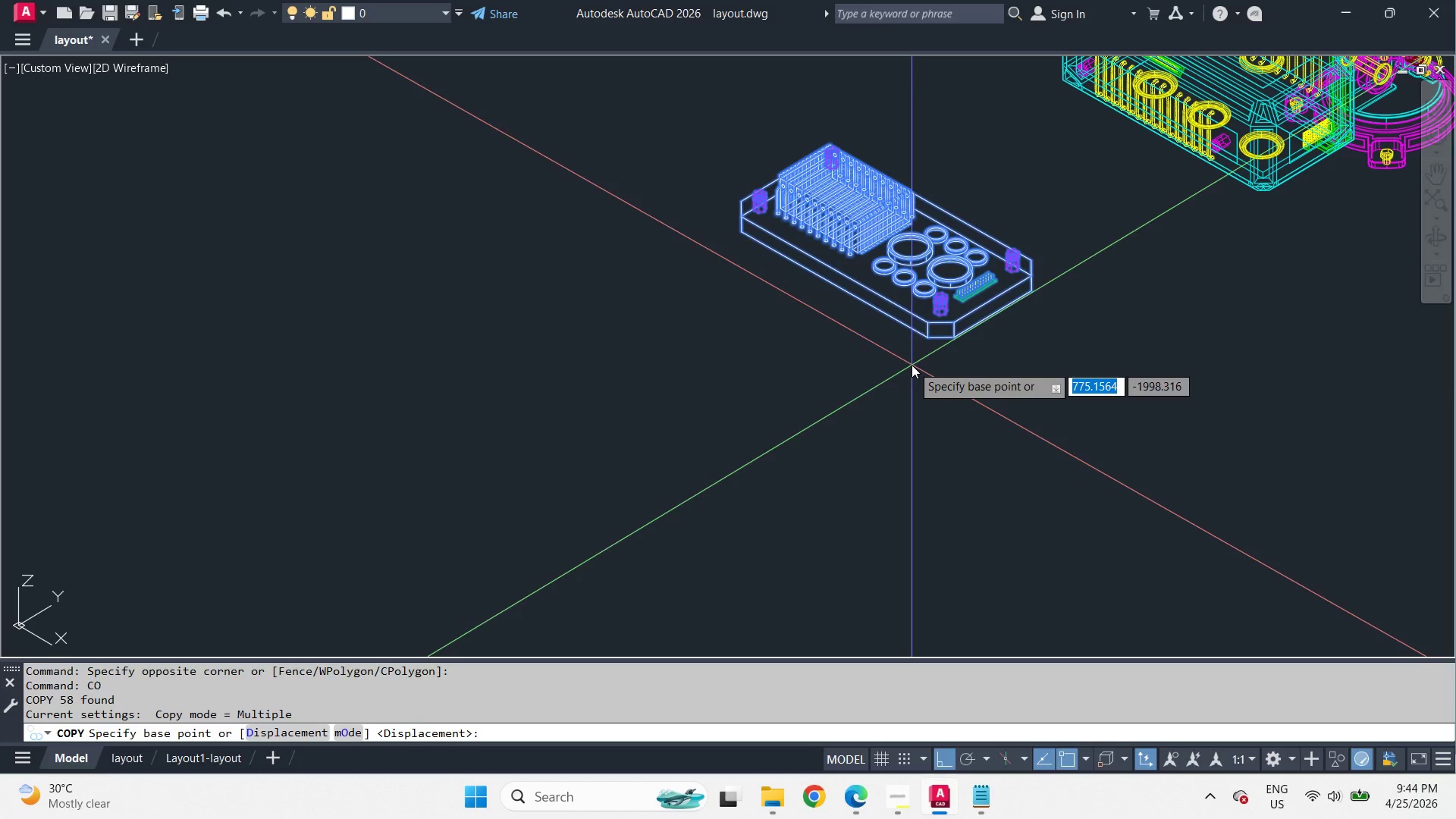 
left_click_drag(start_coordinate=[912, 365], to_coordinate=[875, 389])
 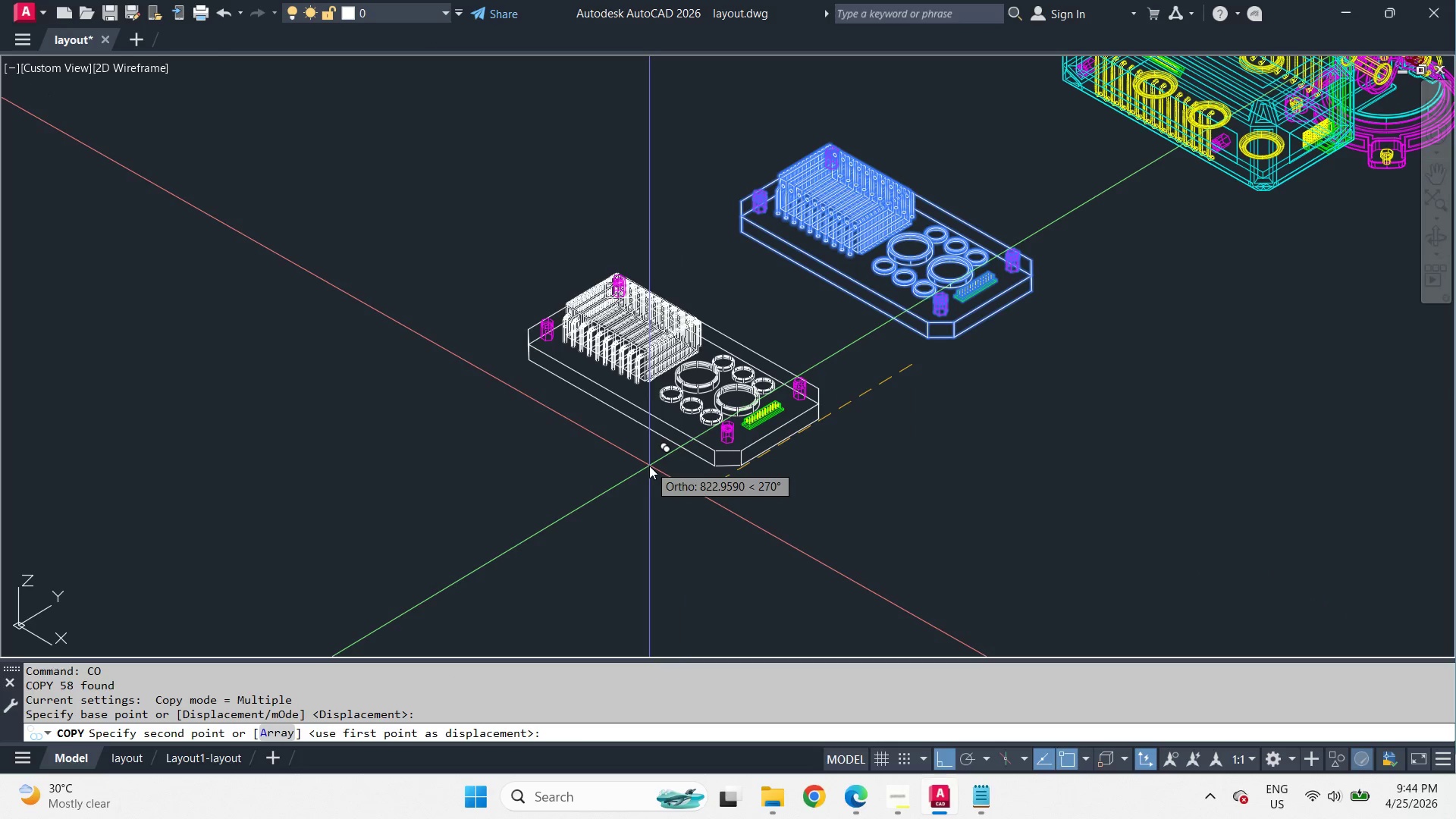 
key(Numpad1)
 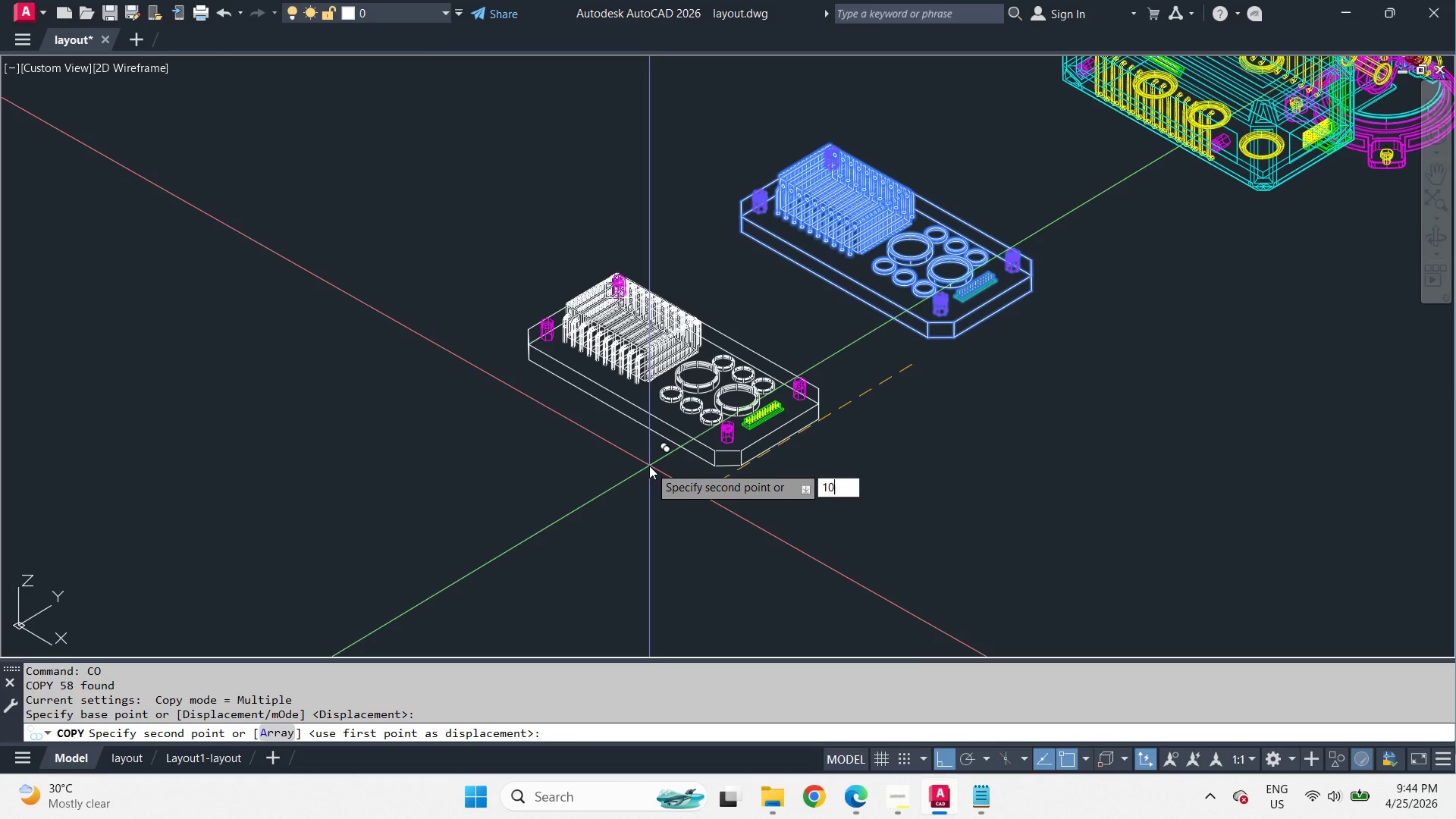 
key(Numpad0)
 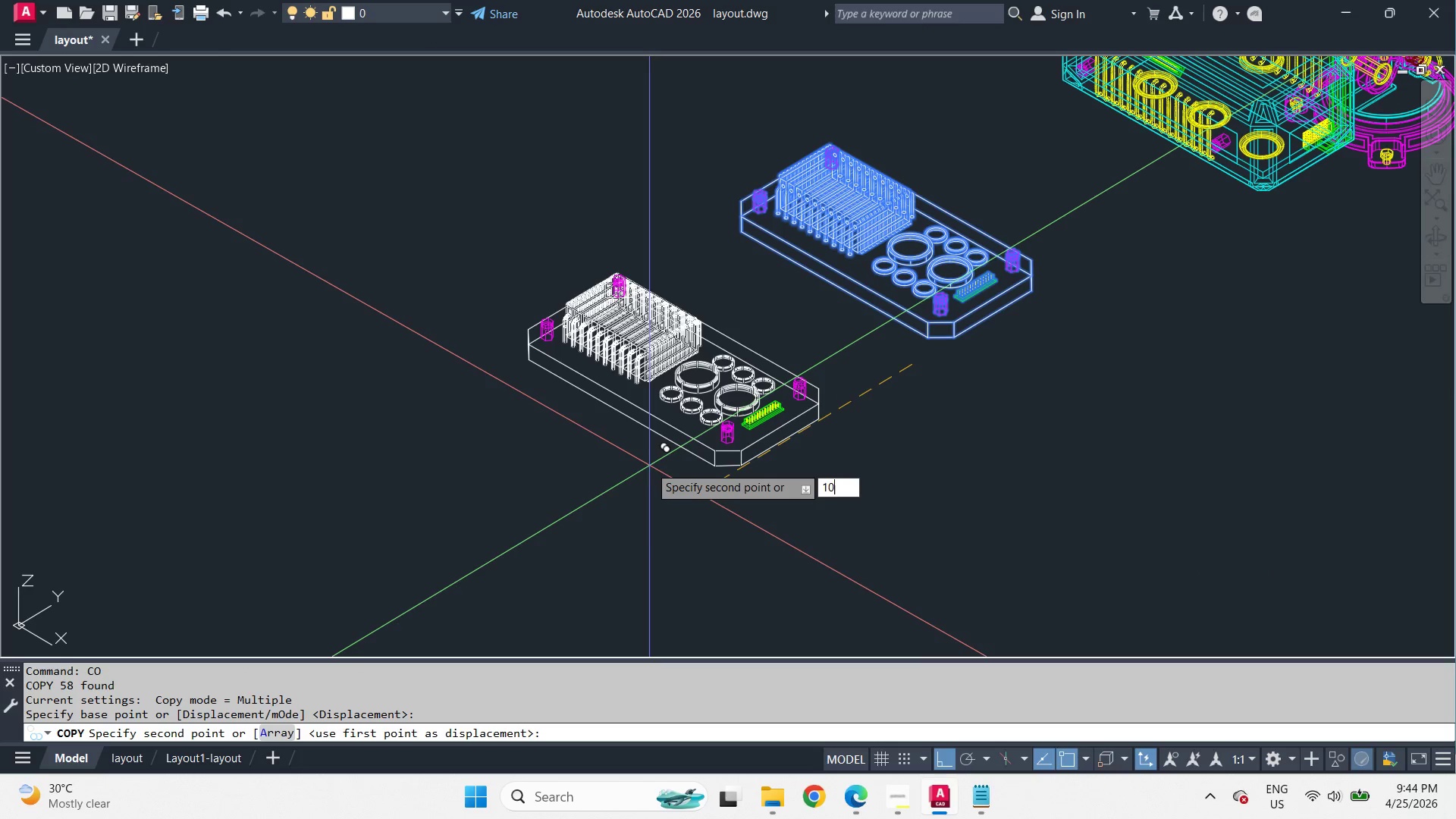 
key(Numpad0)
 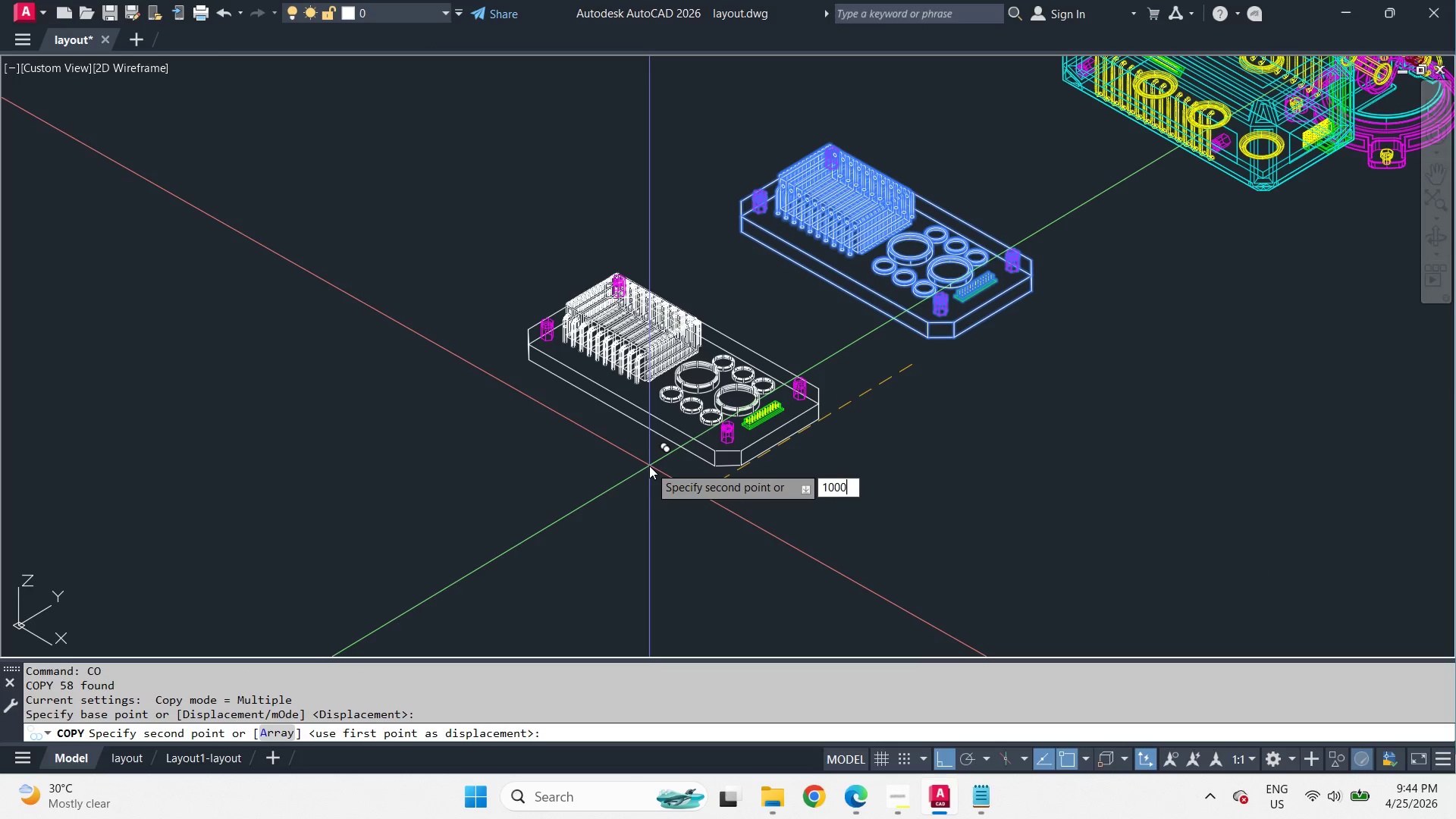 
key(Numpad0)
 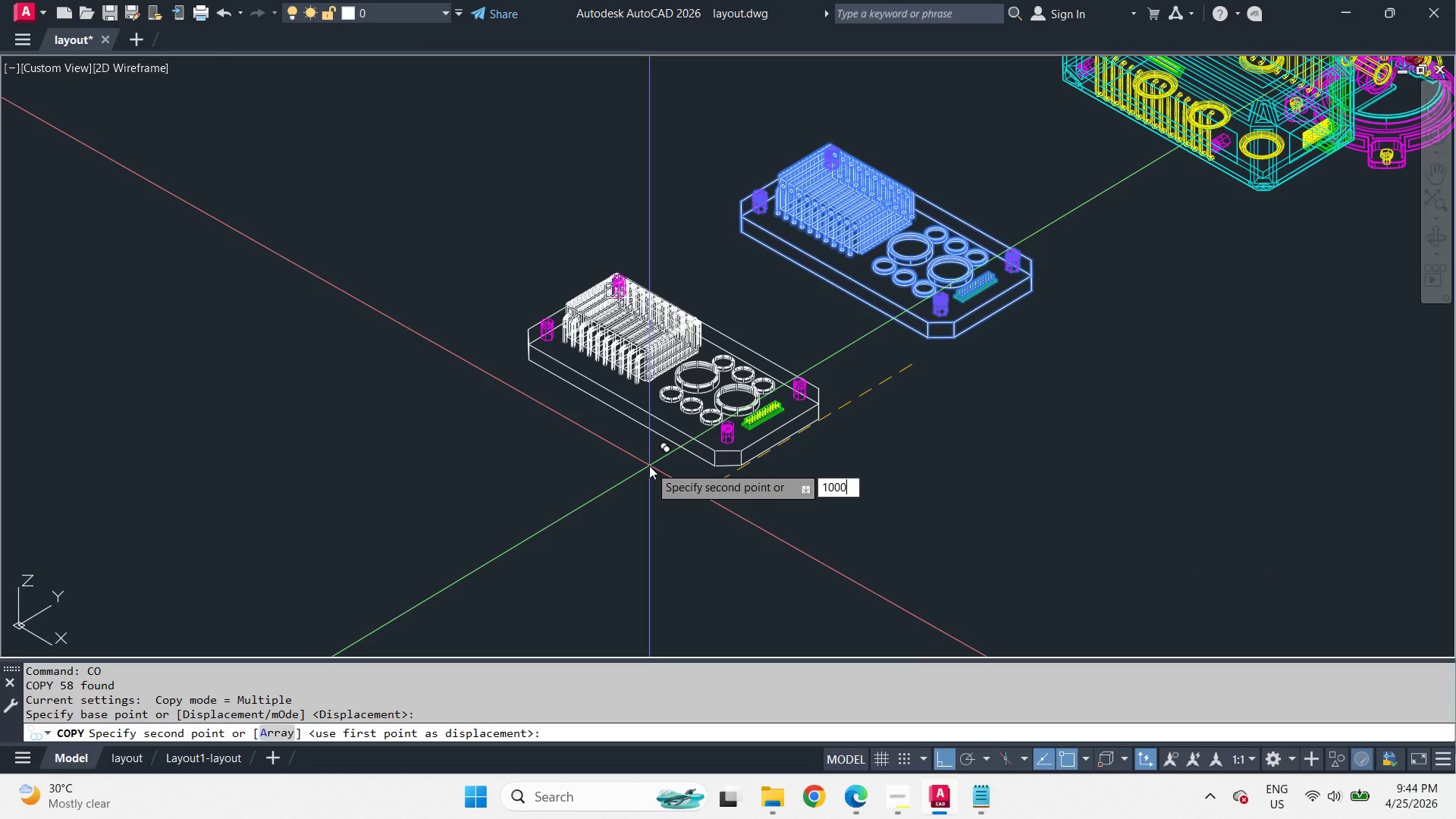 
key(Space)
 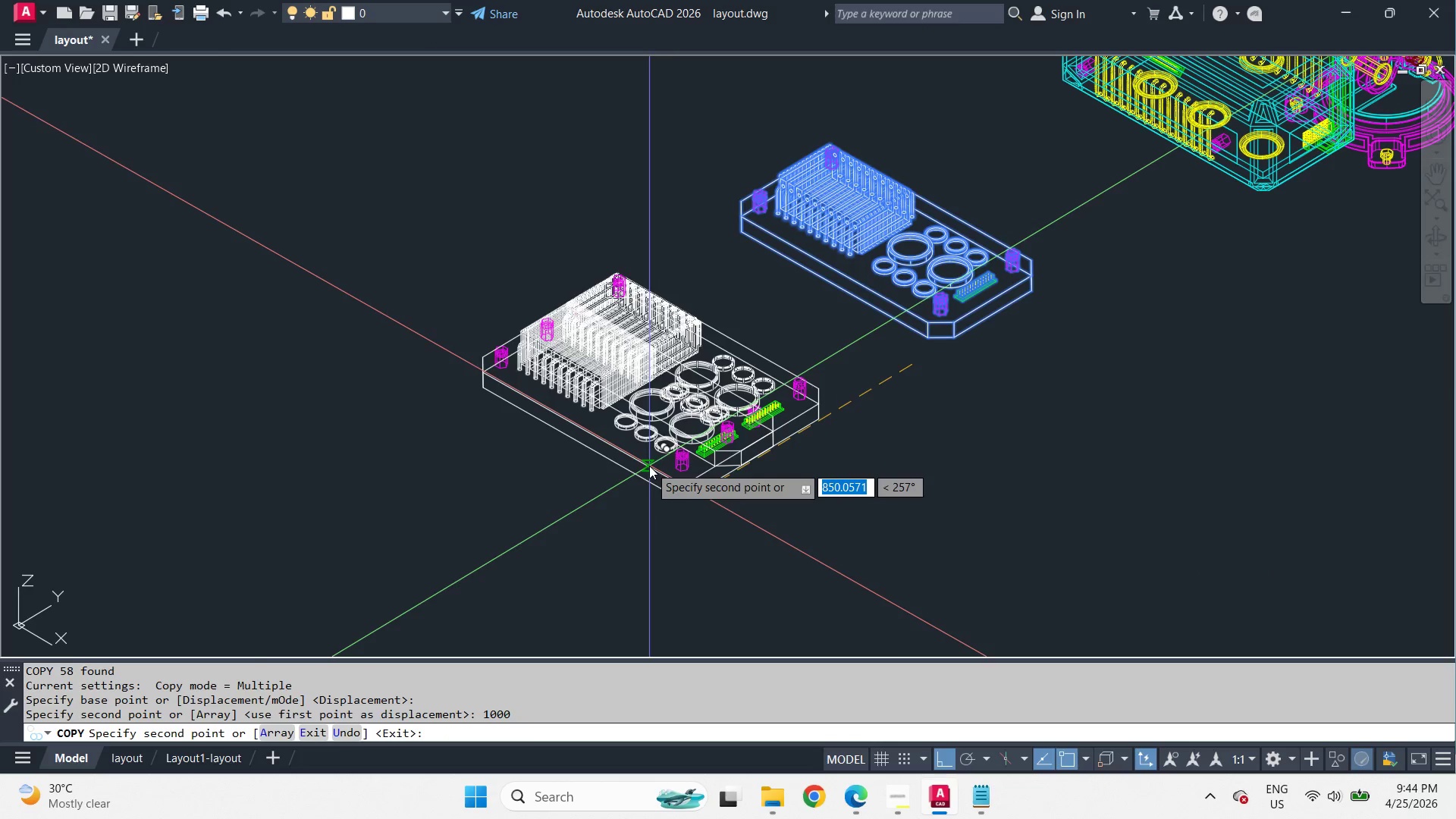 
key(Space)
 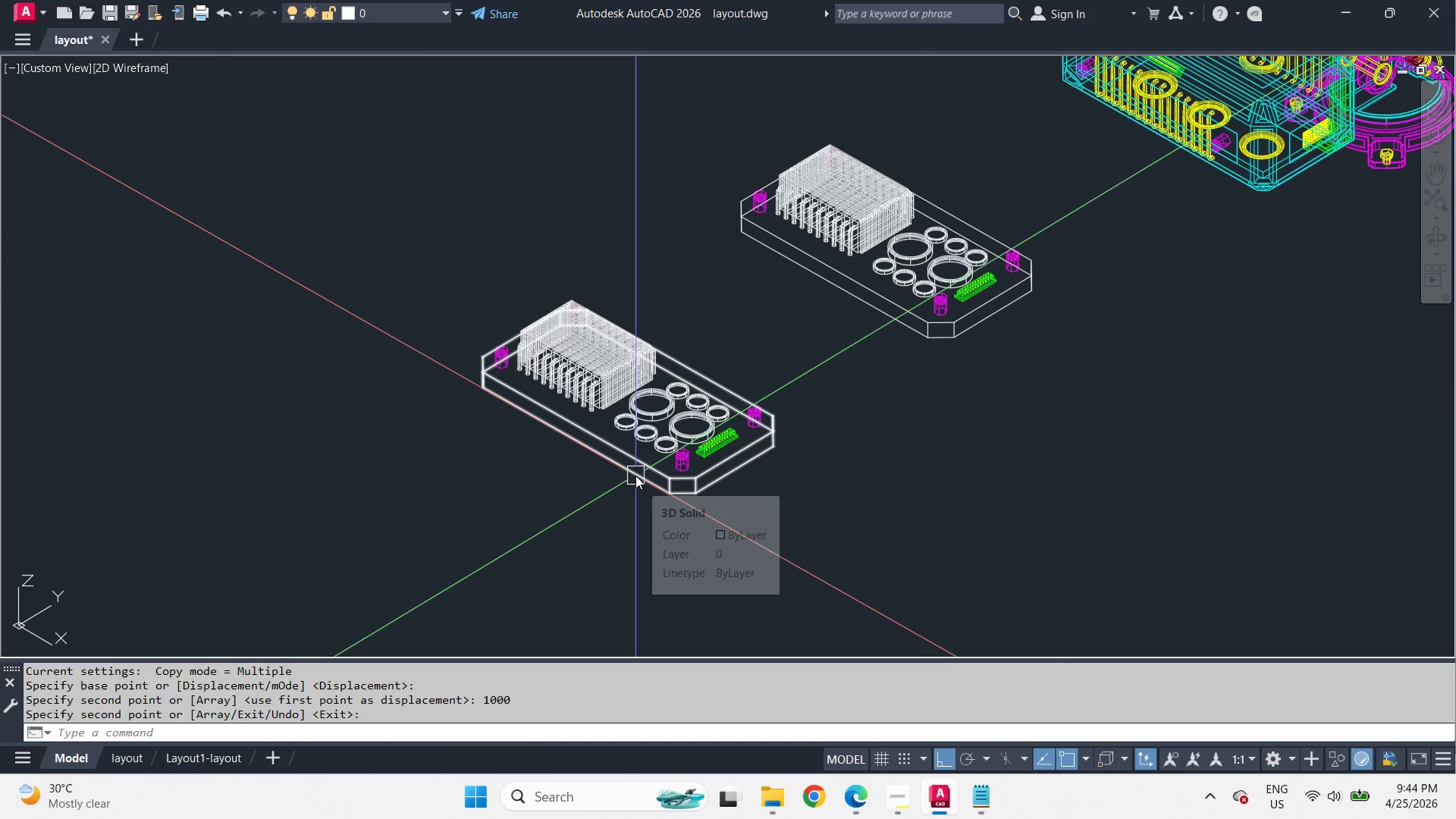 
type(uni )
 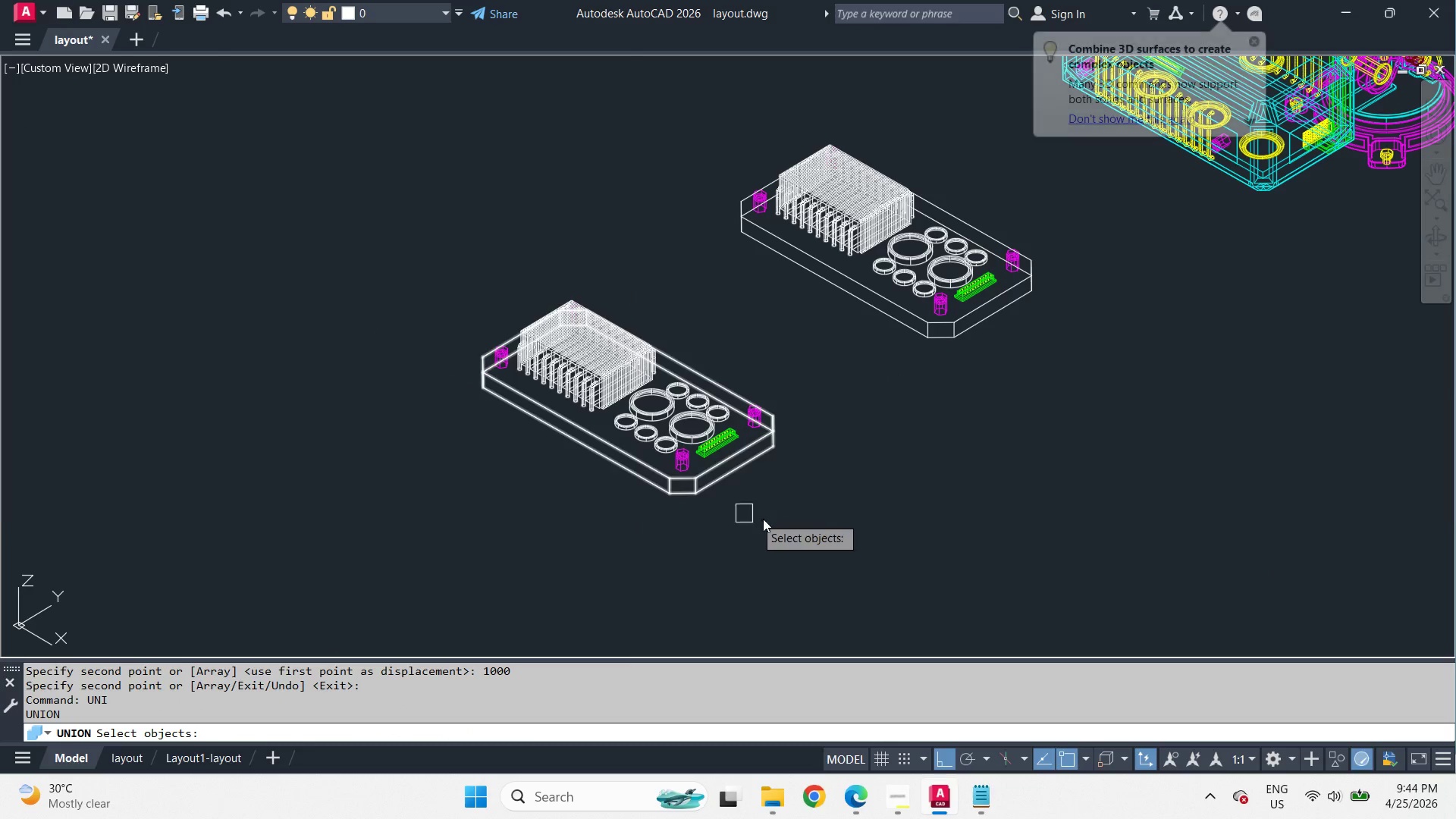 
left_click([783, 522])
 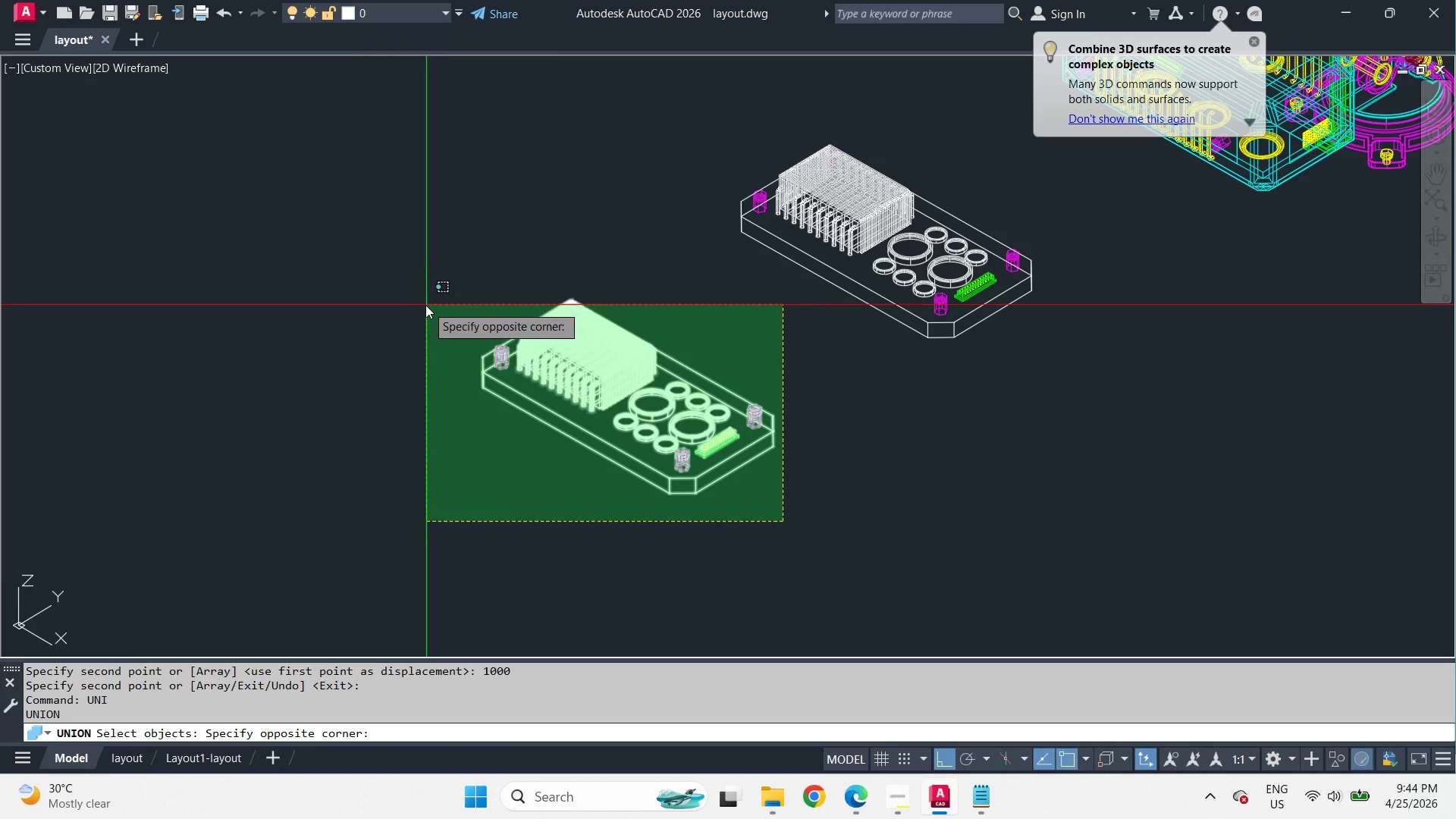 
left_click([419, 294])
 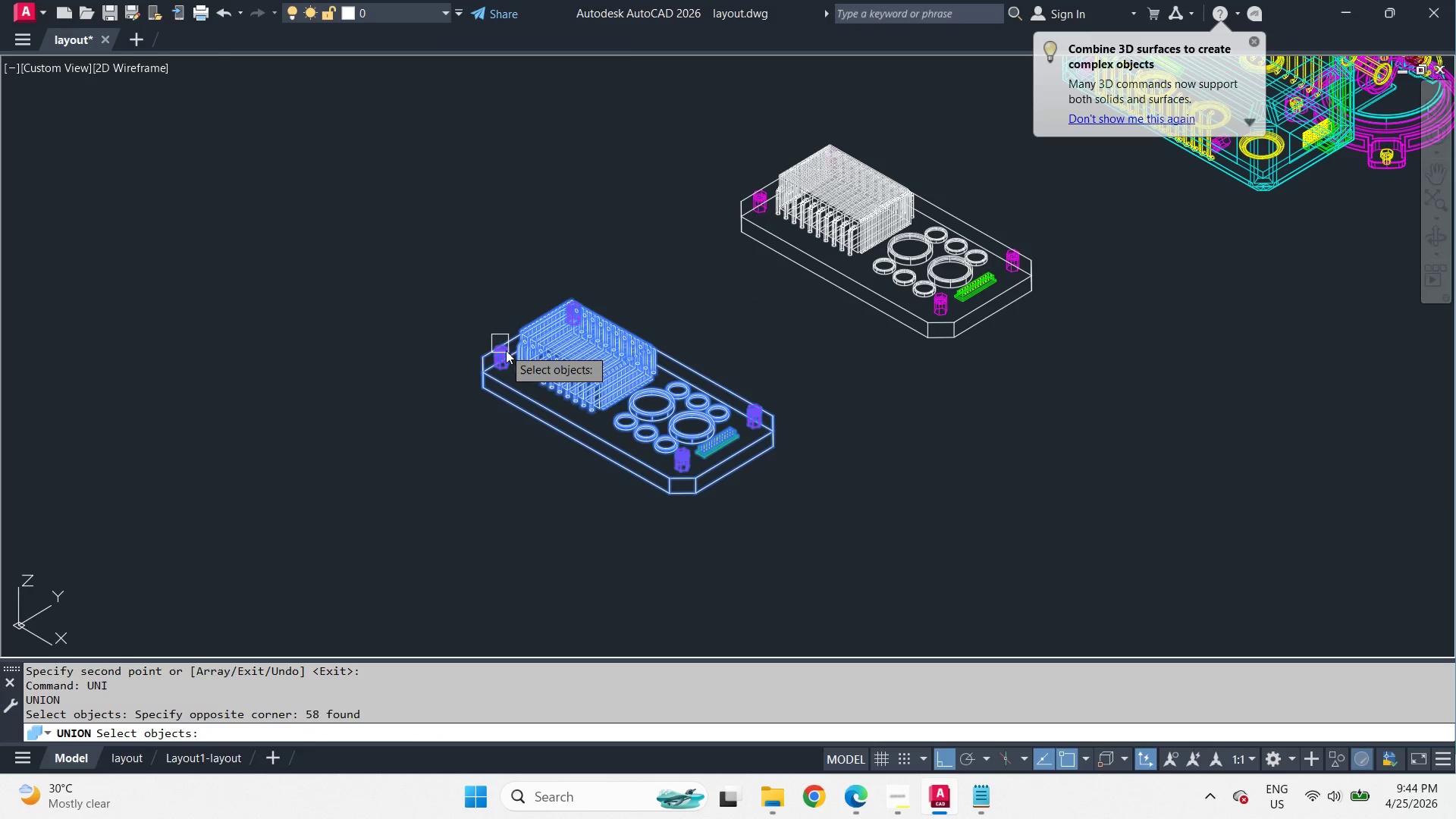 
key(Space)
 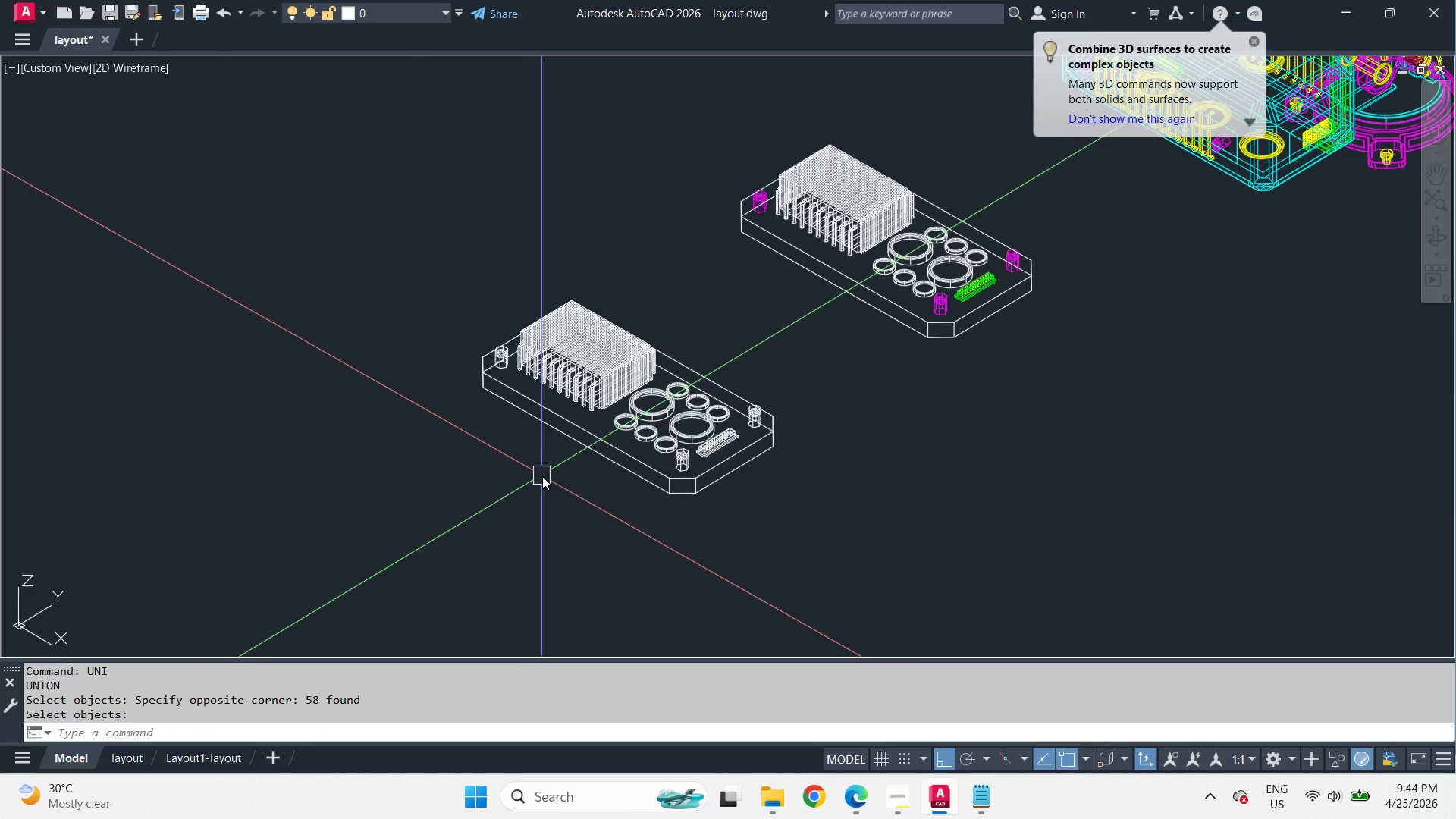 
scroll: coordinate [589, 458], scroll_direction: up, amount: 3.0
 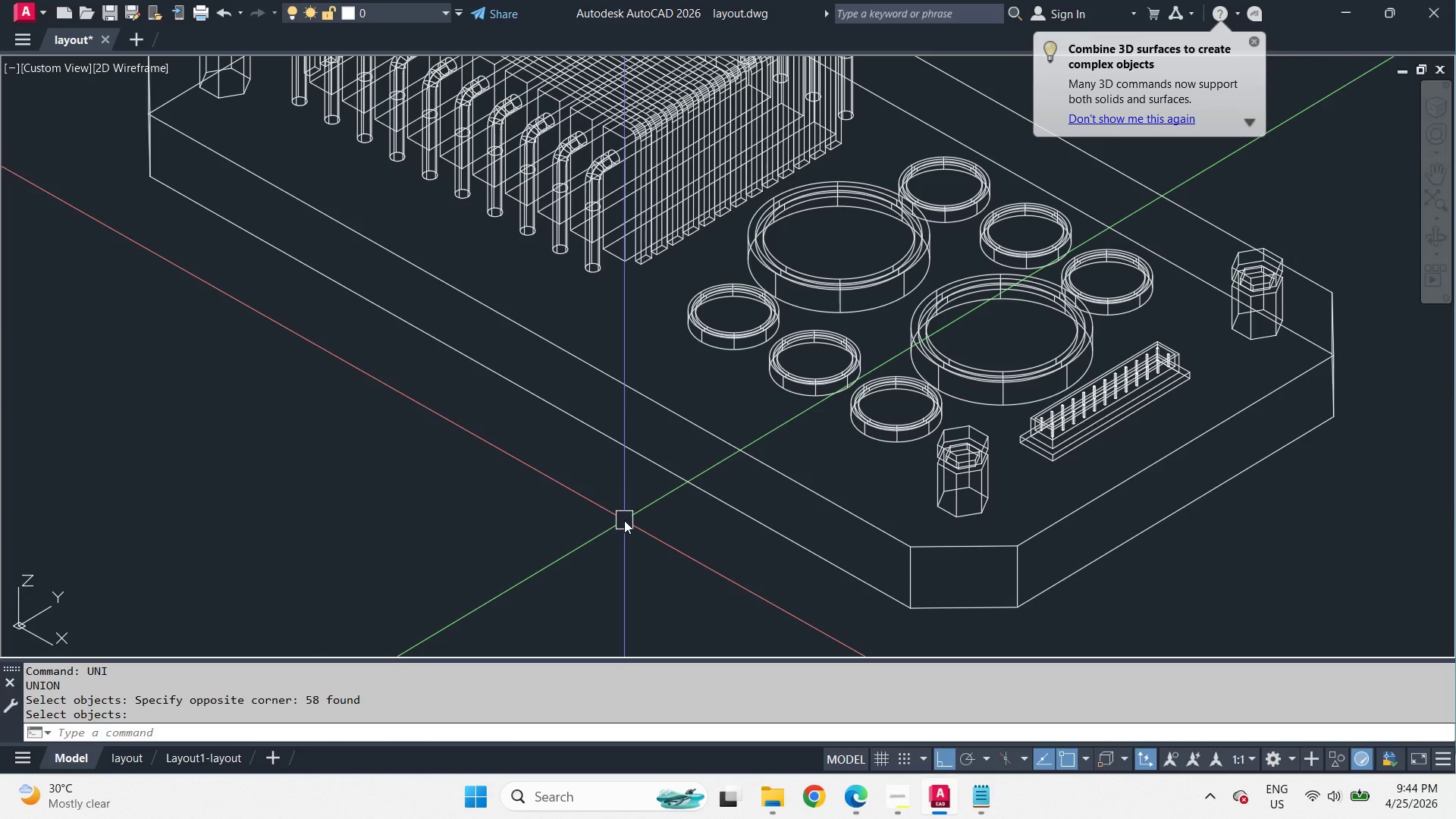 
type(co )
key(Escape)
type(sol)
 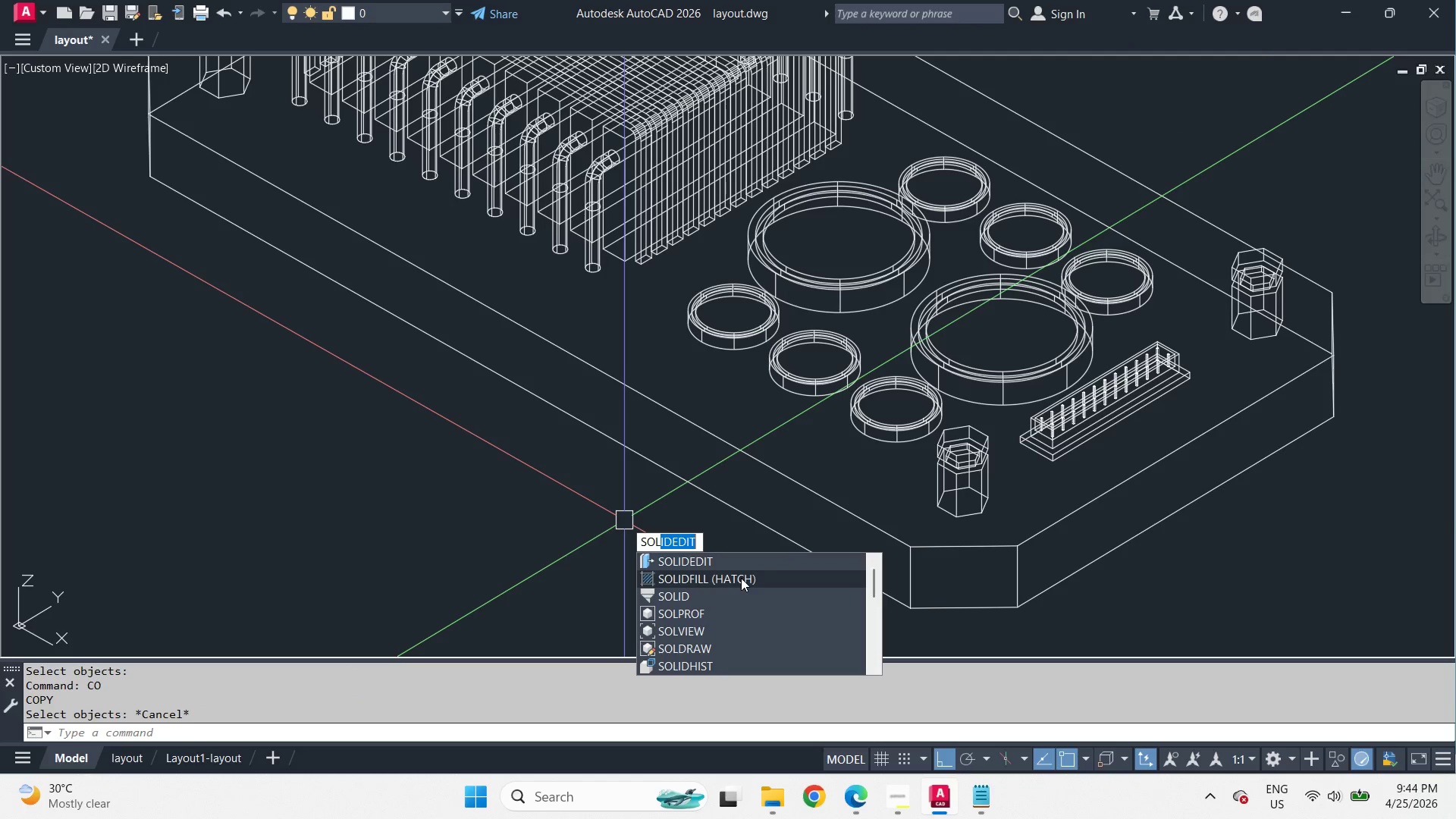 
left_click([737, 561])
 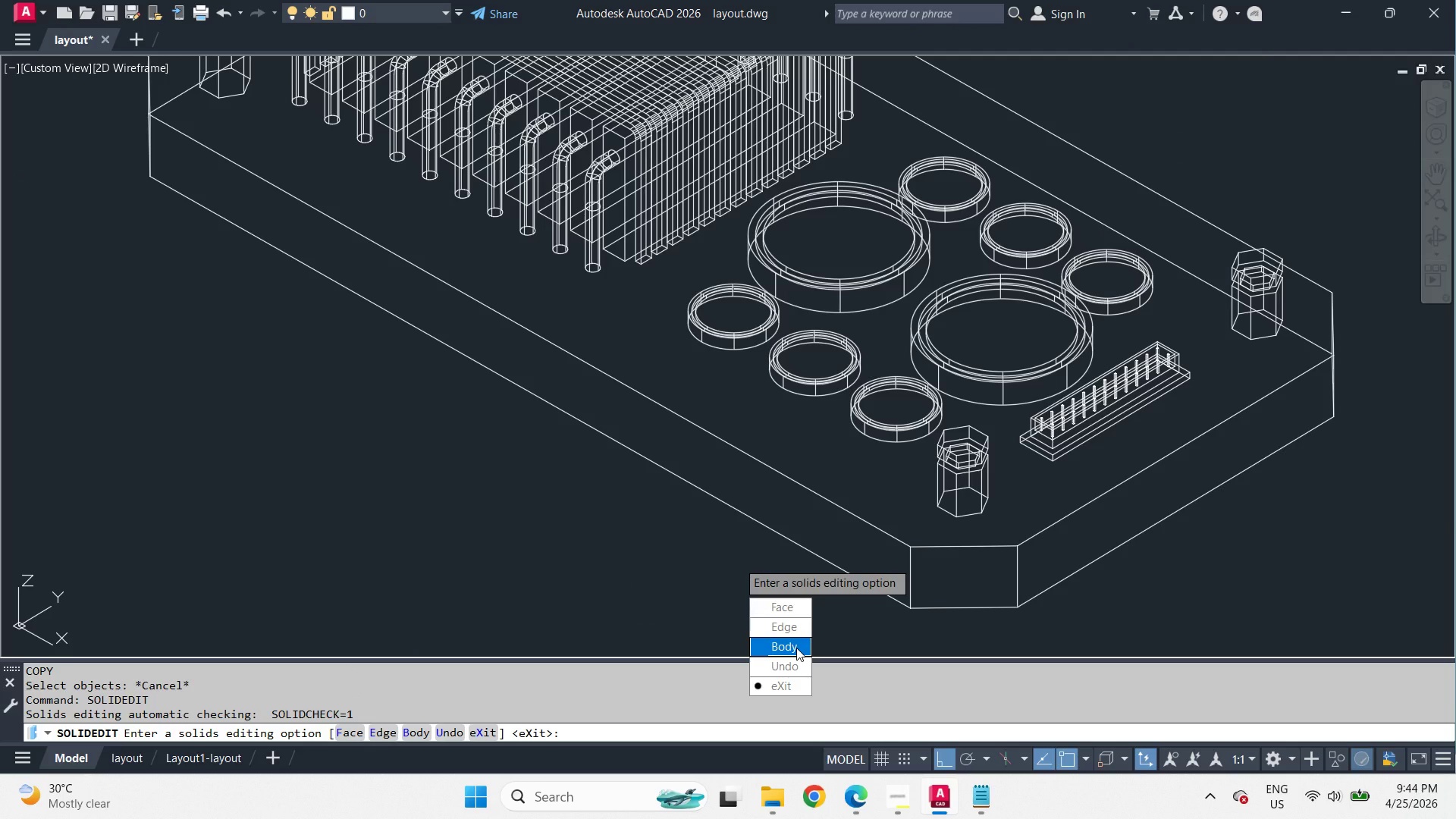 
wait(7.81)
 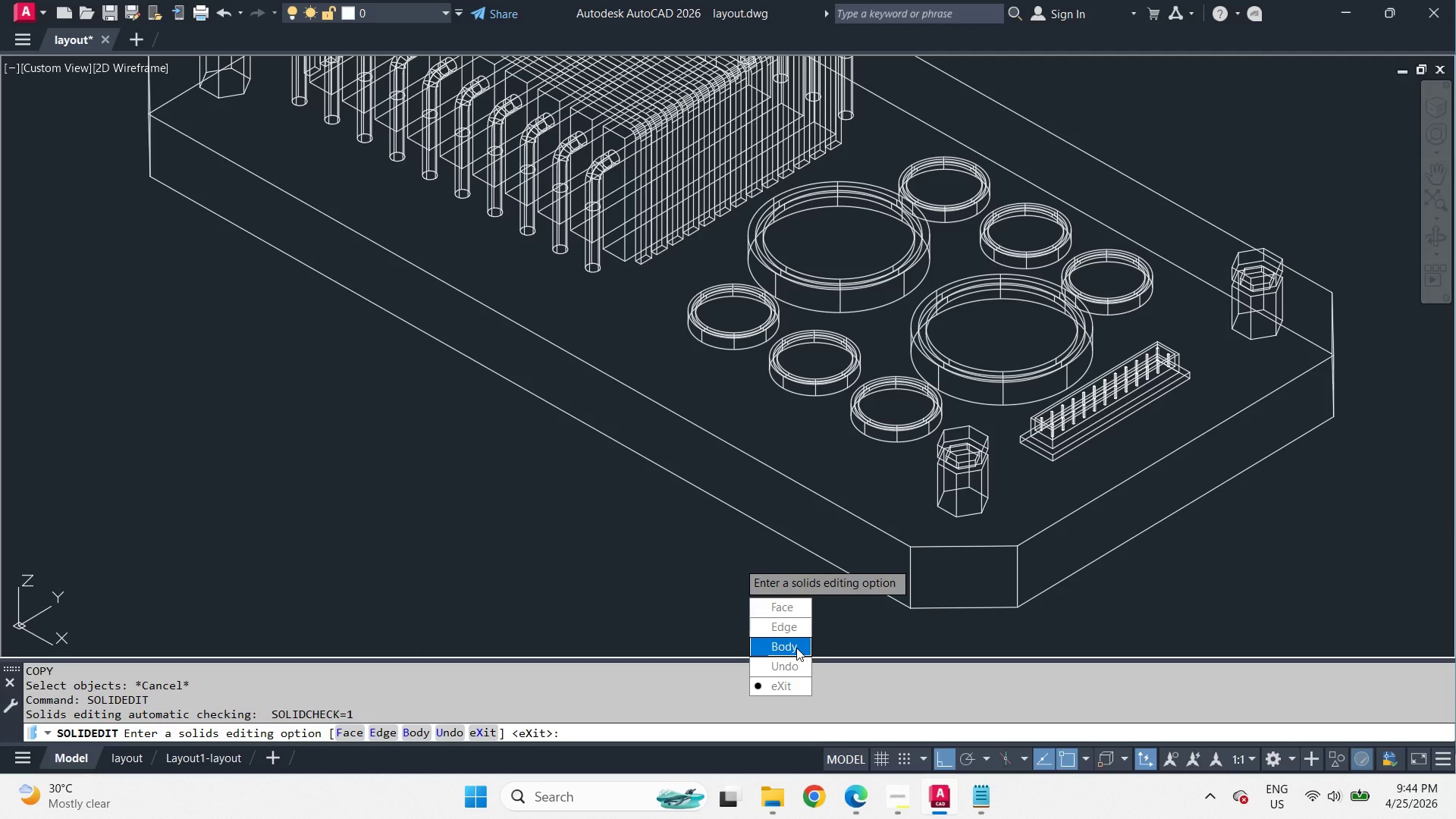 
left_click_drag(start_coordinate=[796, 614], to_coordinate=[737, 561])
 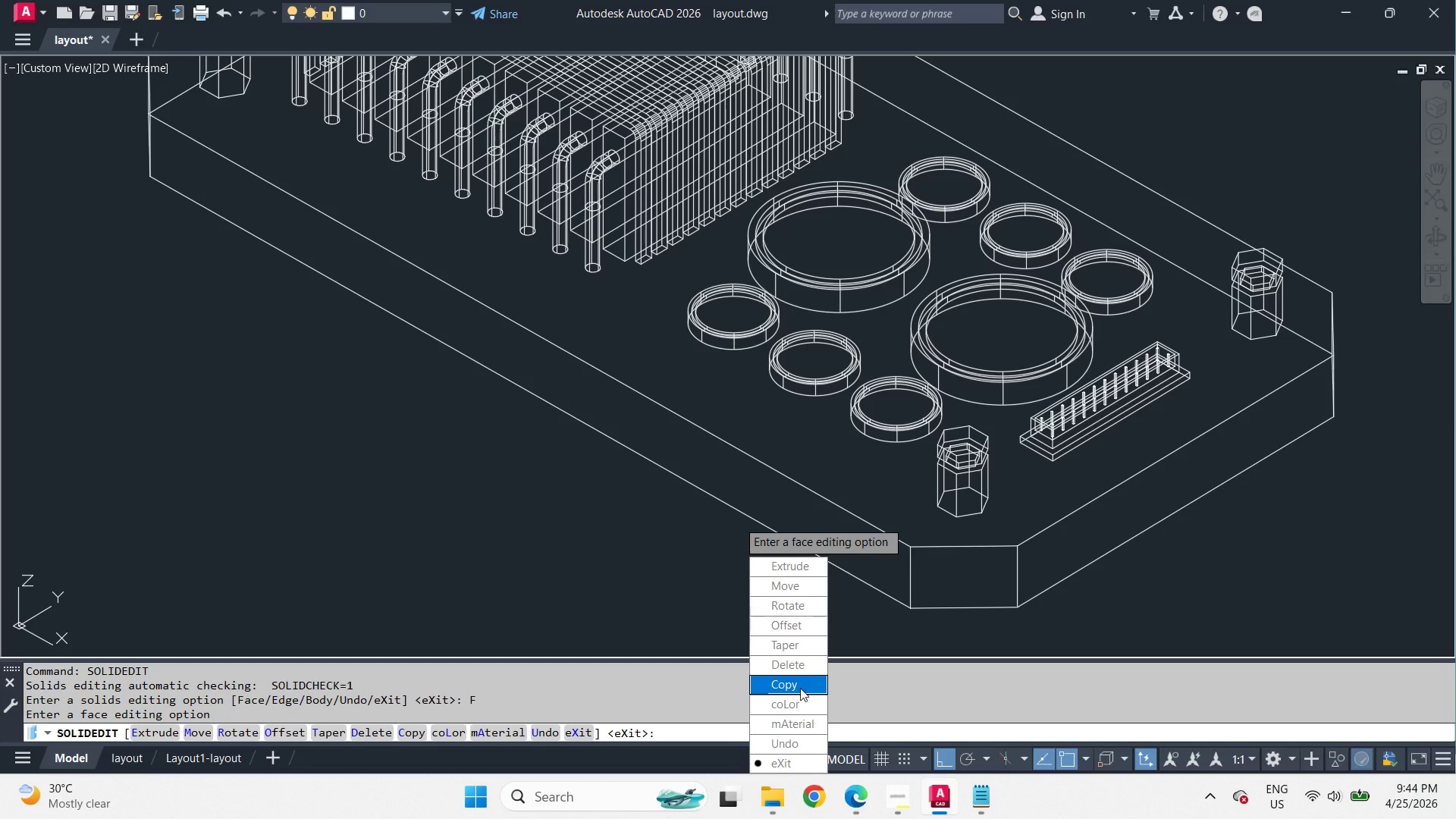 
left_click_drag(start_coordinate=[800, 688], to_coordinate=[737, 561])
 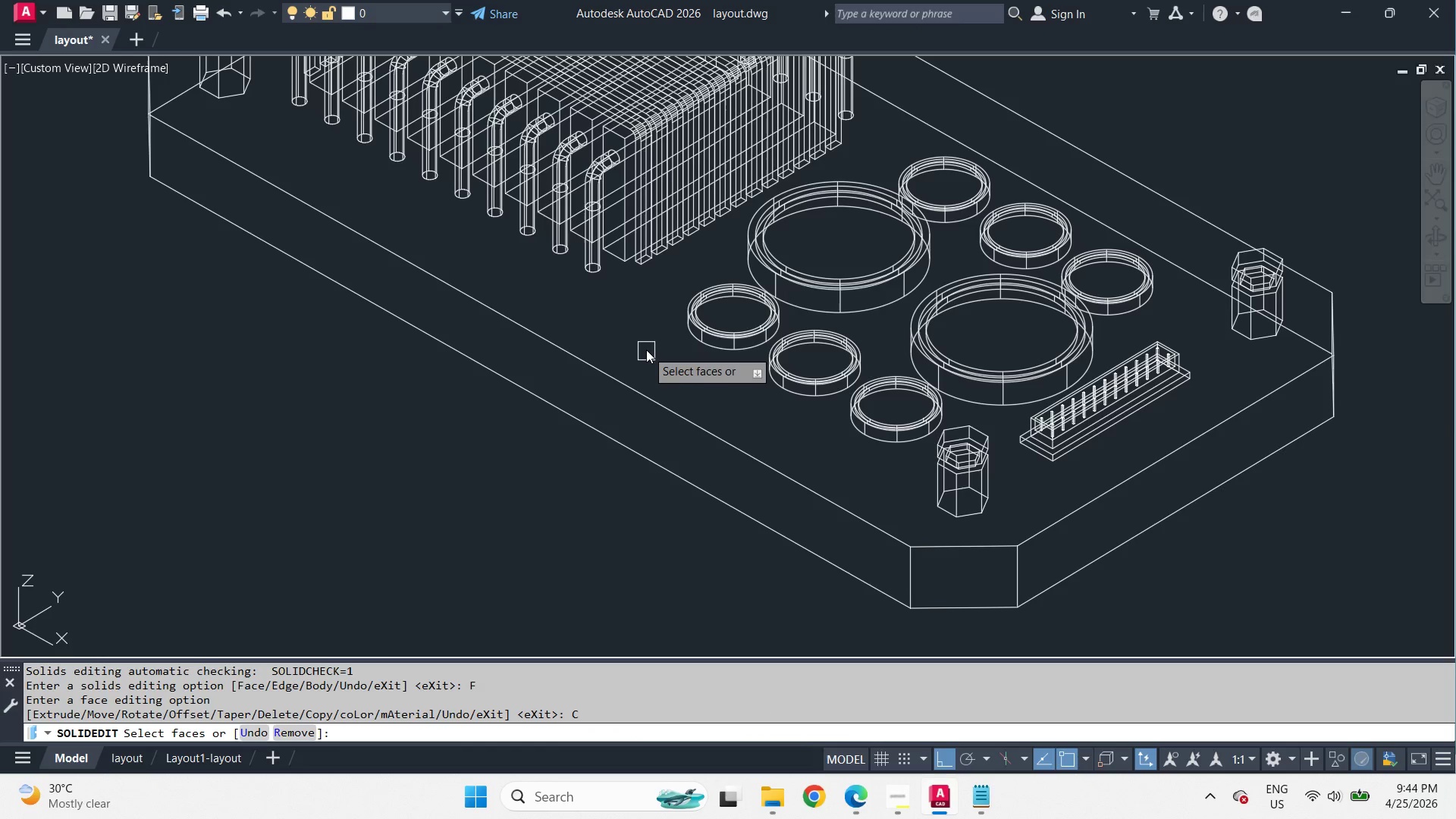 
left_click([646, 349])
 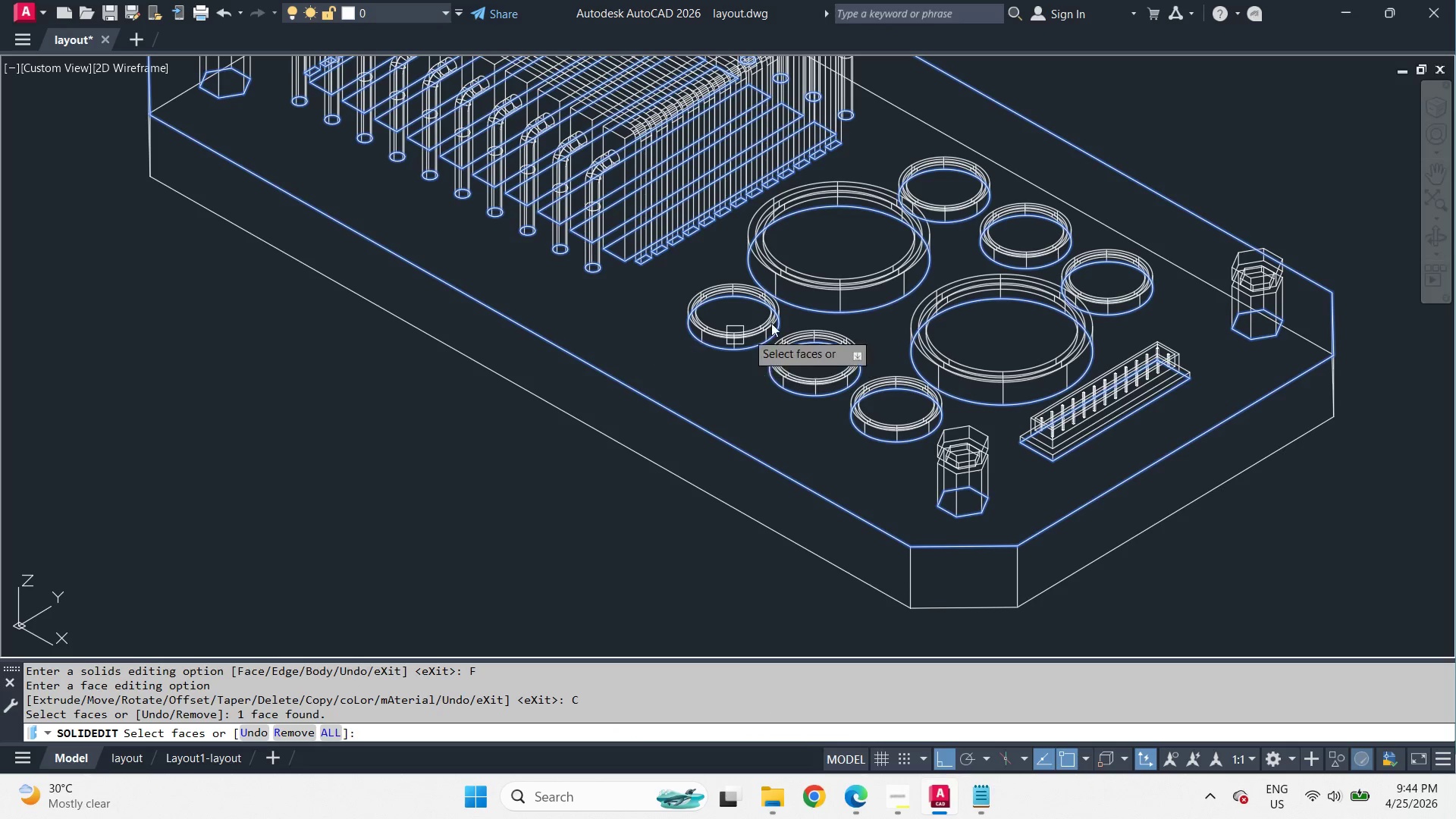 
key(Space)
 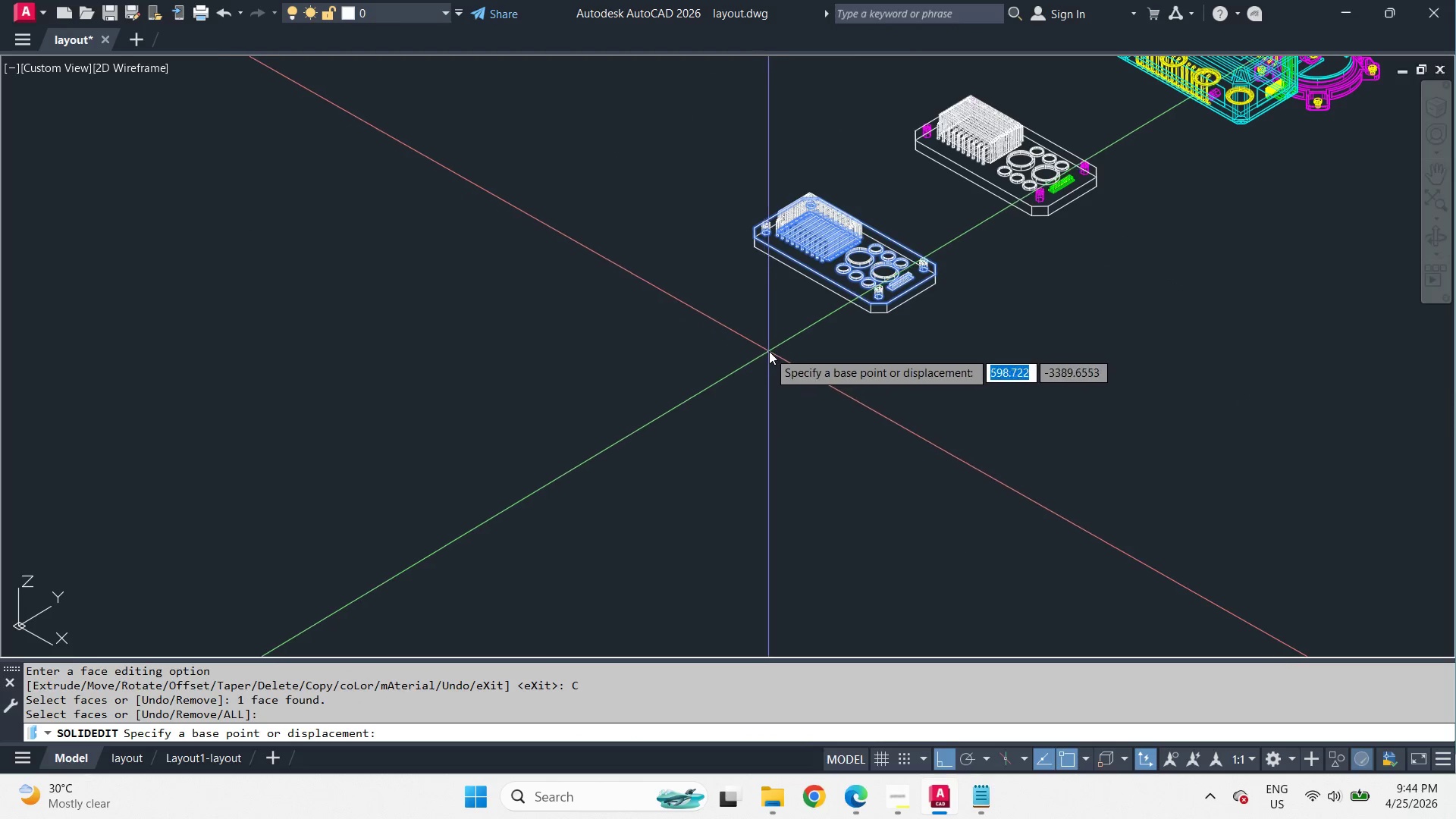 
left_click([775, 349])
 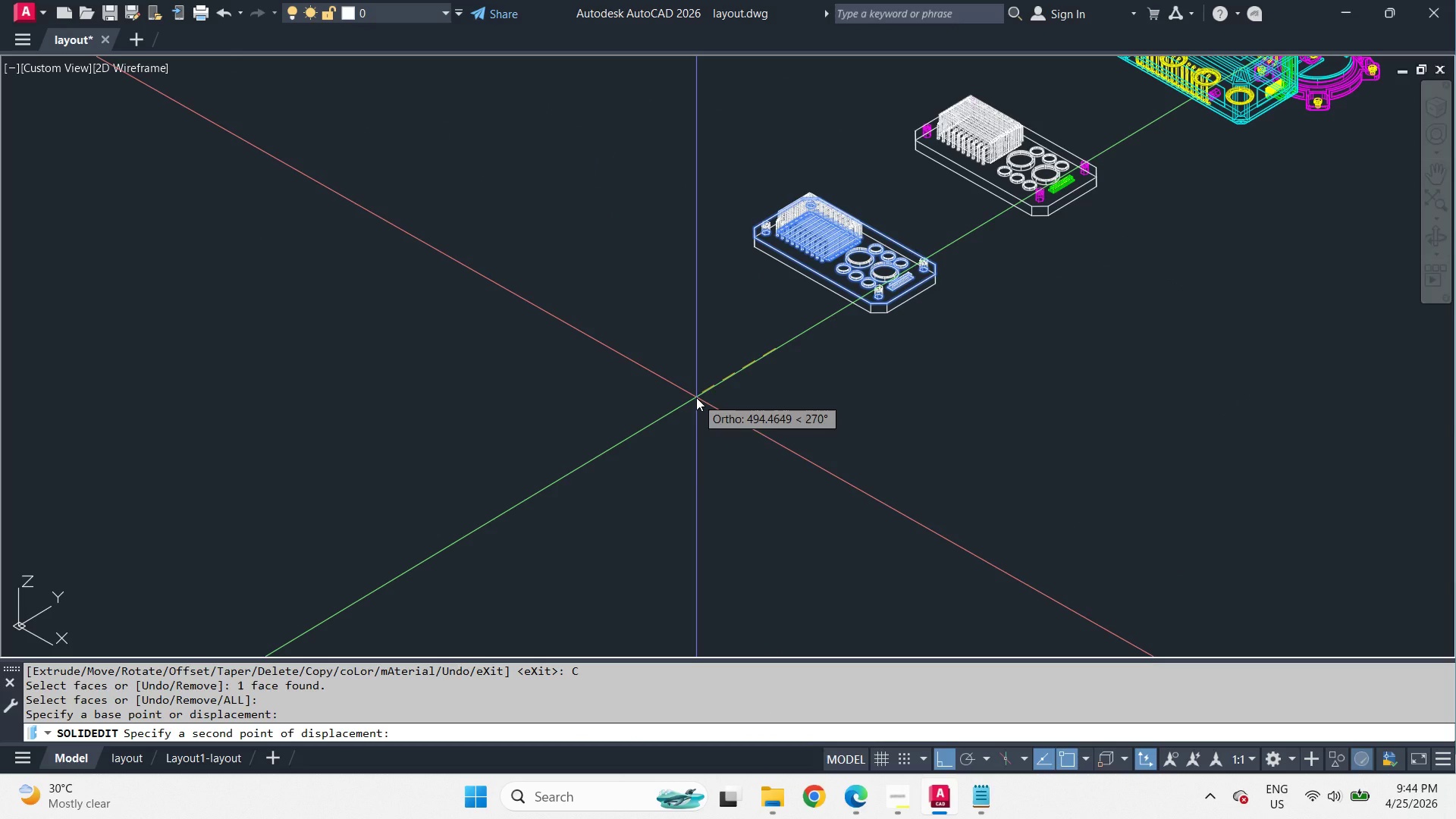 
scroll: coordinate [866, 258], scroll_direction: down, amount: 4.0
 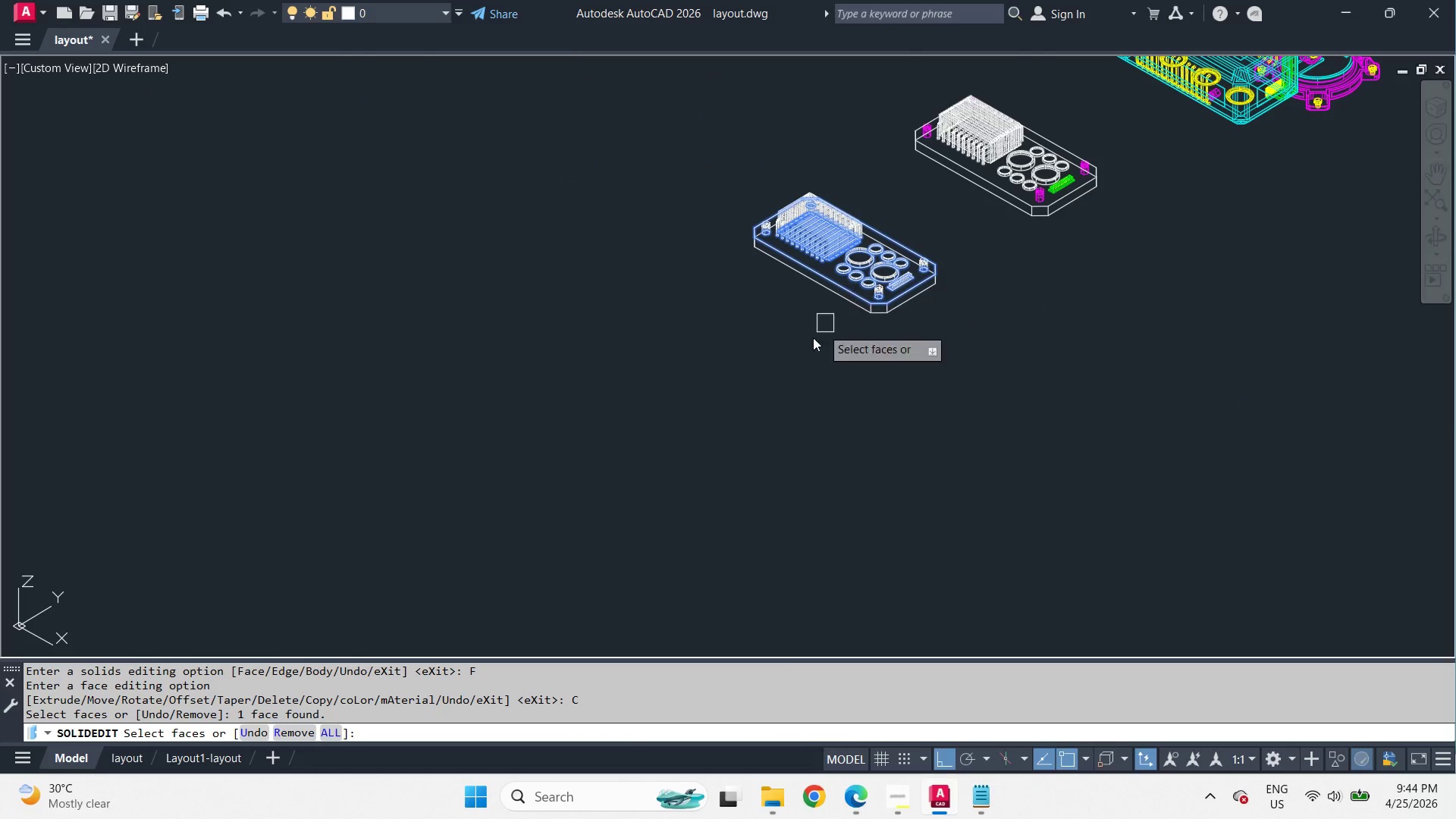 
key(Numpad5)
 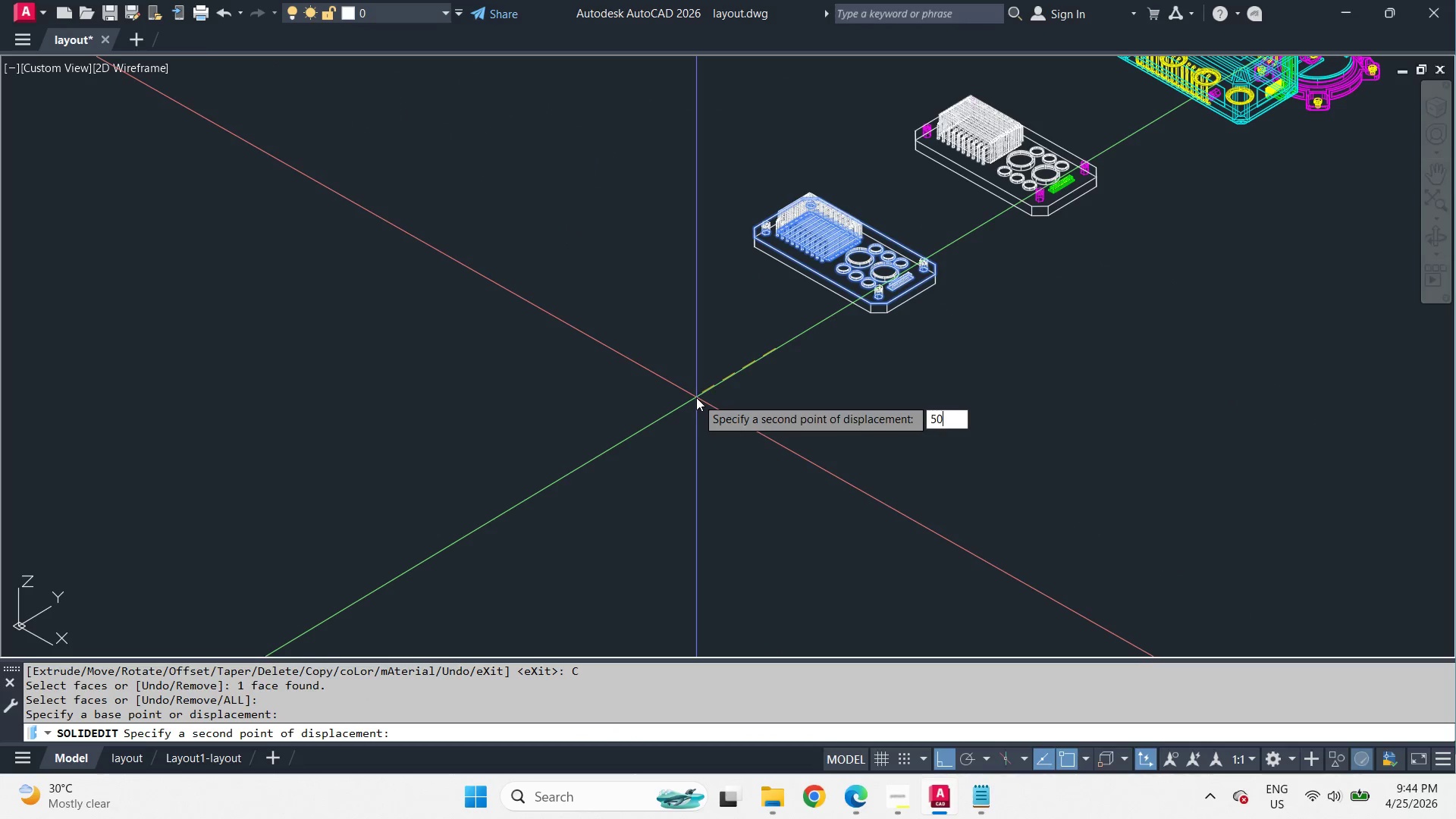 
key(Numpad0)
 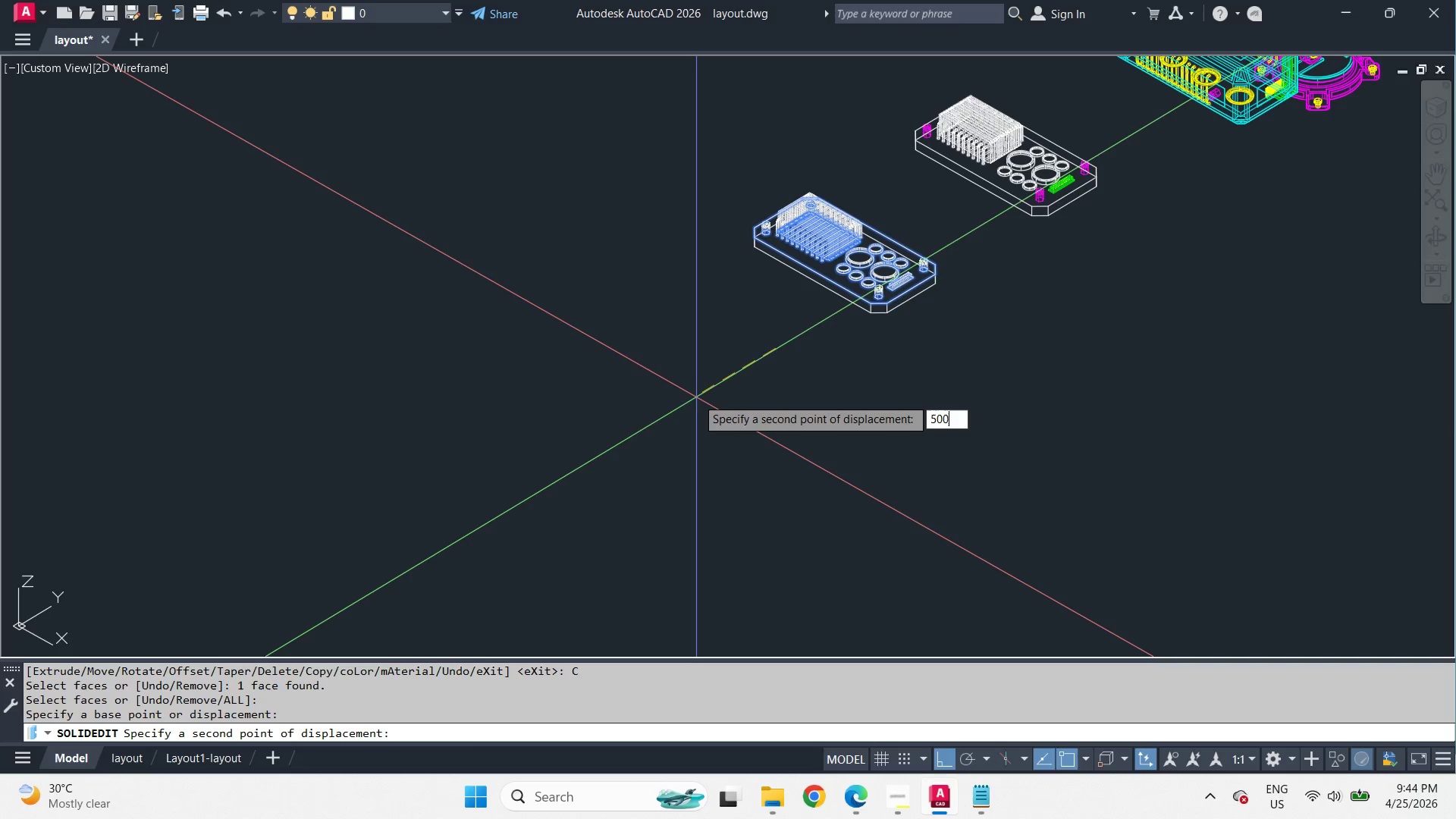 
key(Numpad0)
 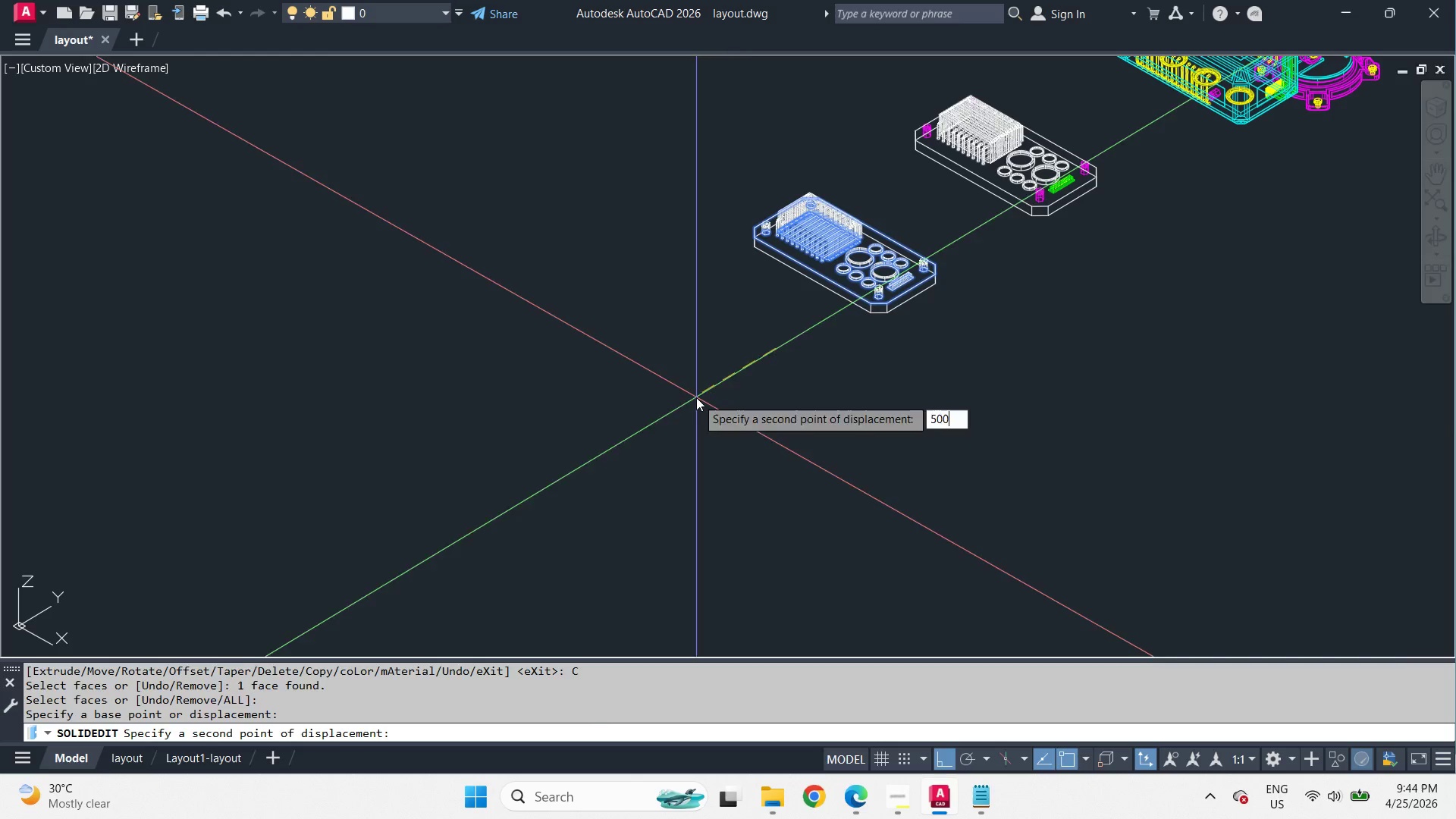 
key(Space)
 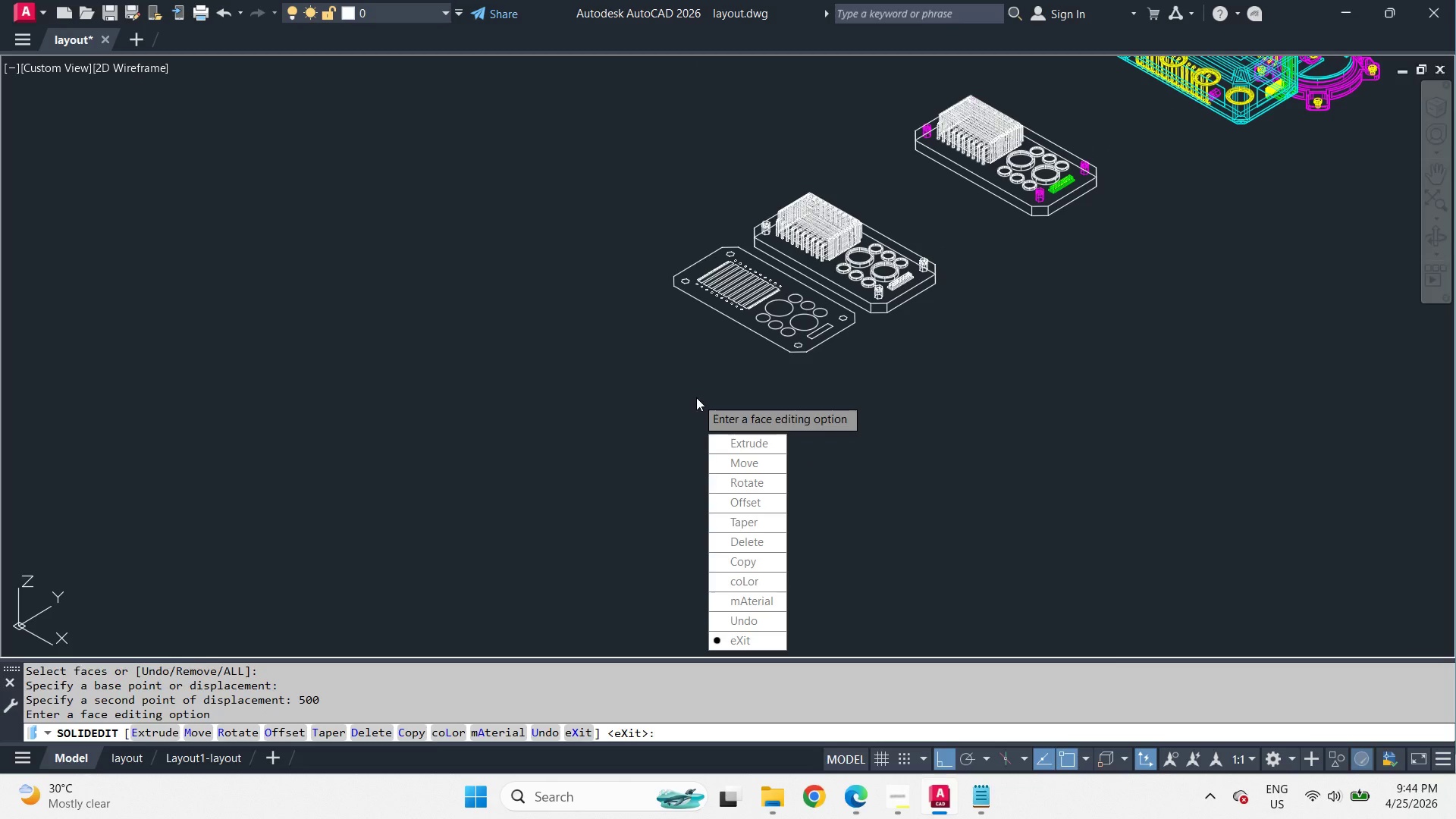 
key(Space)
 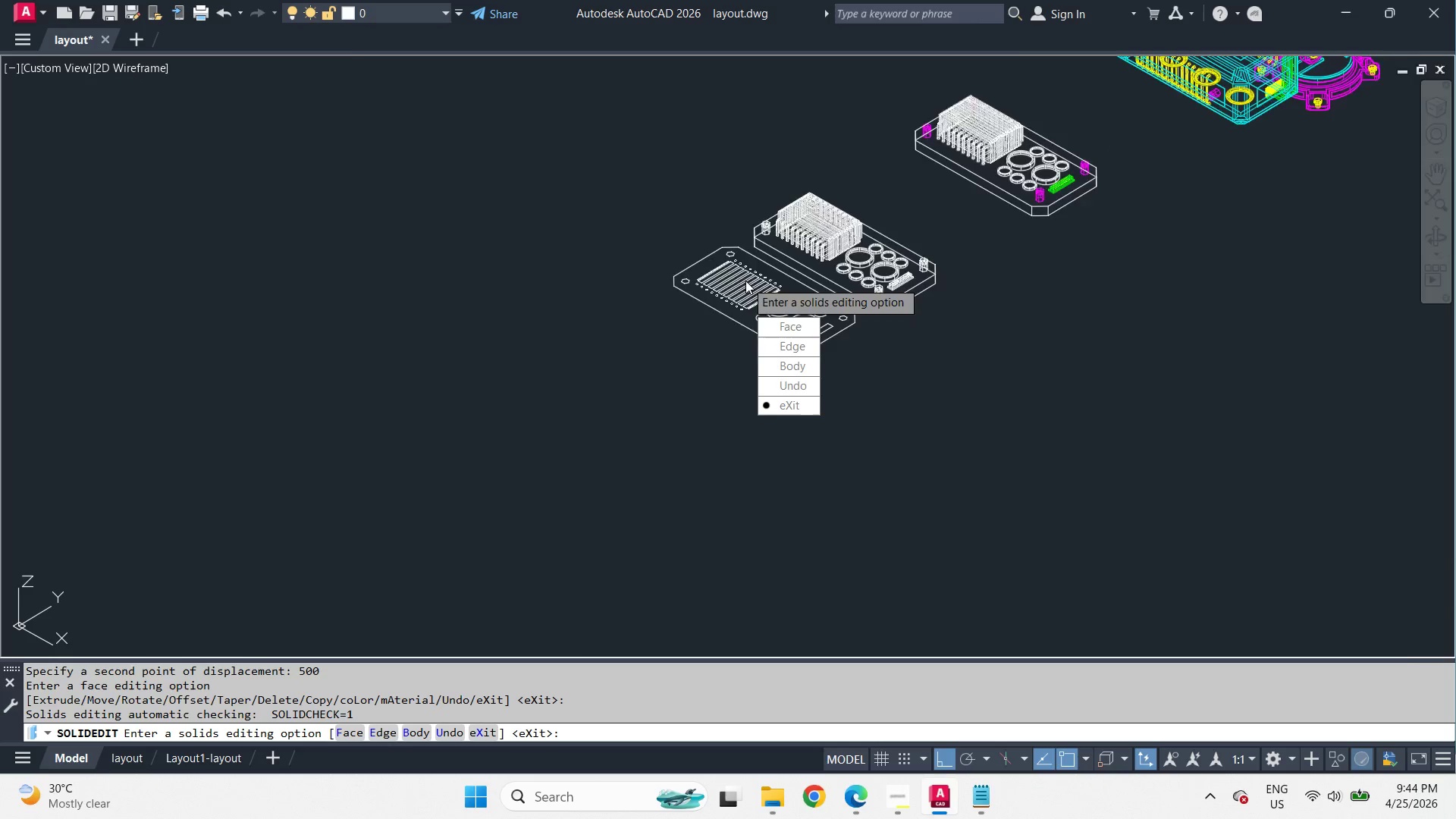 
key(Space)
 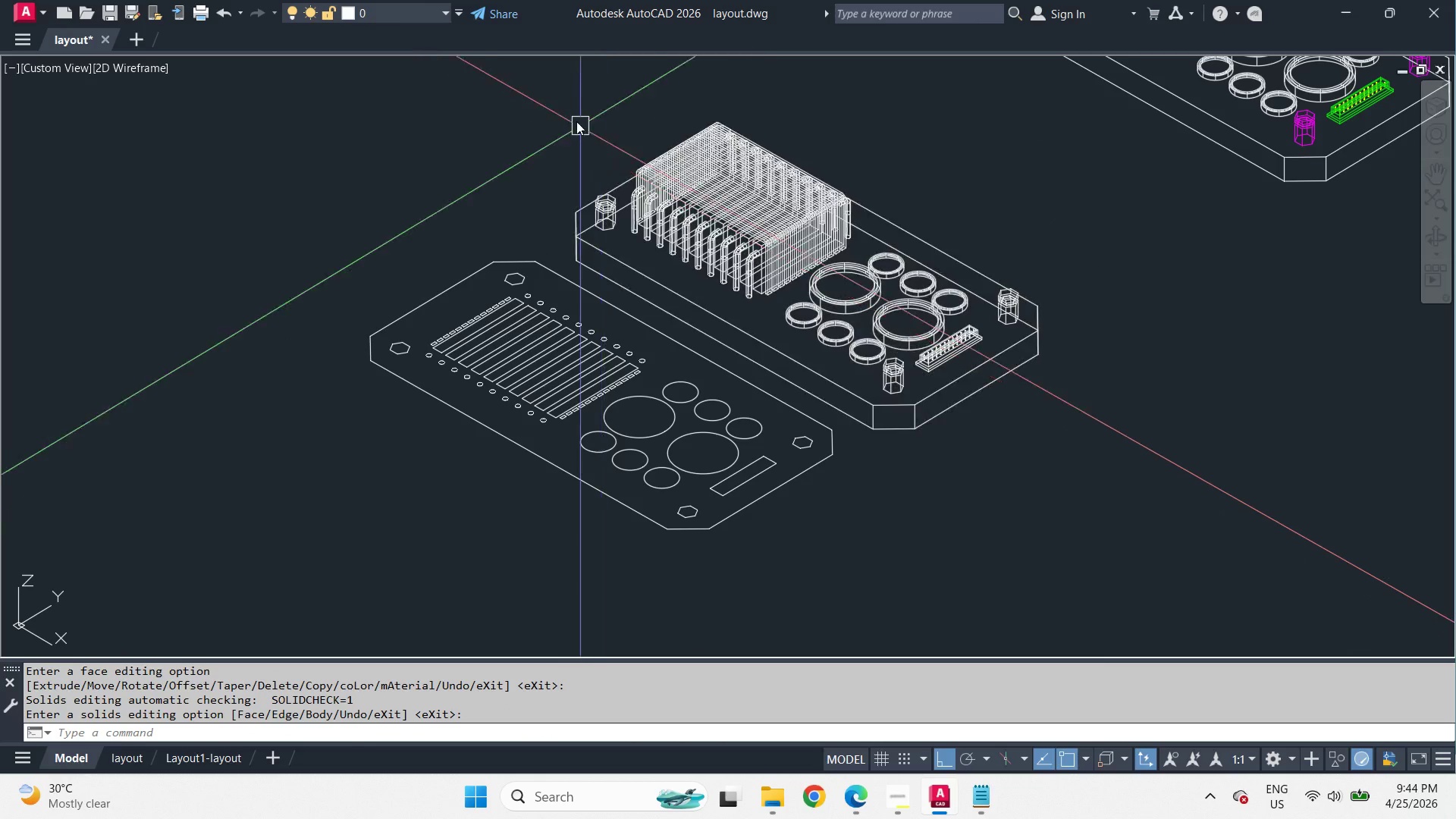 
scroll: coordinate [745, 276], scroll_direction: up, amount: 2.0
 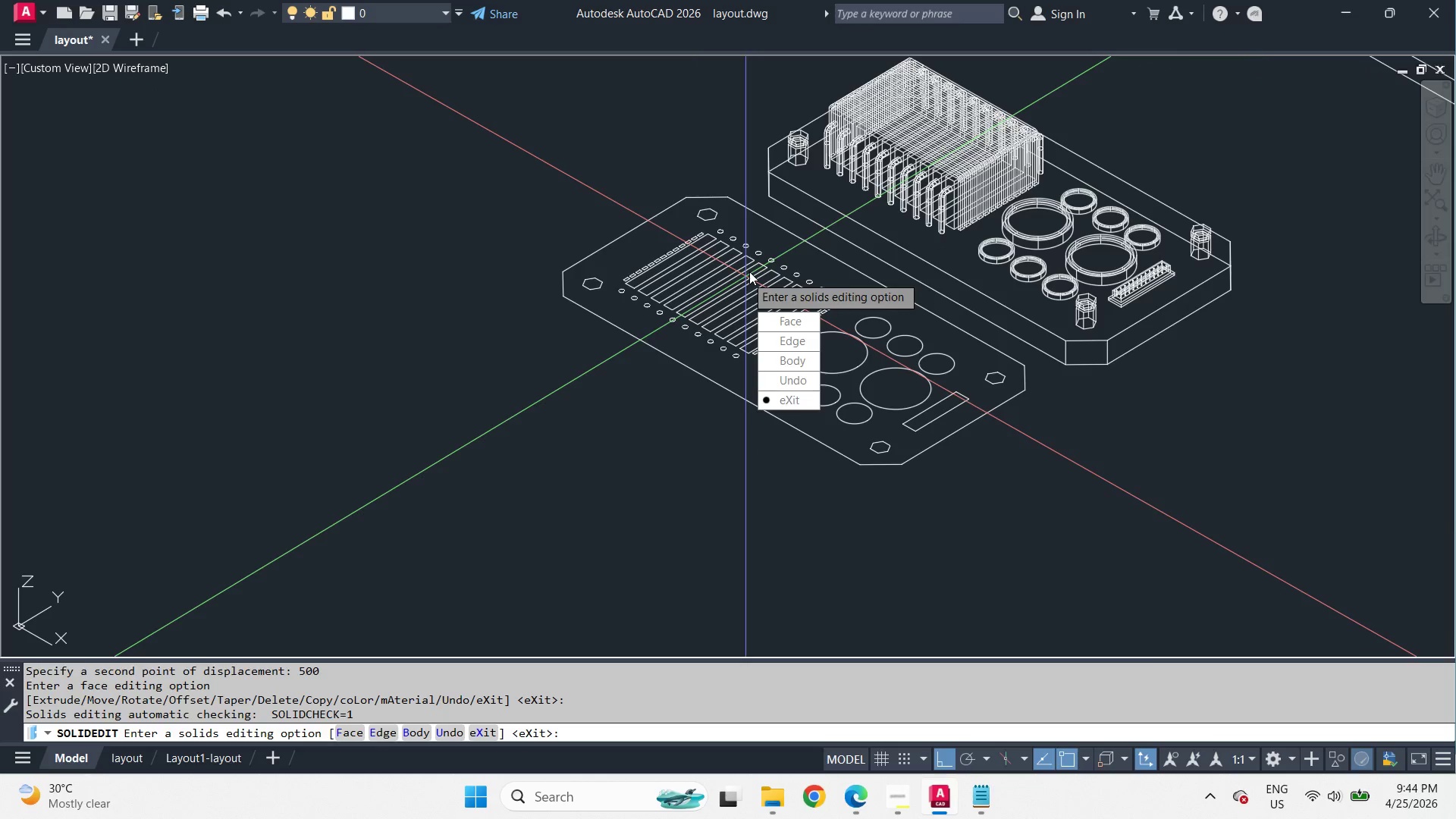 
left_click_drag(start_coordinate=[552, 93], to_coordinate=[577, 119])
 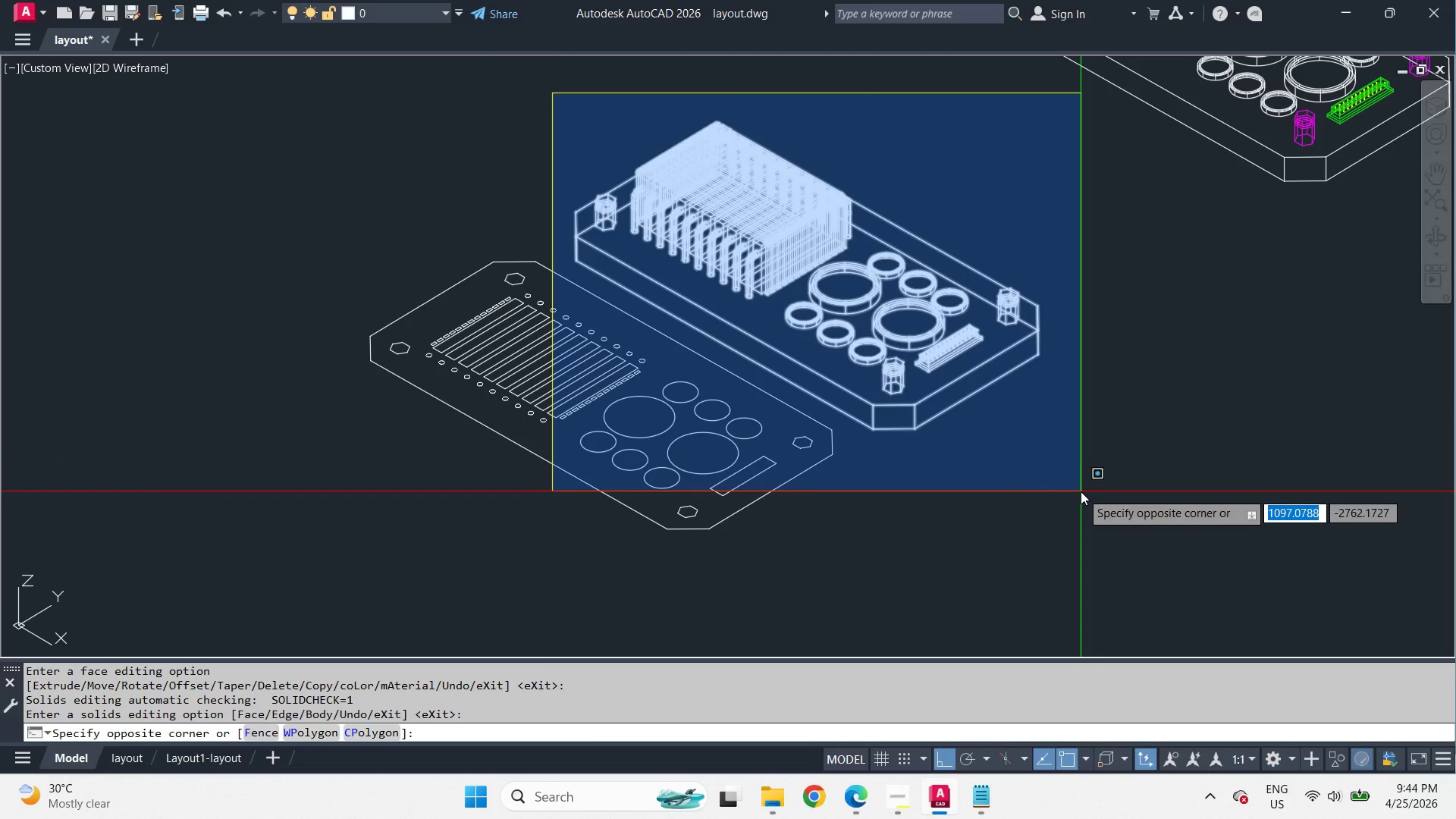 
left_click([1081, 491])
 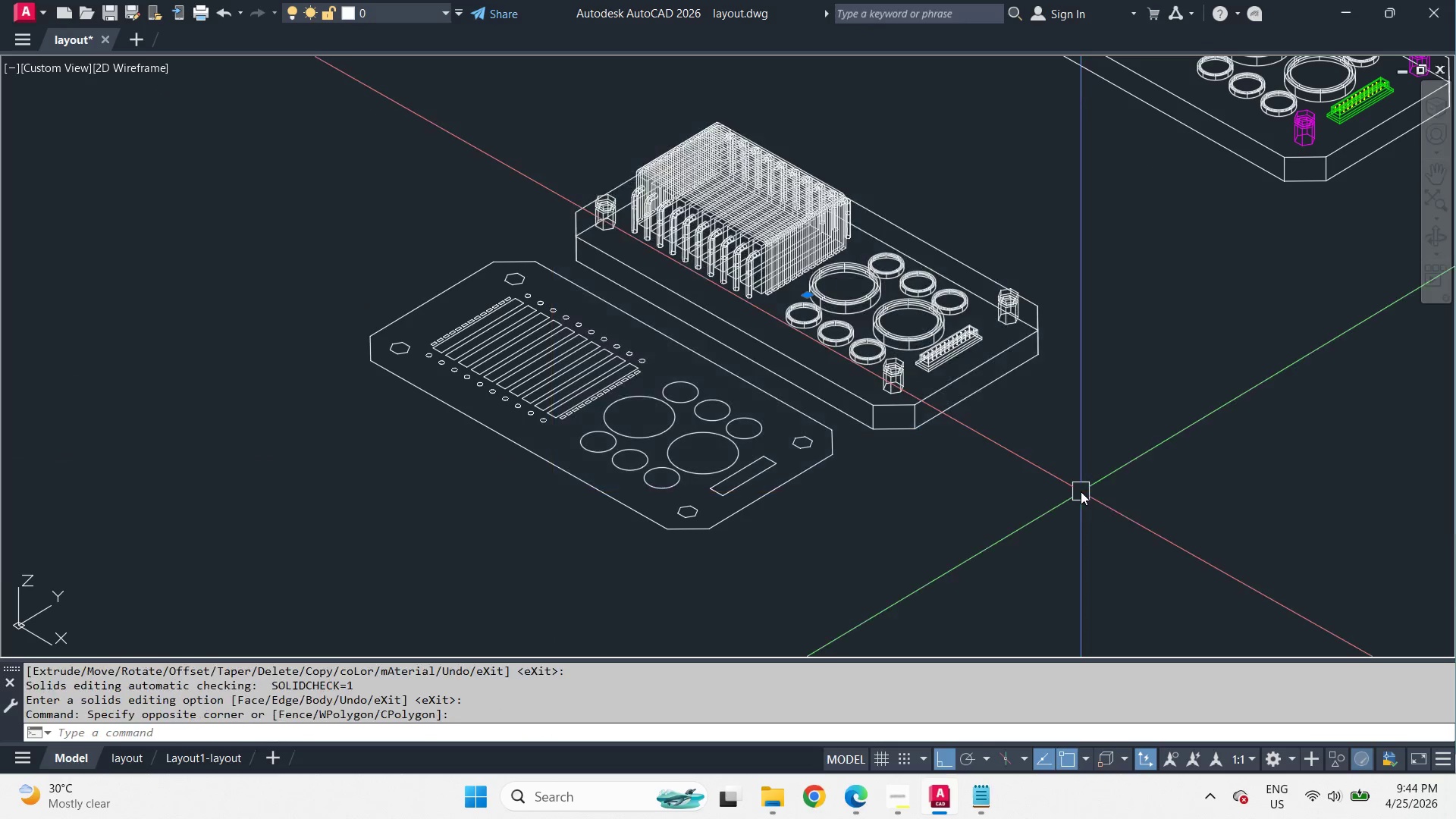 
key(E)
 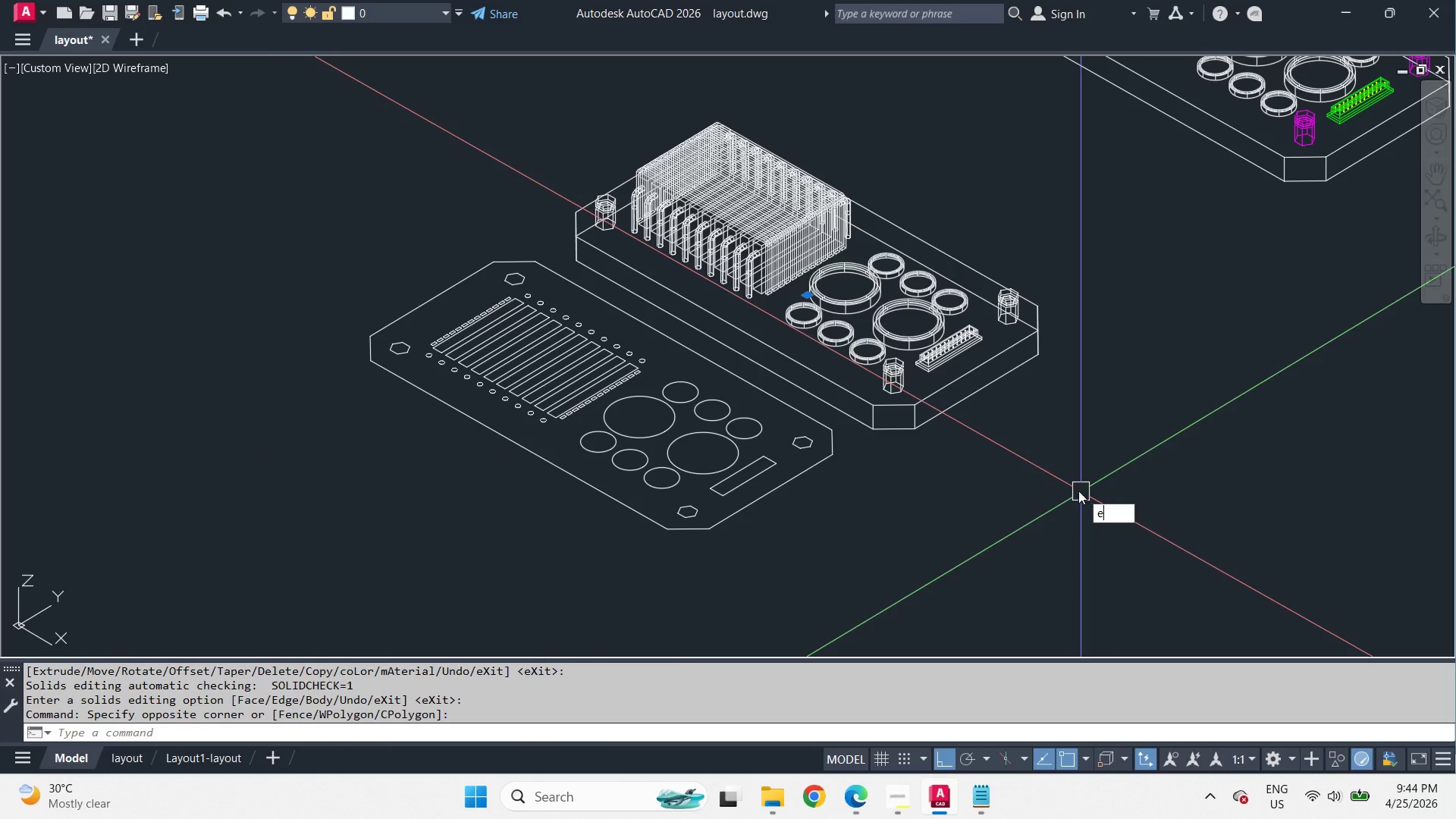 
key(Space)
 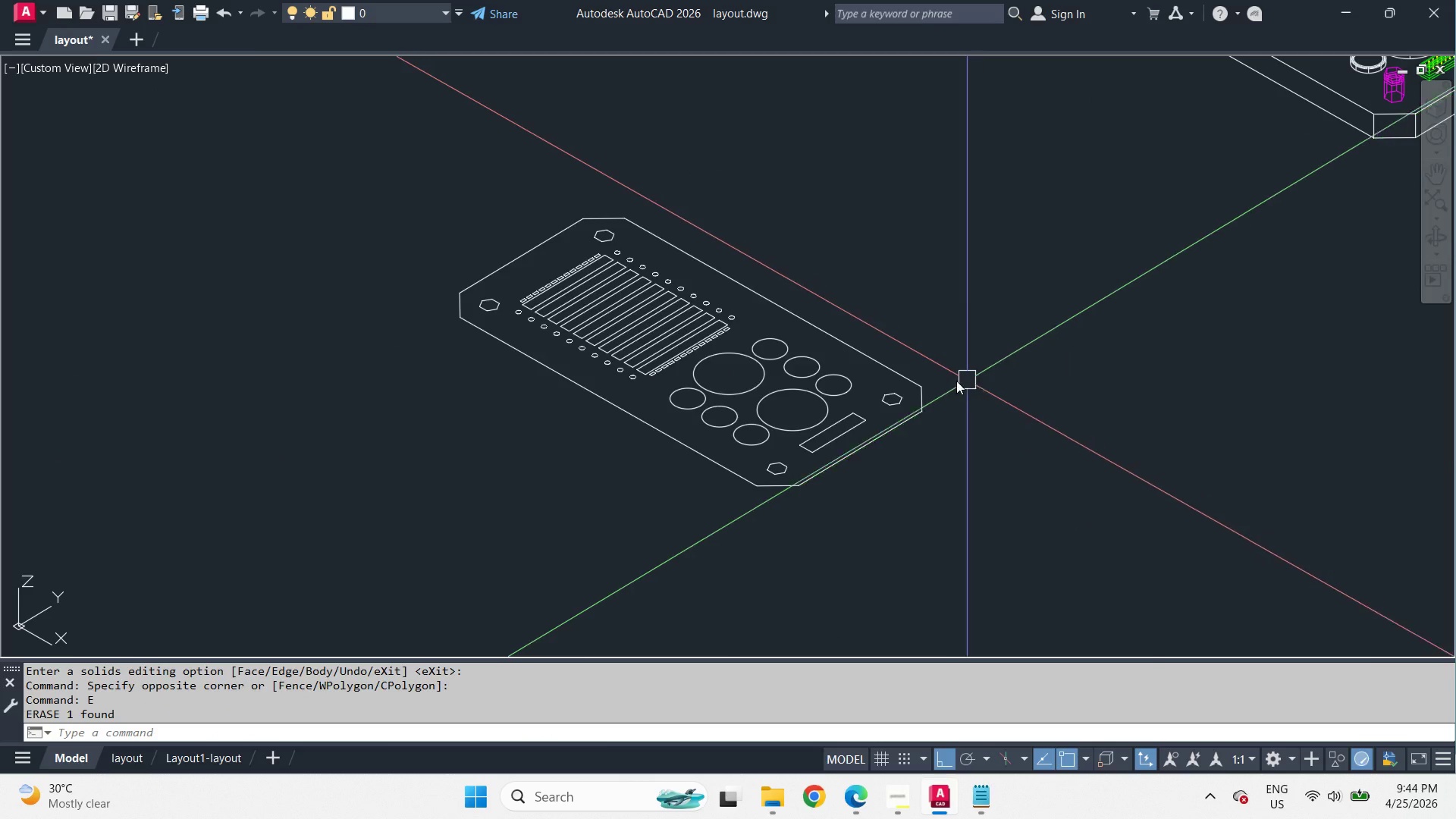 
left_click([650, 475])
 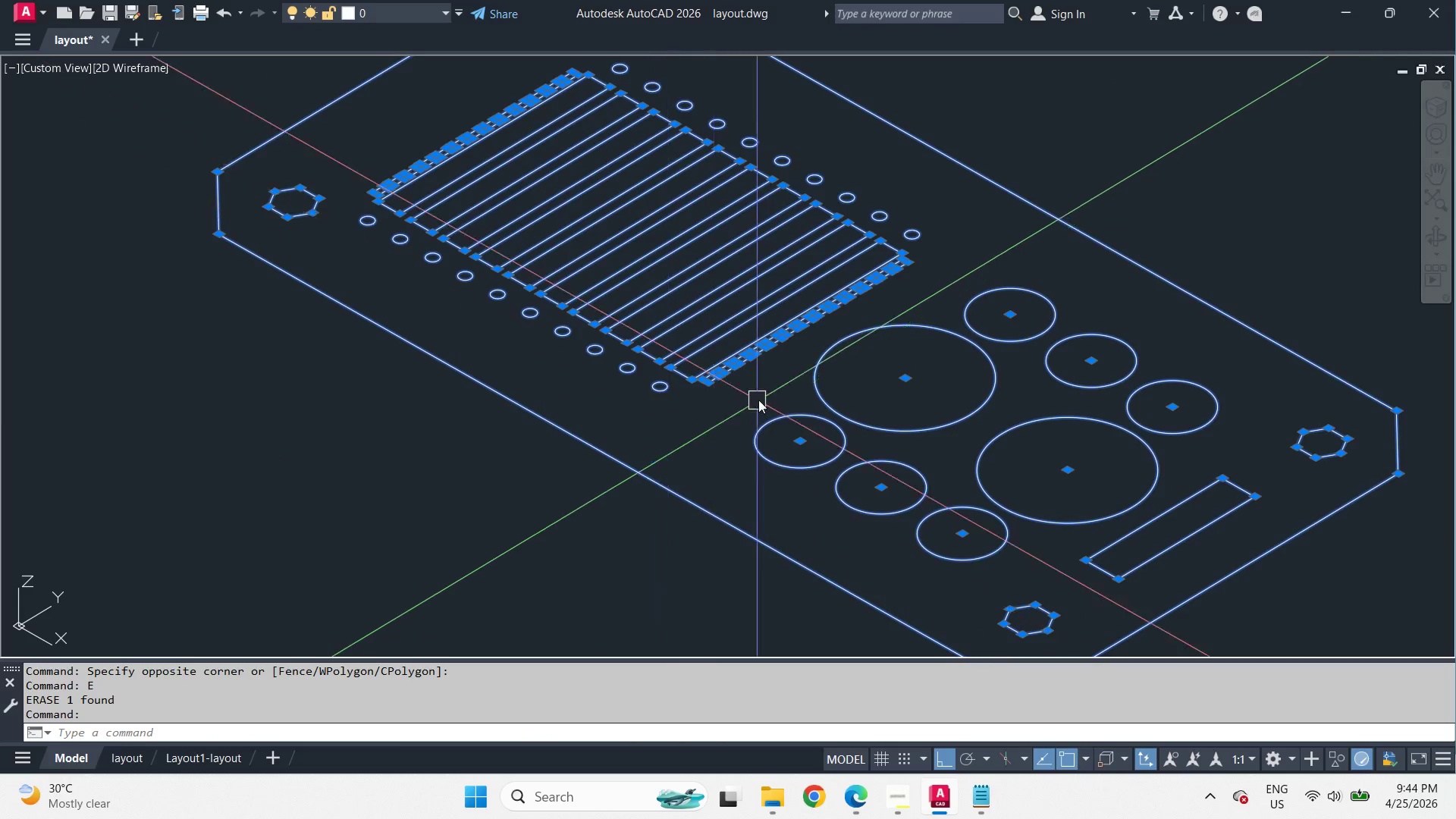 
scroll: coordinate [613, 373], scroll_direction: up, amount: 2.0
 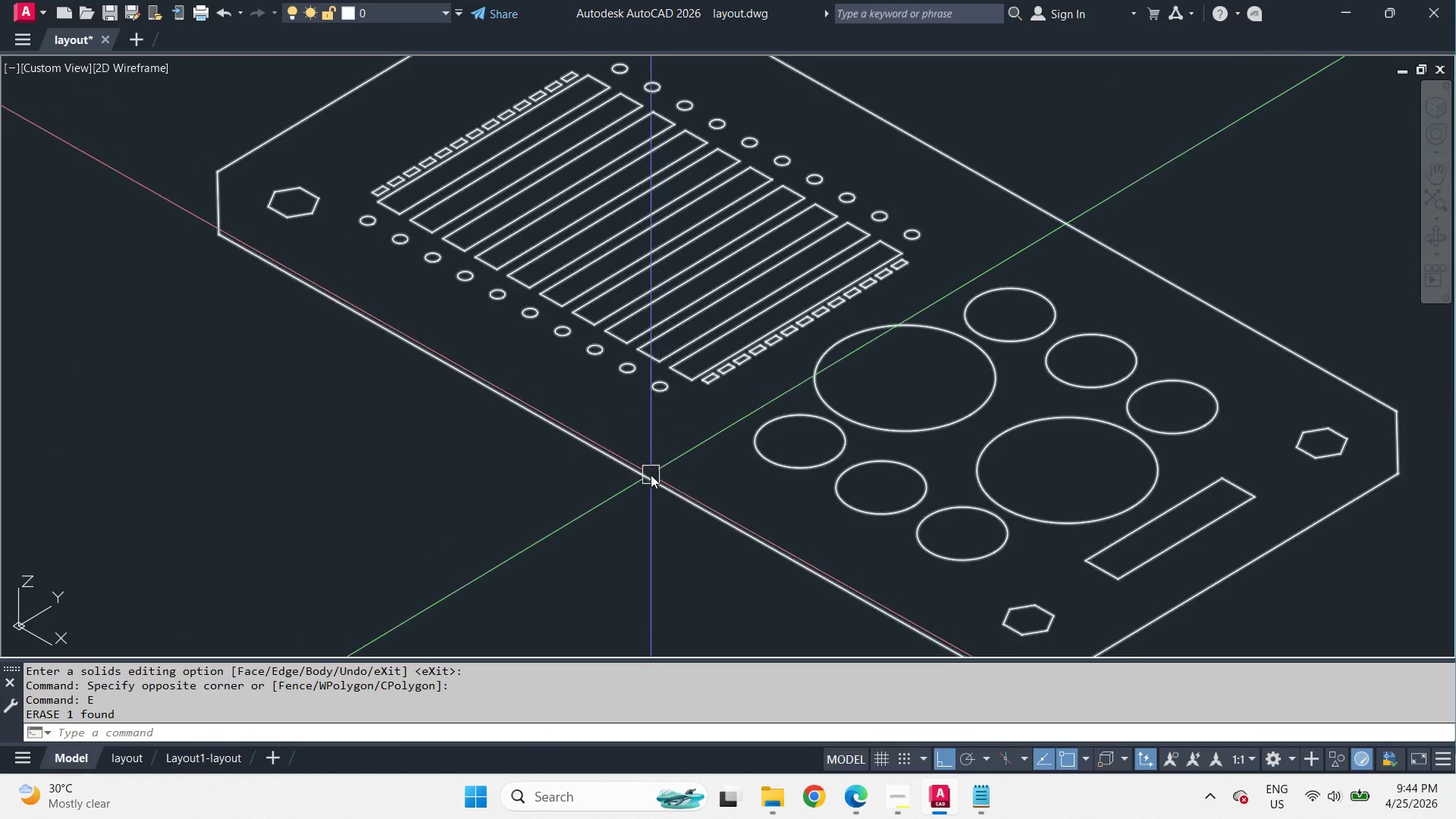 
key(X)
 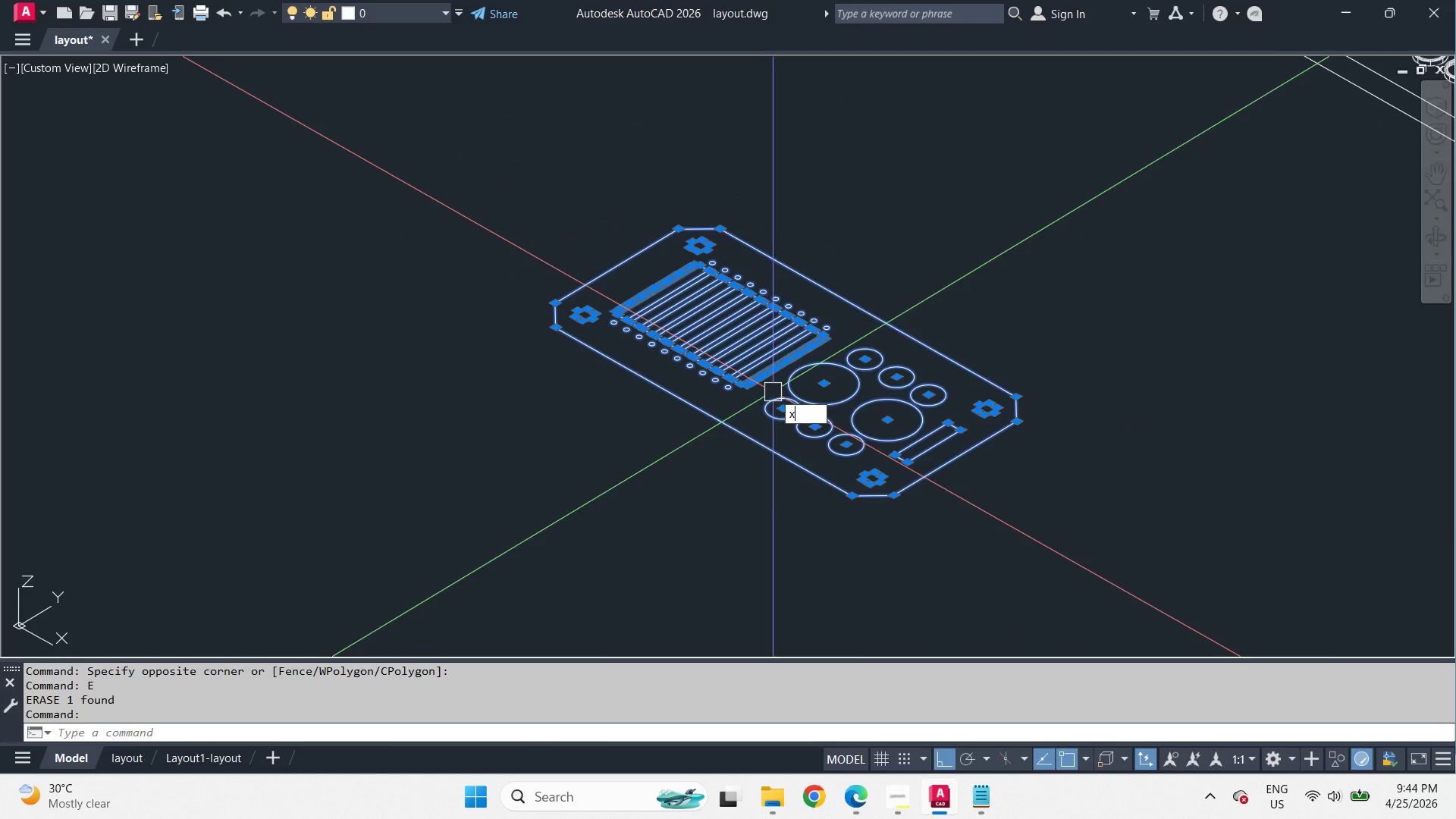 
key(Space)
 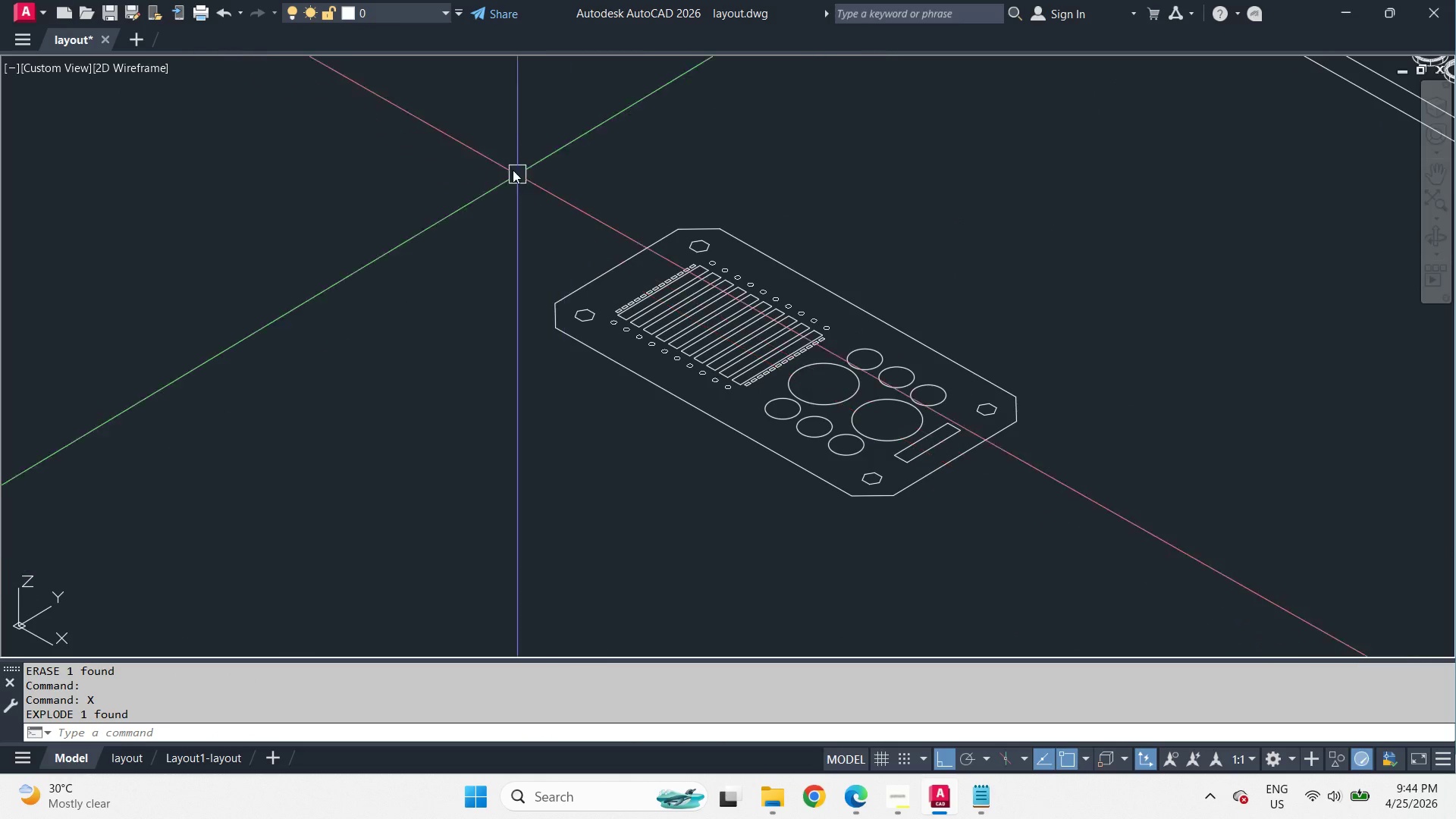 
left_click_drag(start_coordinate=[500, 156], to_coordinate=[584, 240])
 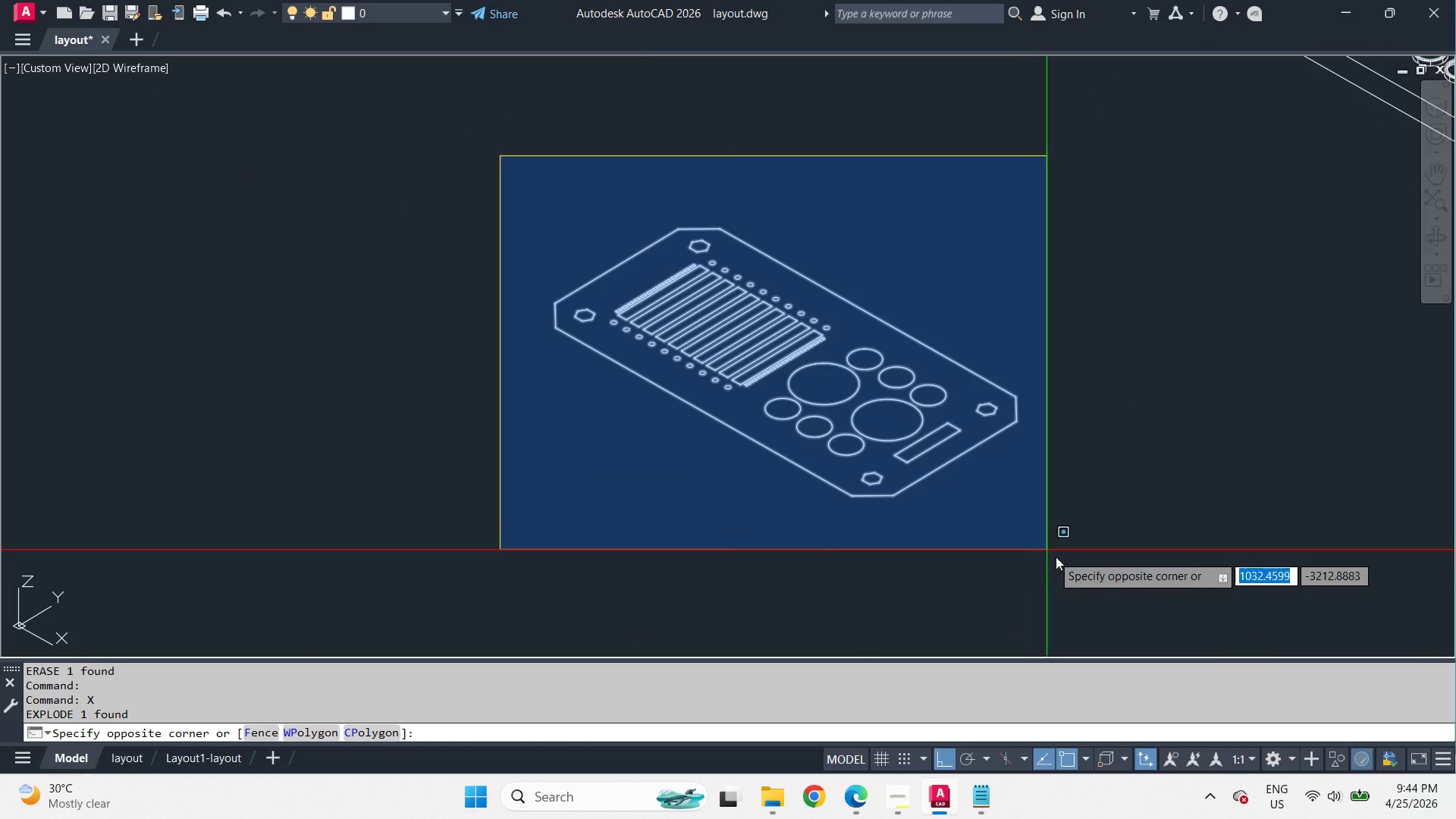 
left_click([1103, 587])
 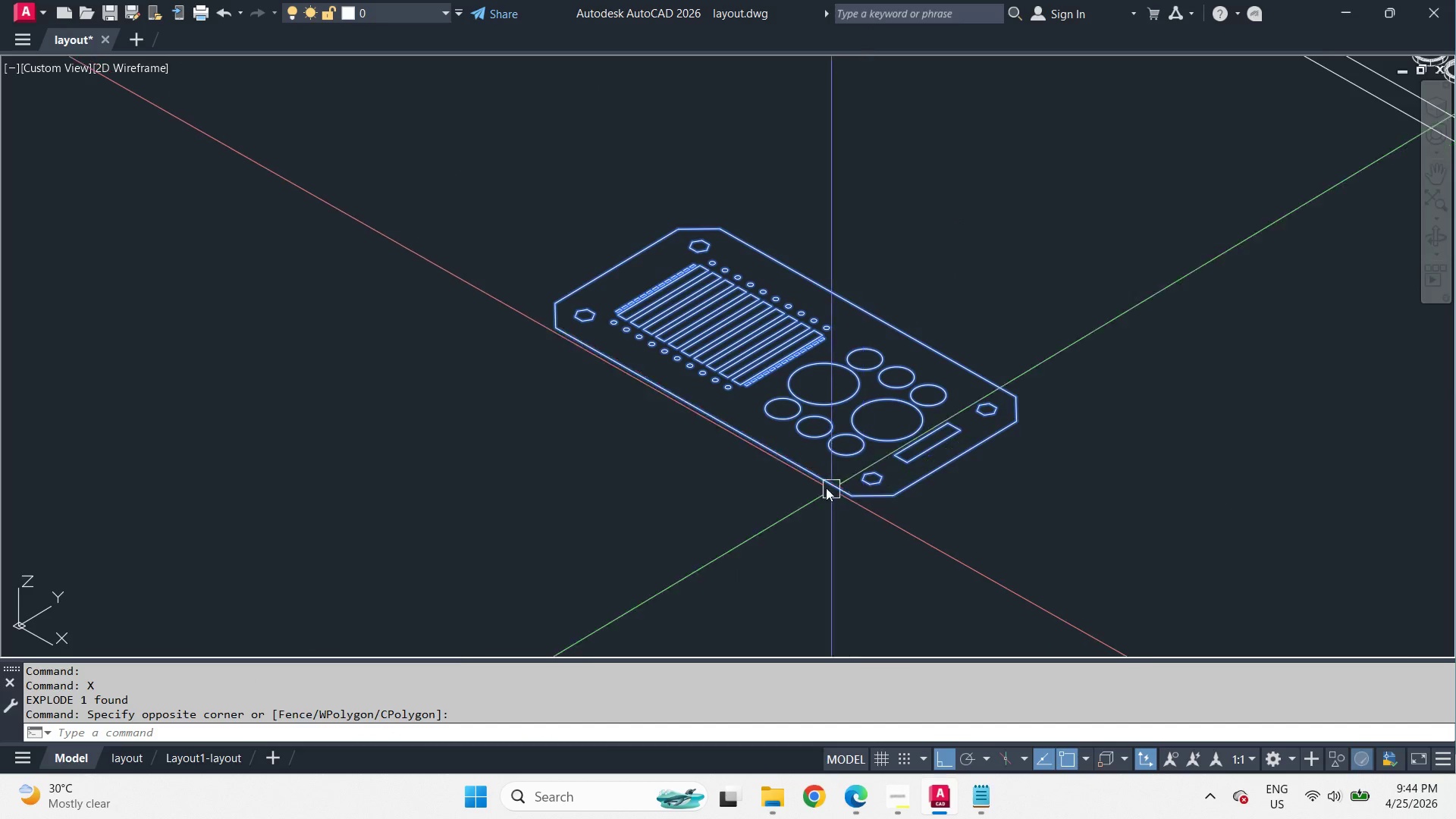 
scroll: coordinate [773, 388], scroll_direction: down, amount: 2.0
 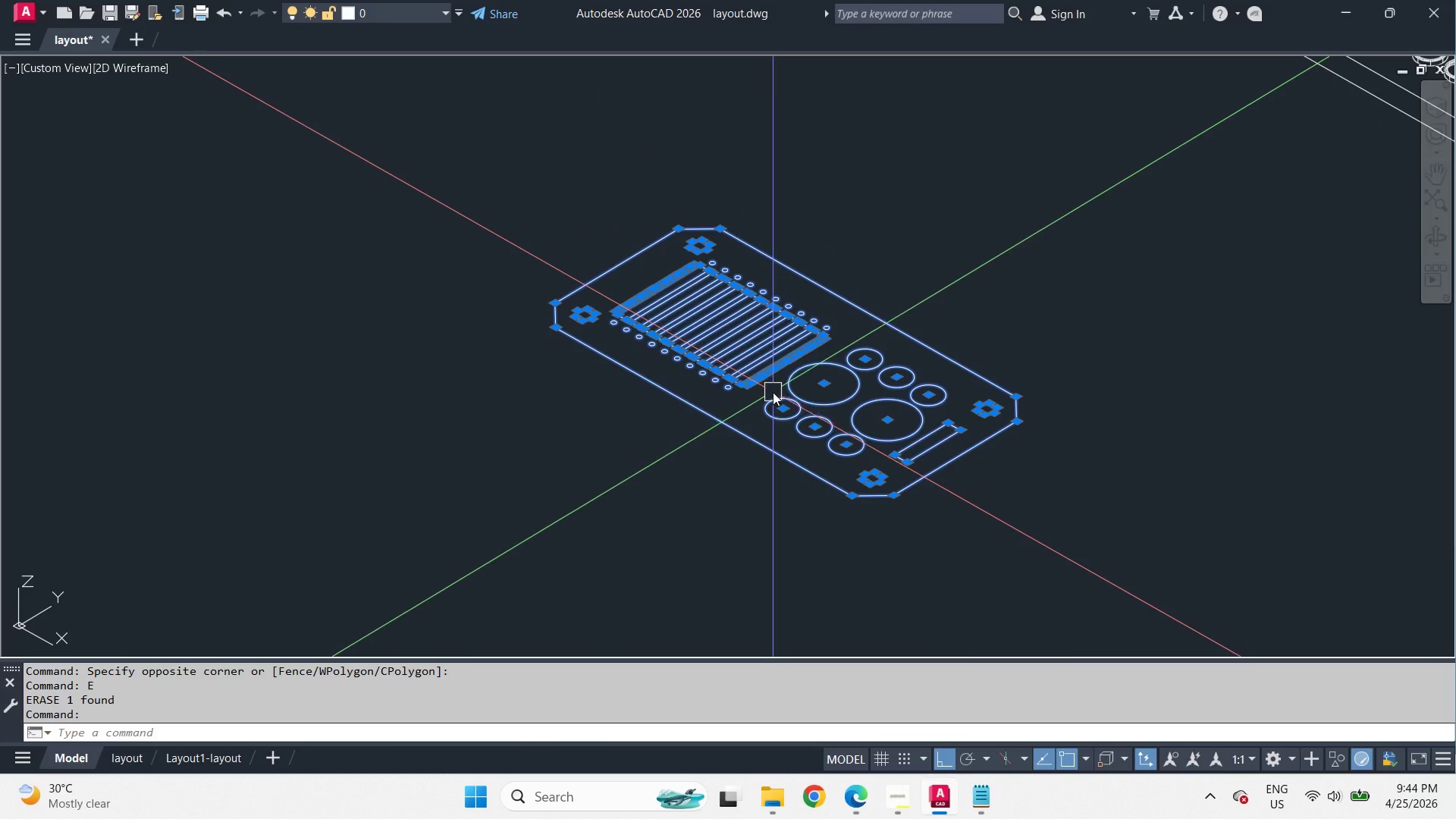 
key(J)
 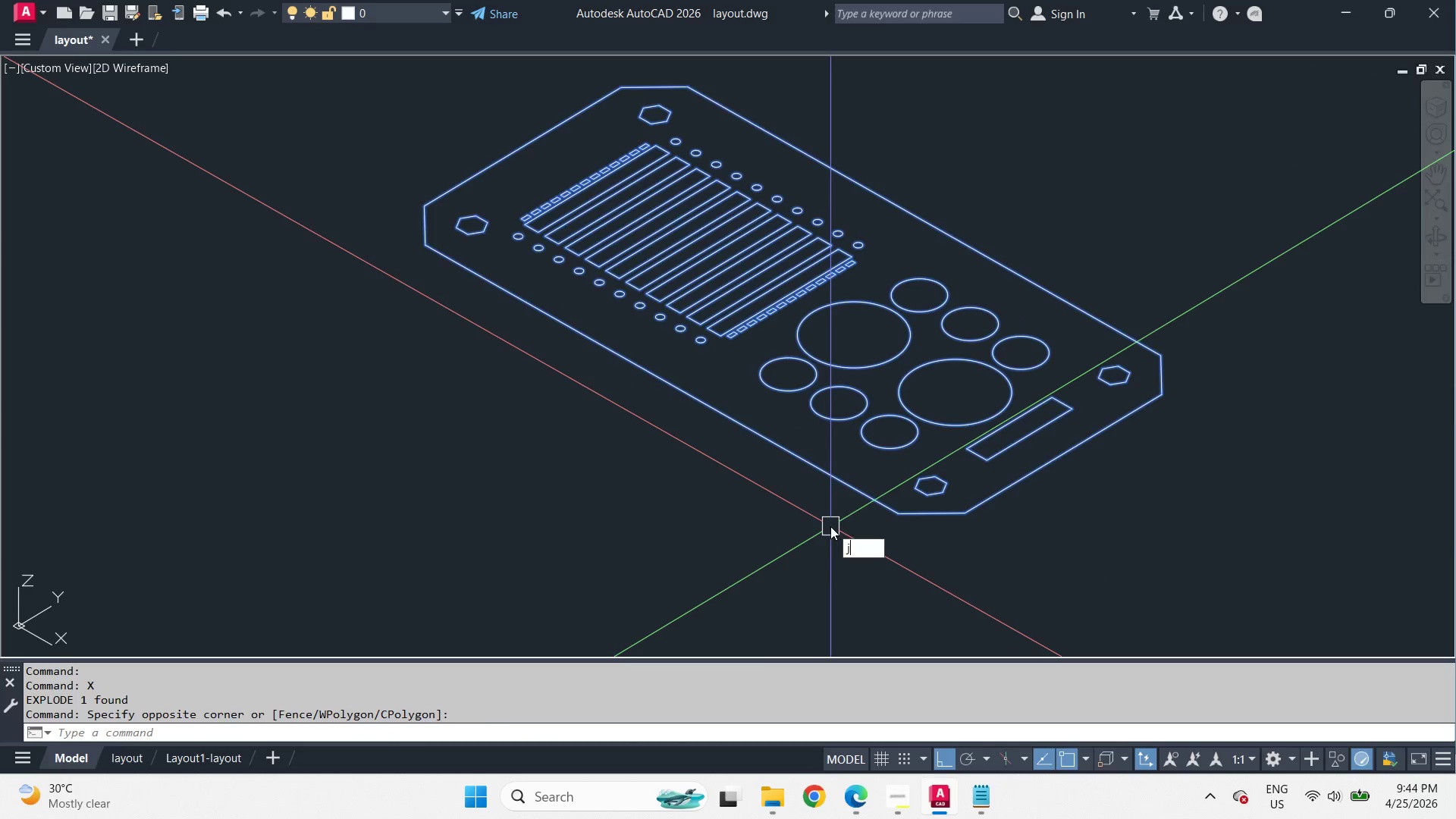 
key(Space)
 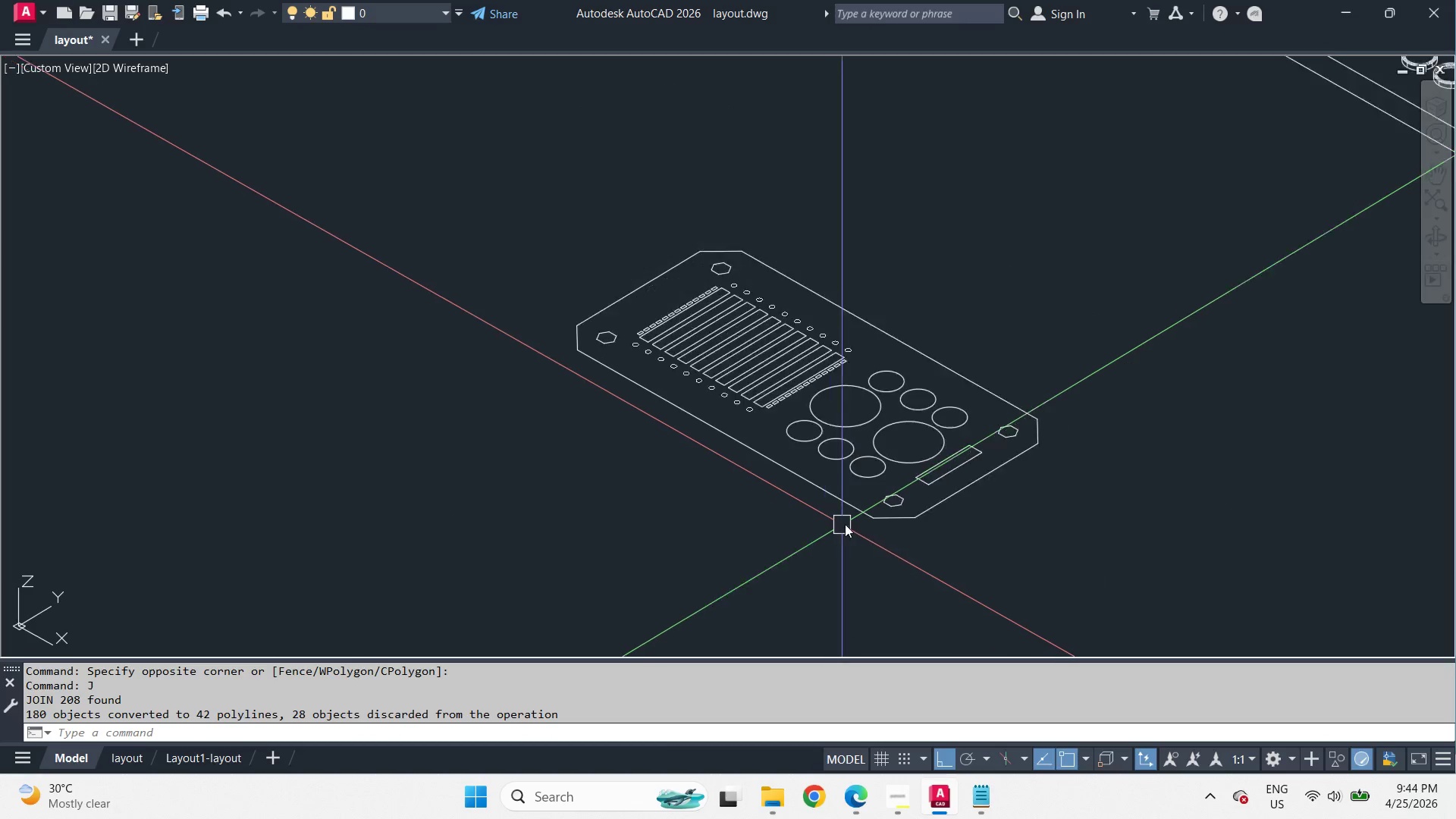 
scroll: coordinate [772, 467], scroll_direction: up, amount: 1.0
 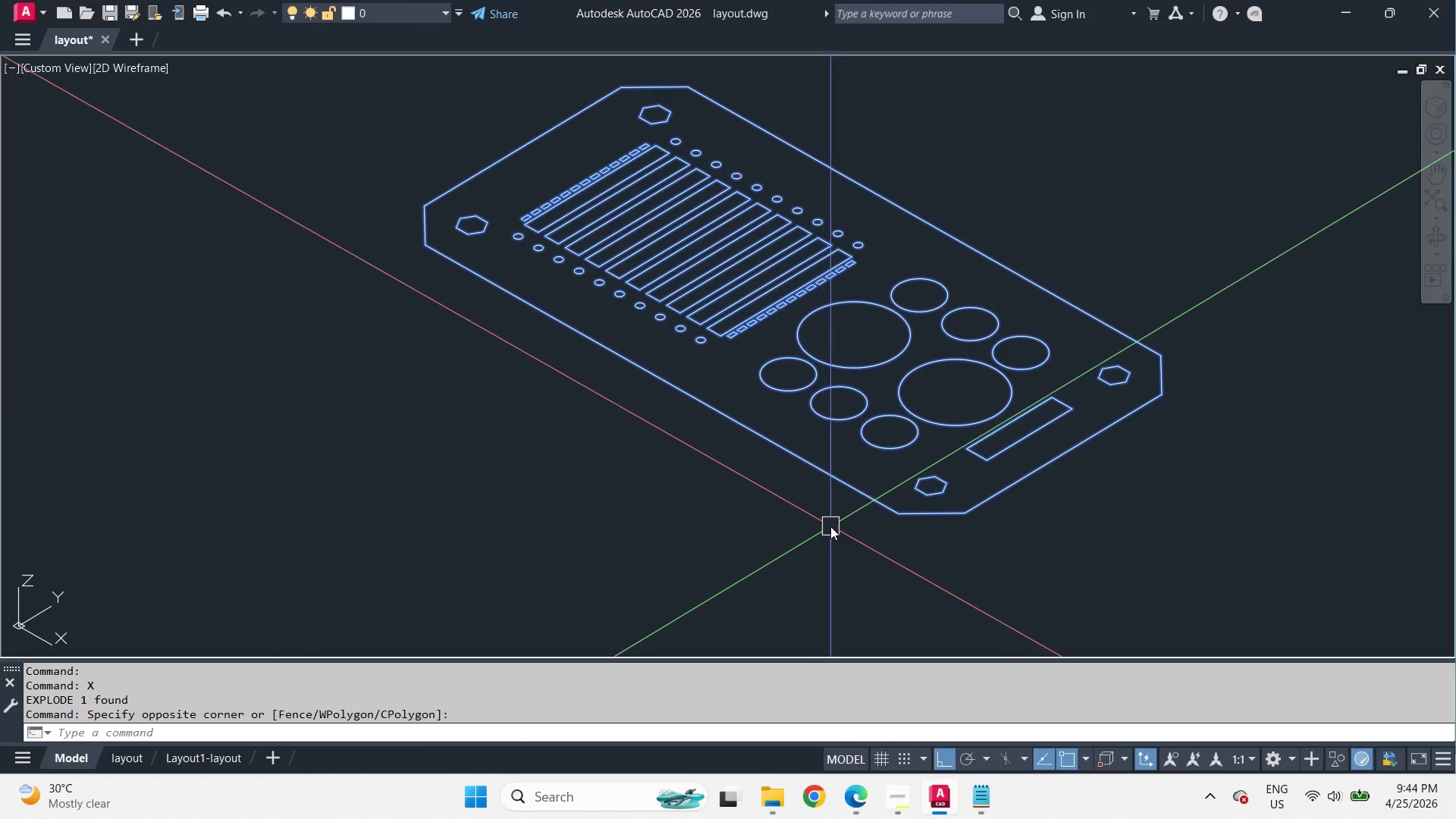 
left_click_drag(start_coordinate=[1011, 531], to_coordinate=[957, 498])
 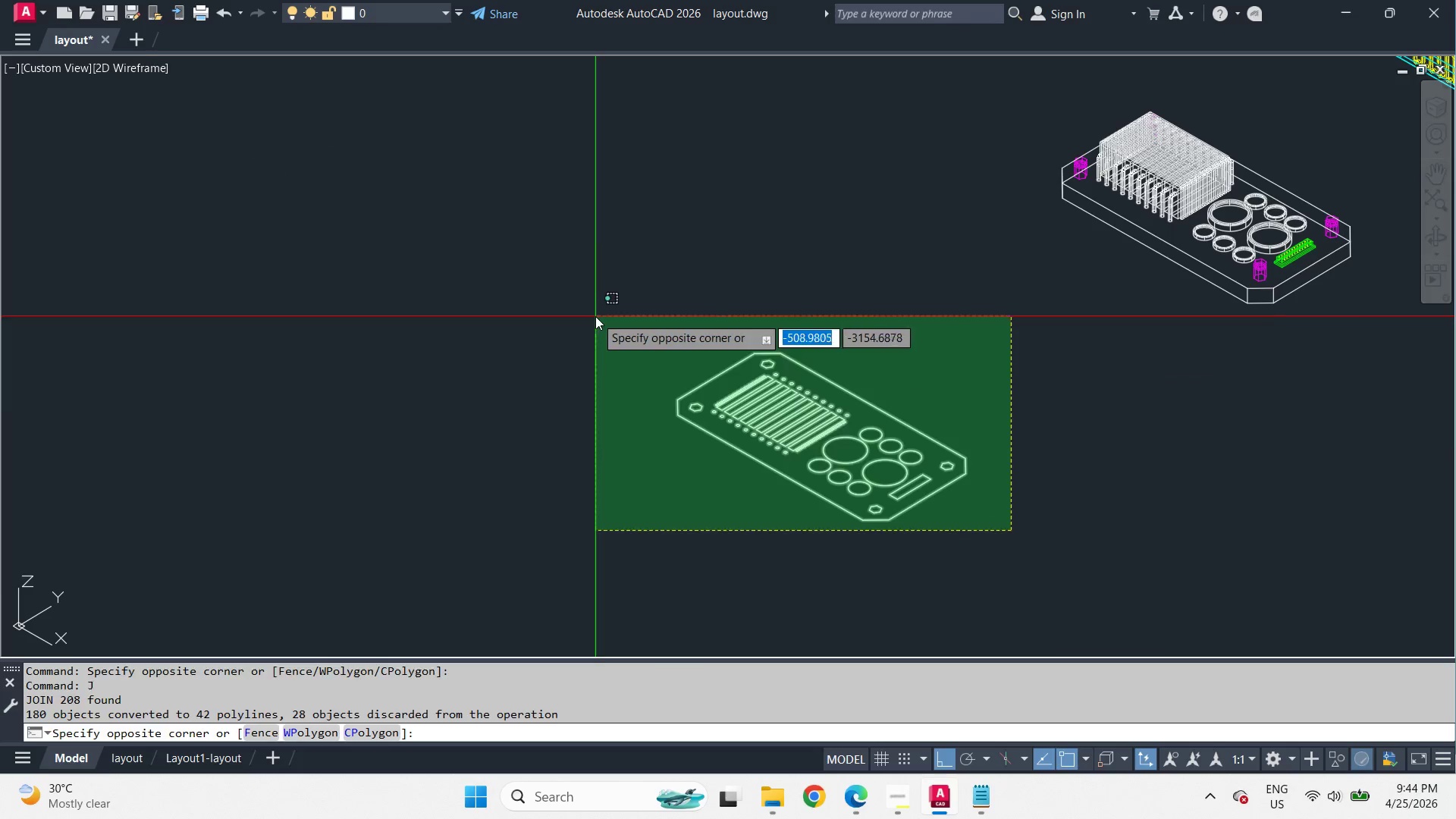 
double_click([595, 316])
 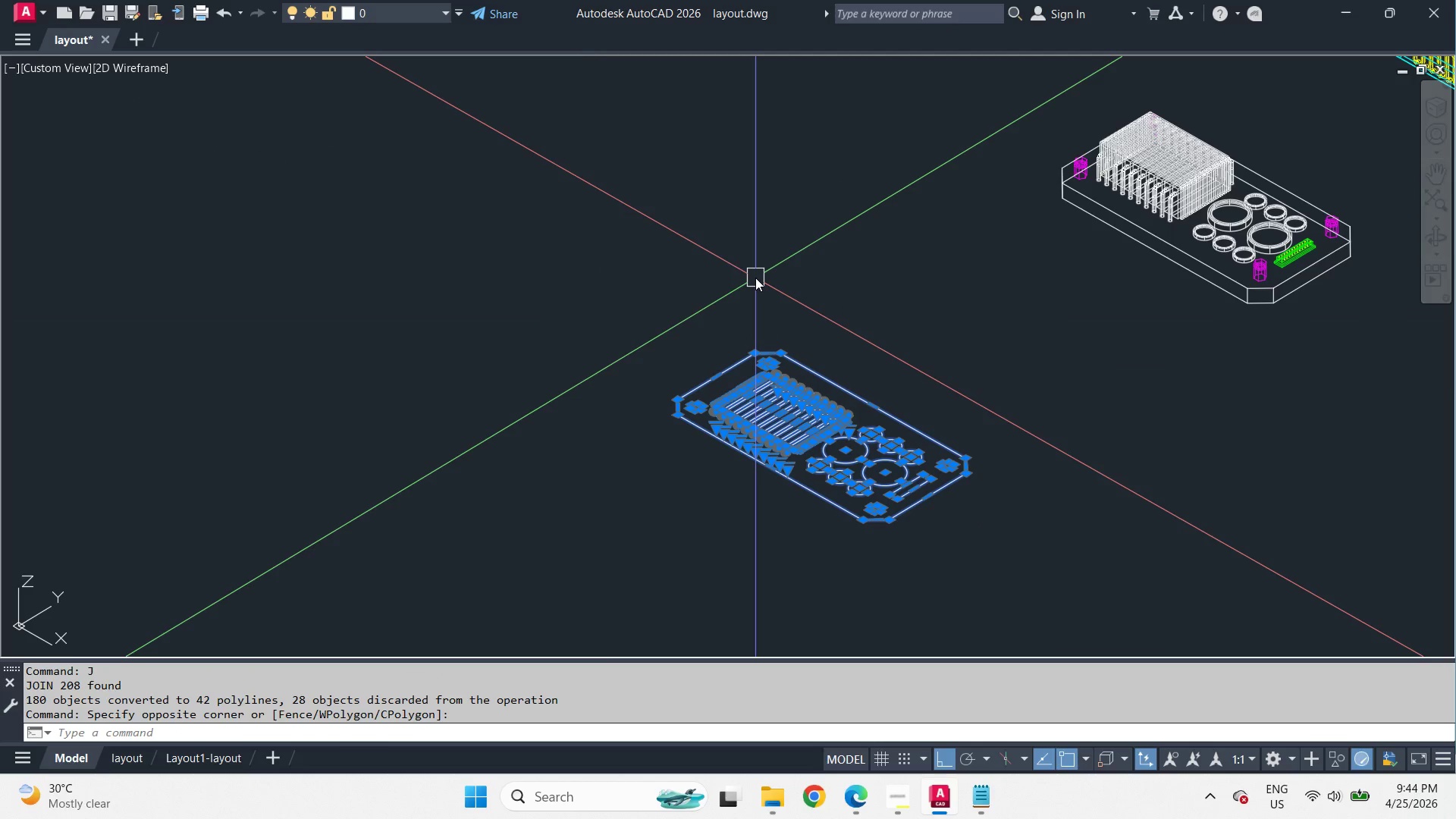 
key(Control+ControlLeft)
 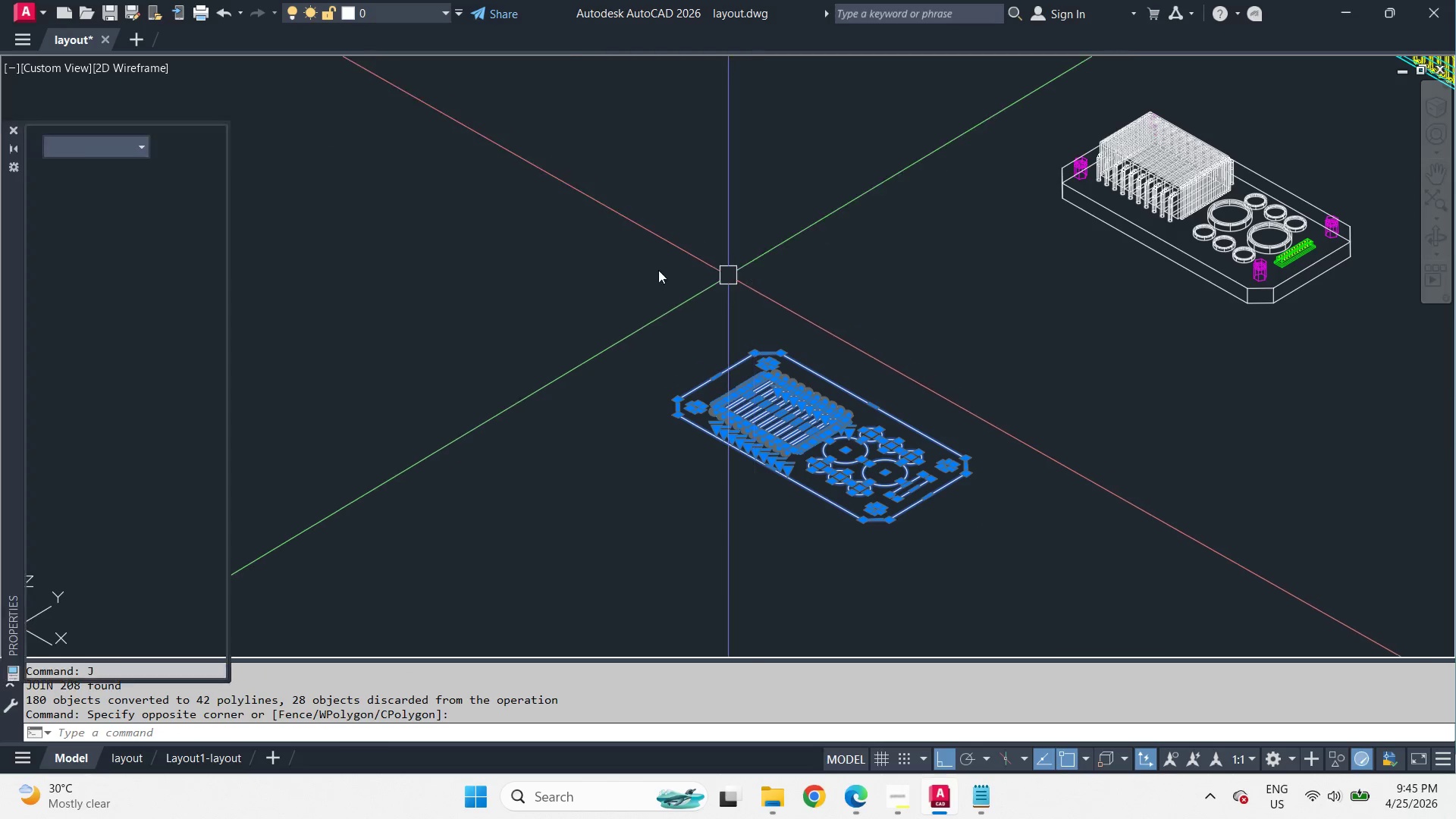 
scroll: coordinate [845, 524], scroll_direction: down, amount: 2.0
 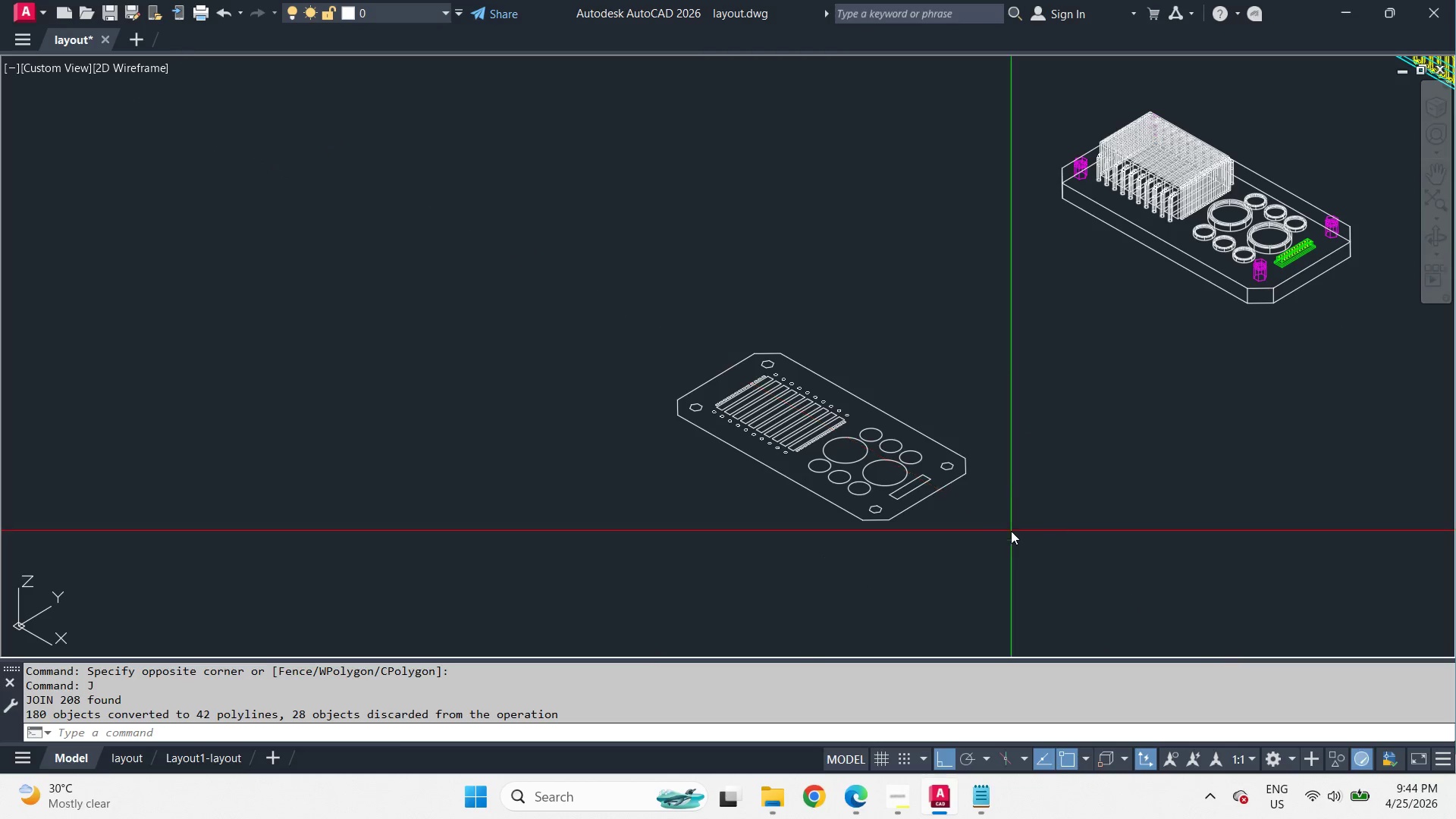 
key(Control+1)
 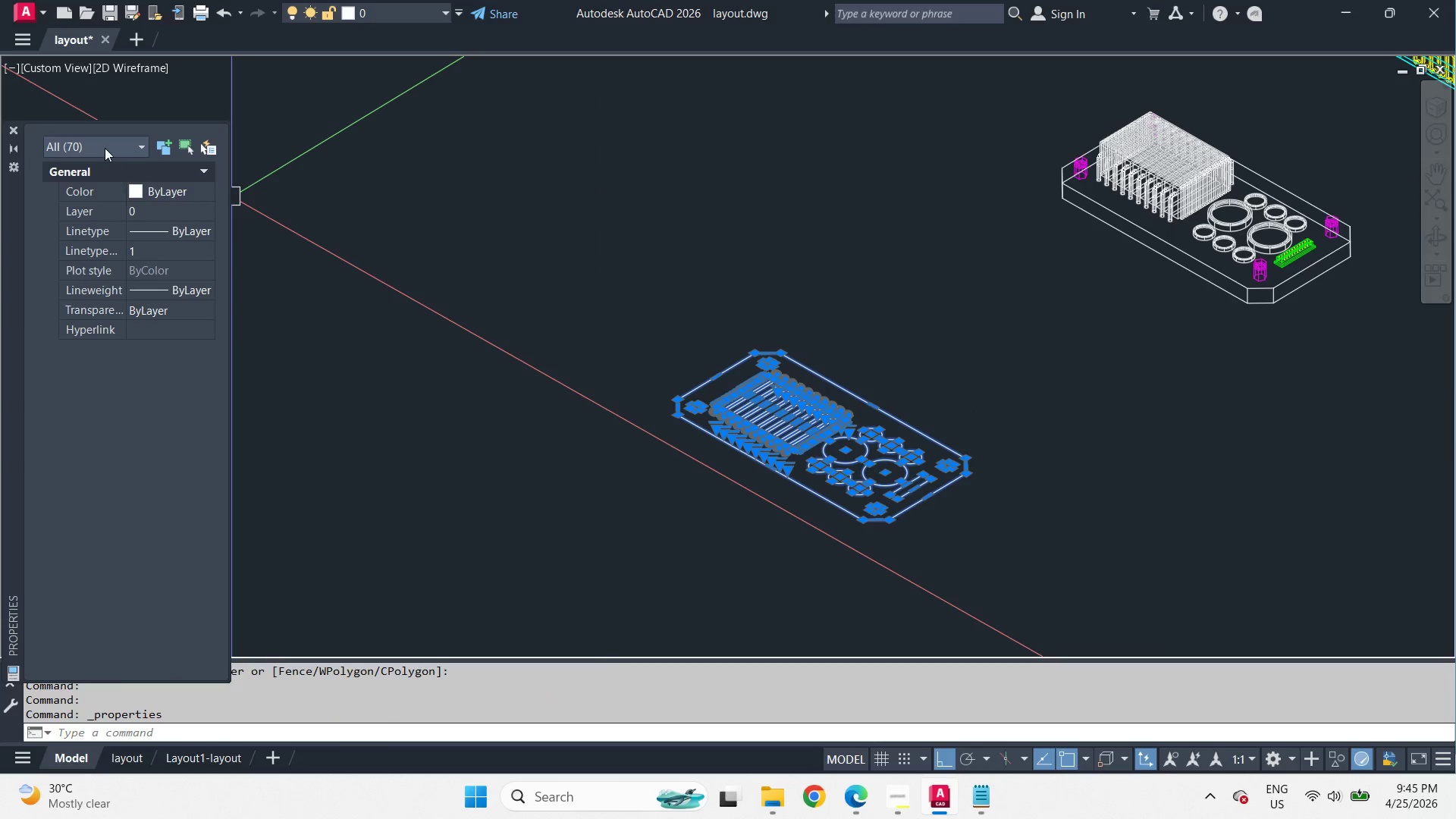 
left_click([105, 147])
 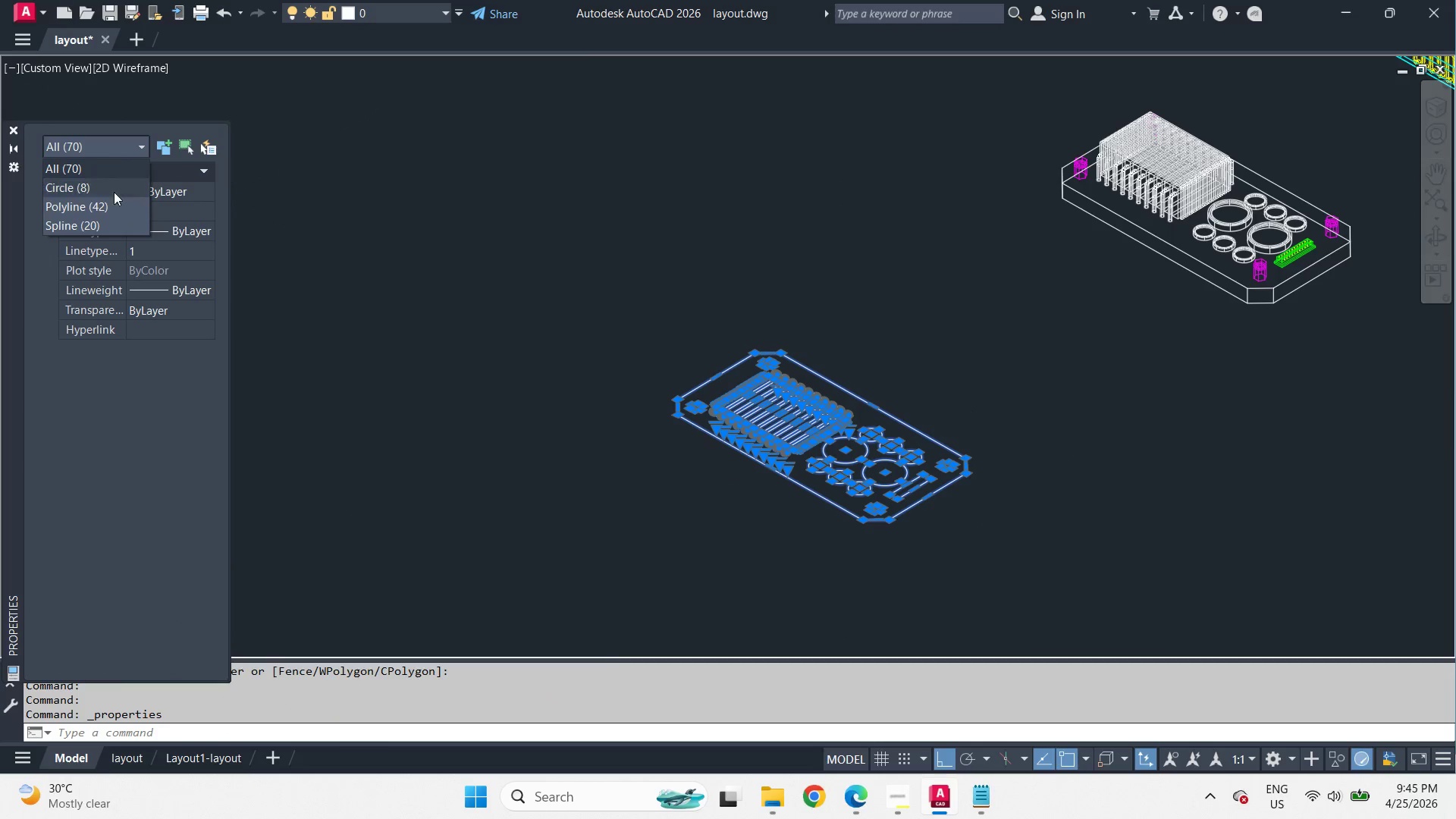 
left_click([122, 229])
 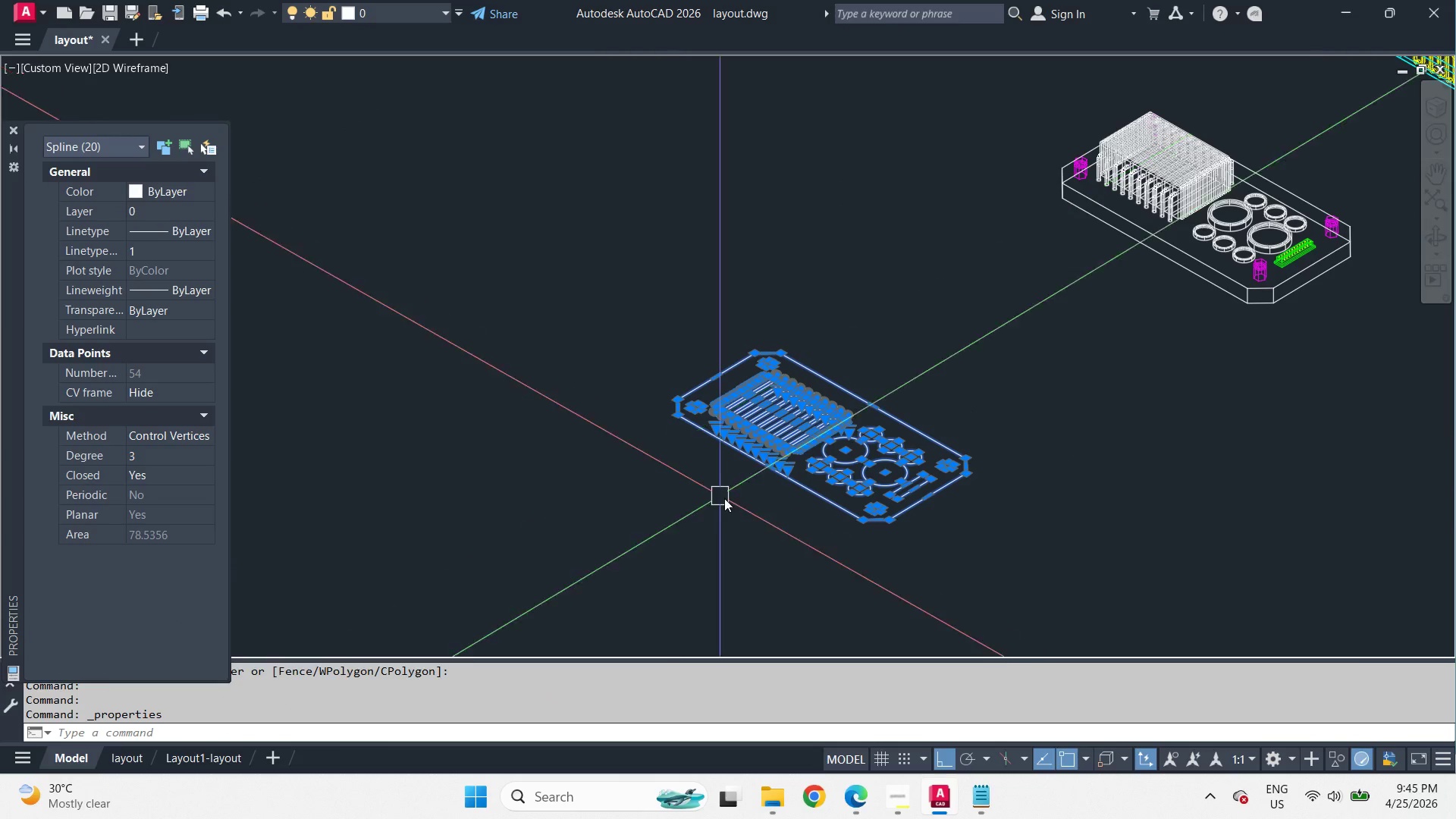 
scroll: coordinate [730, 499], scroll_direction: up, amount: 3.0
 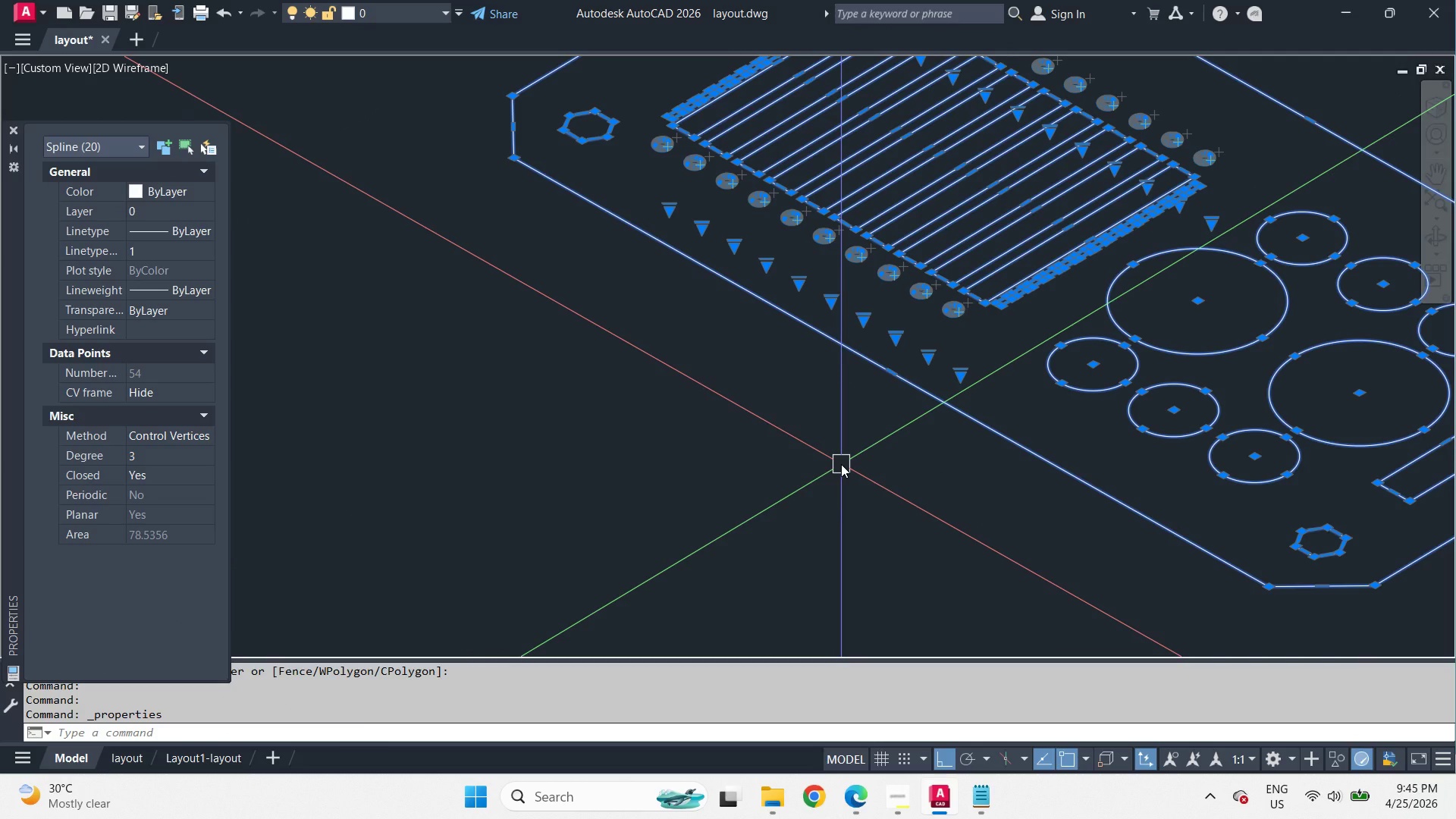 
key(Escape)
 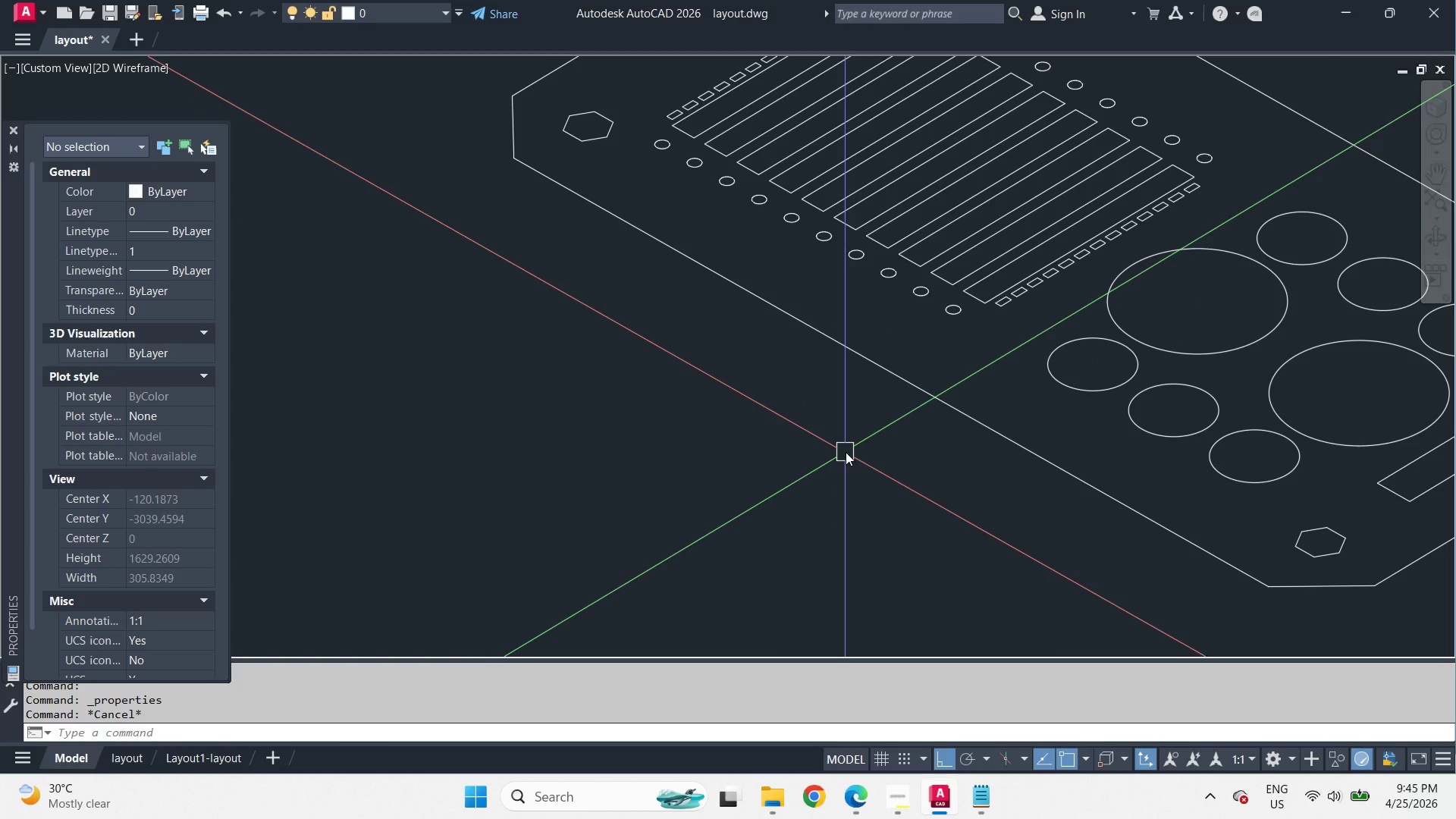 
key(Escape)
 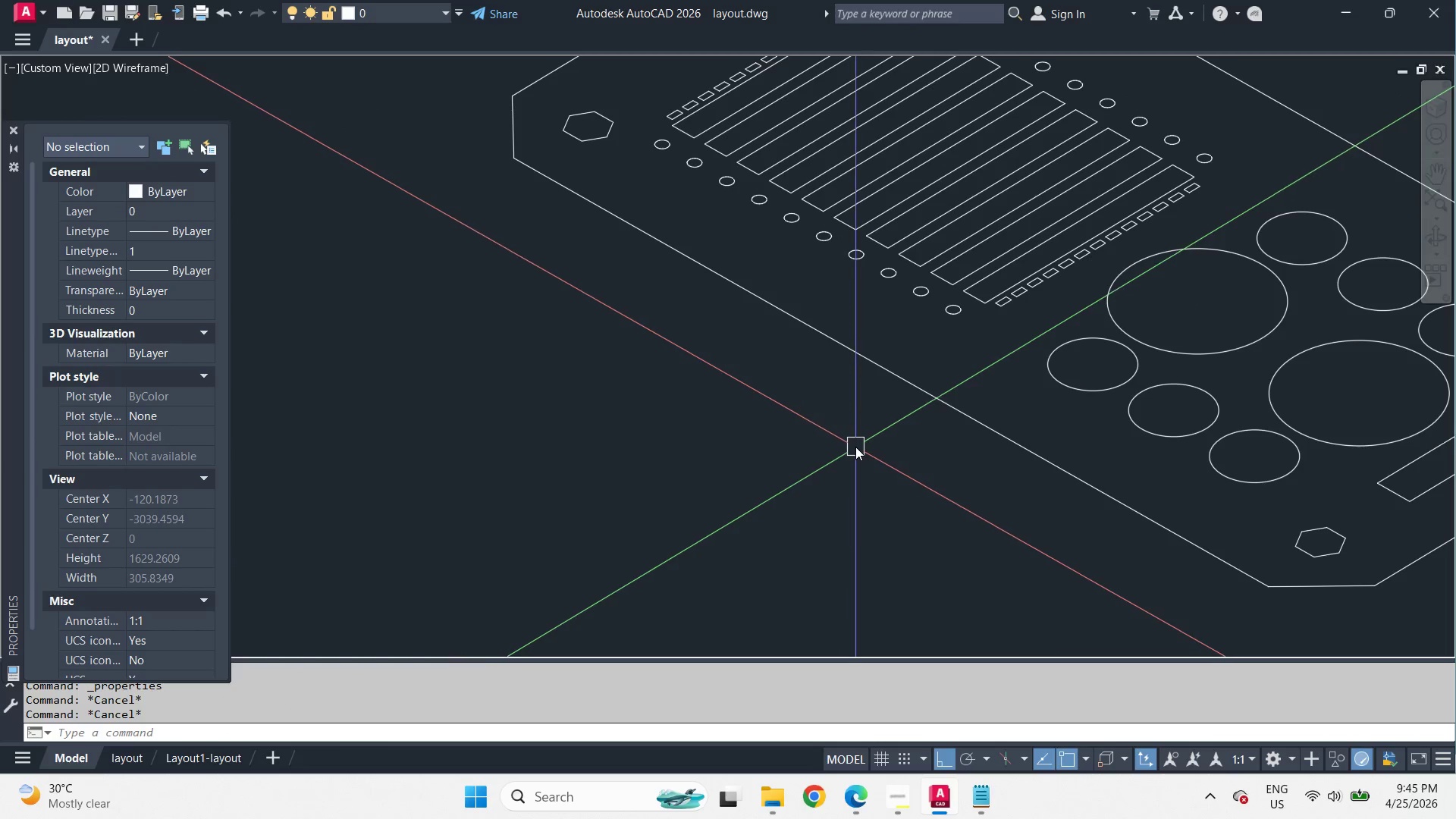 
key(Control+1)
 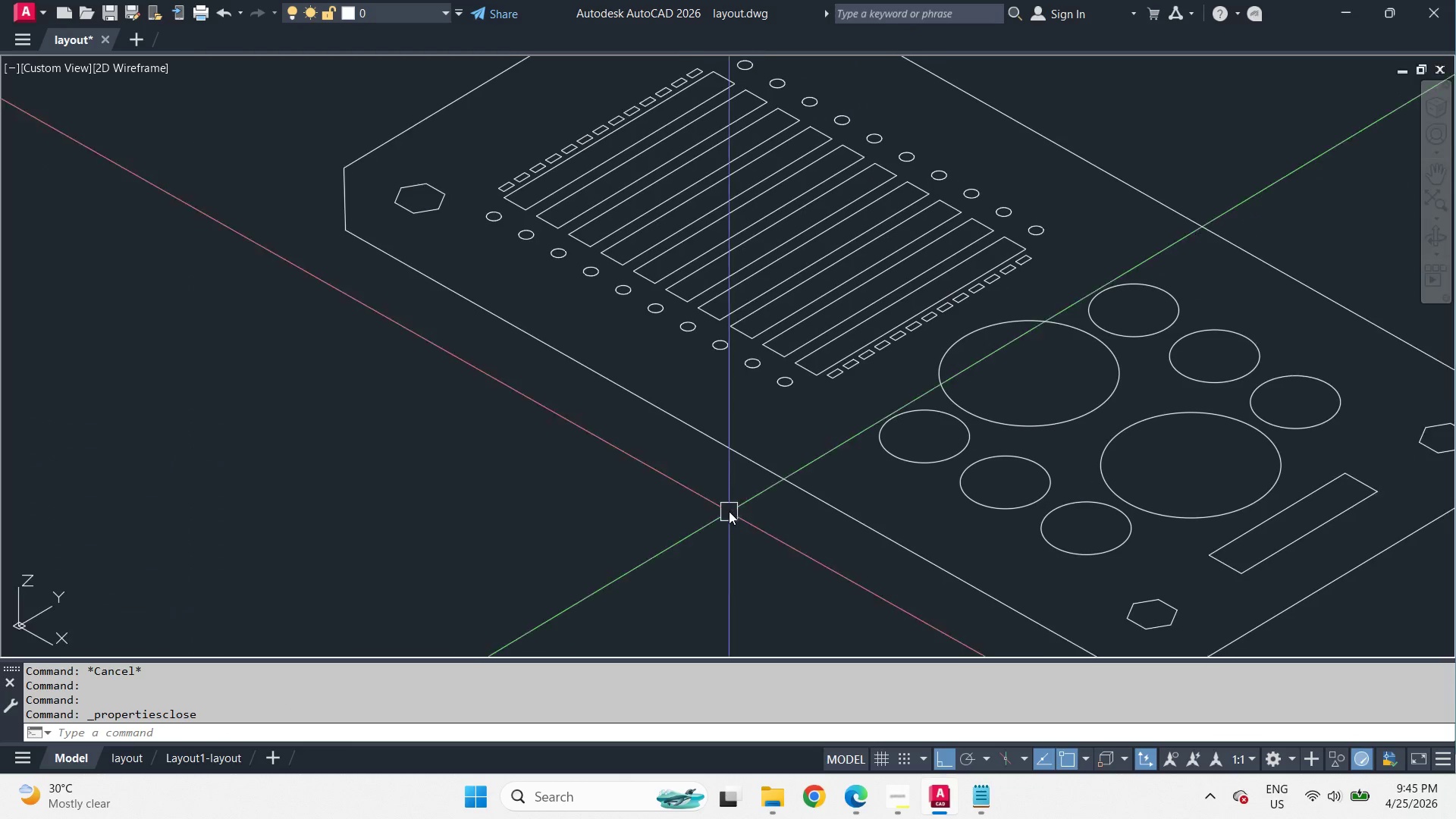 
type(re)
 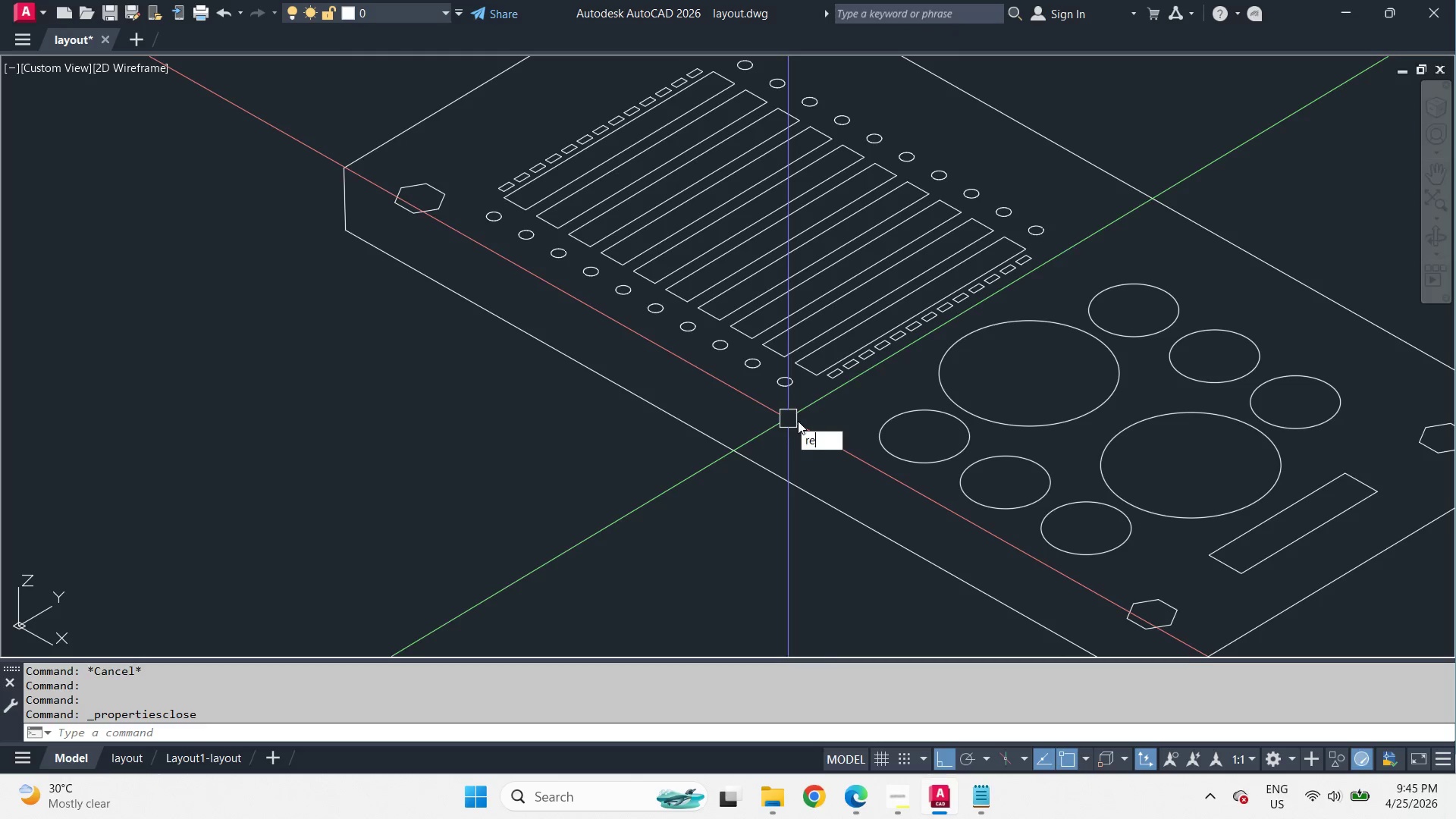 
key(Space)
 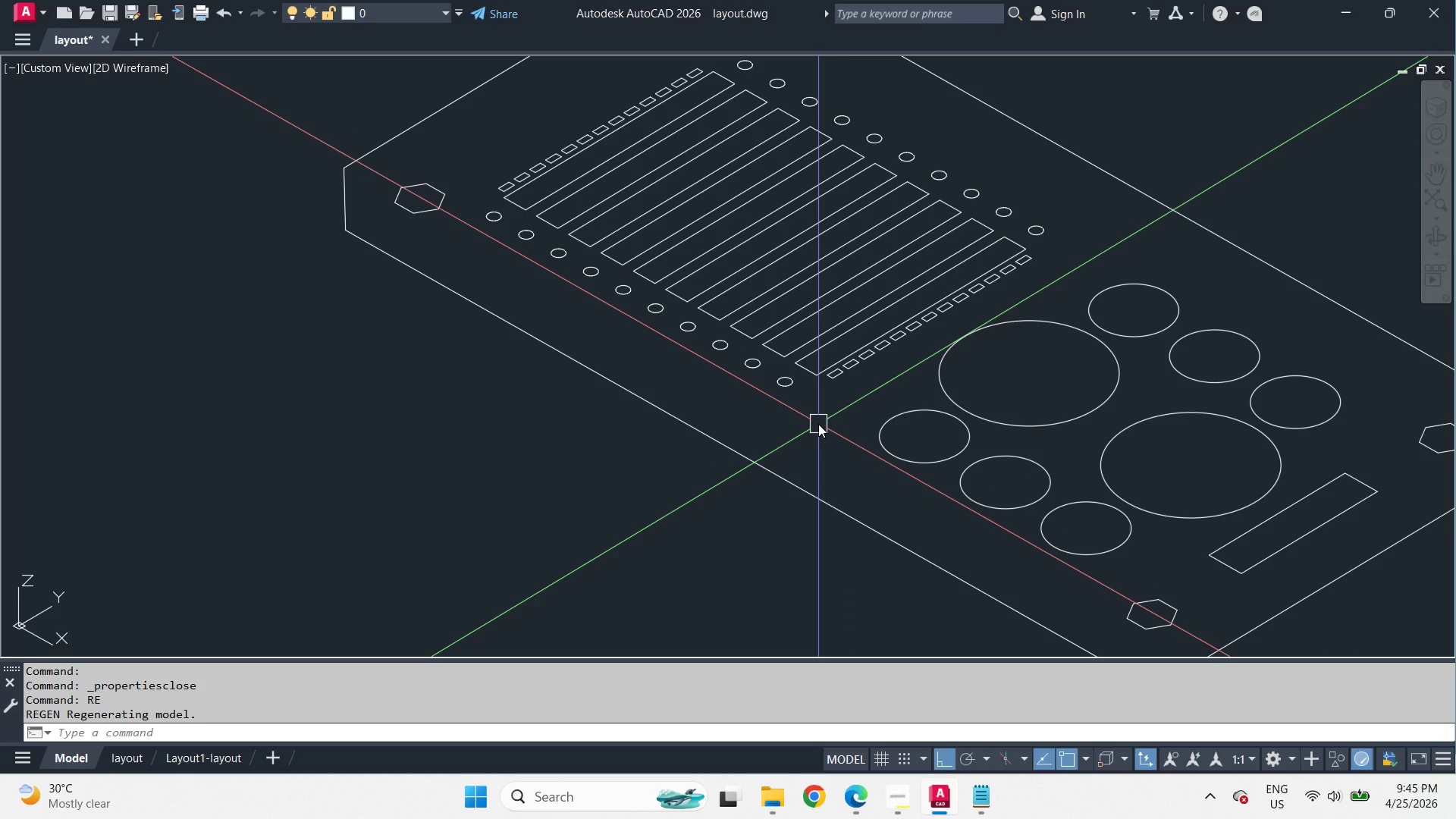 
key(C)
 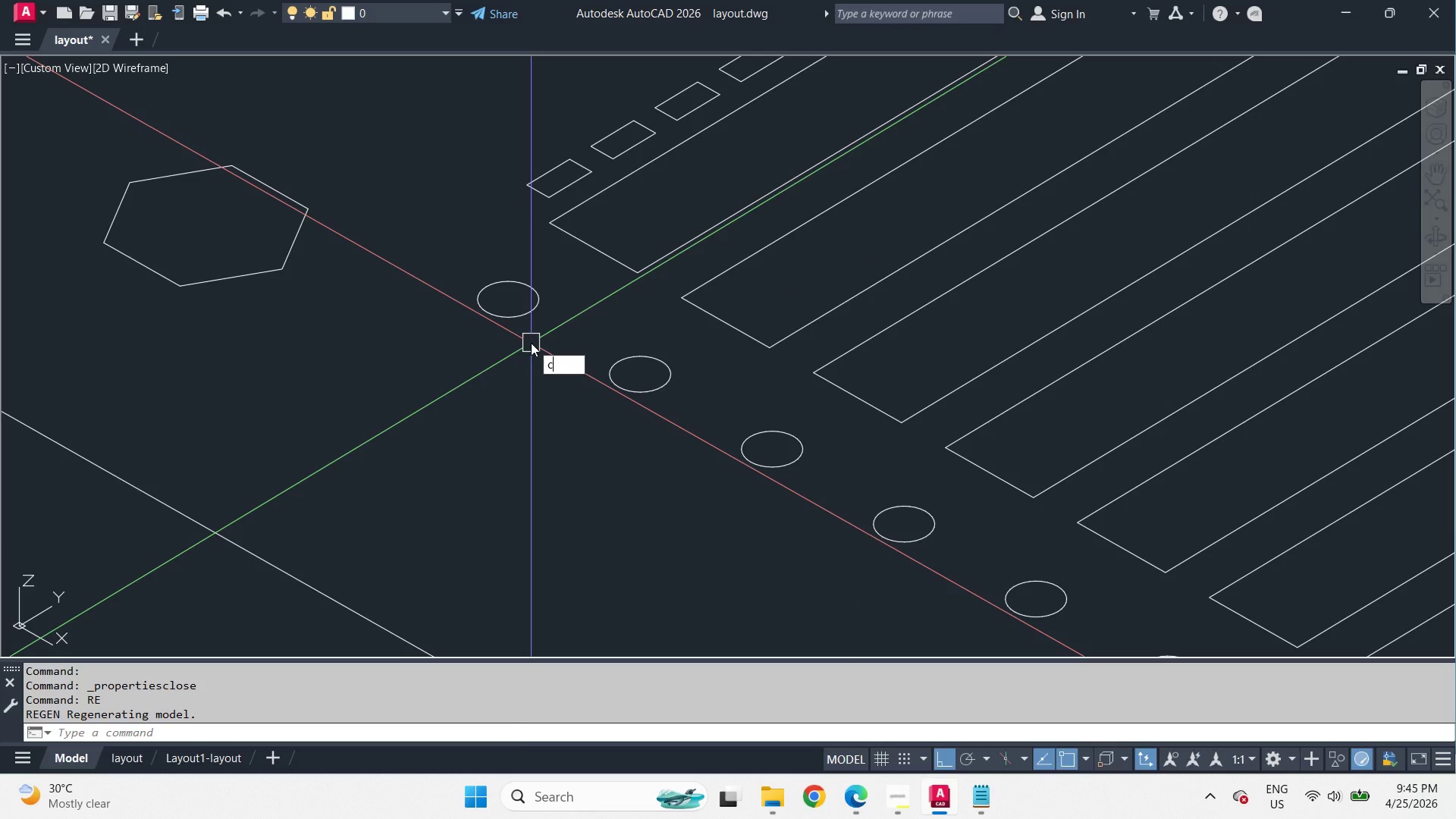 
key(Space)
 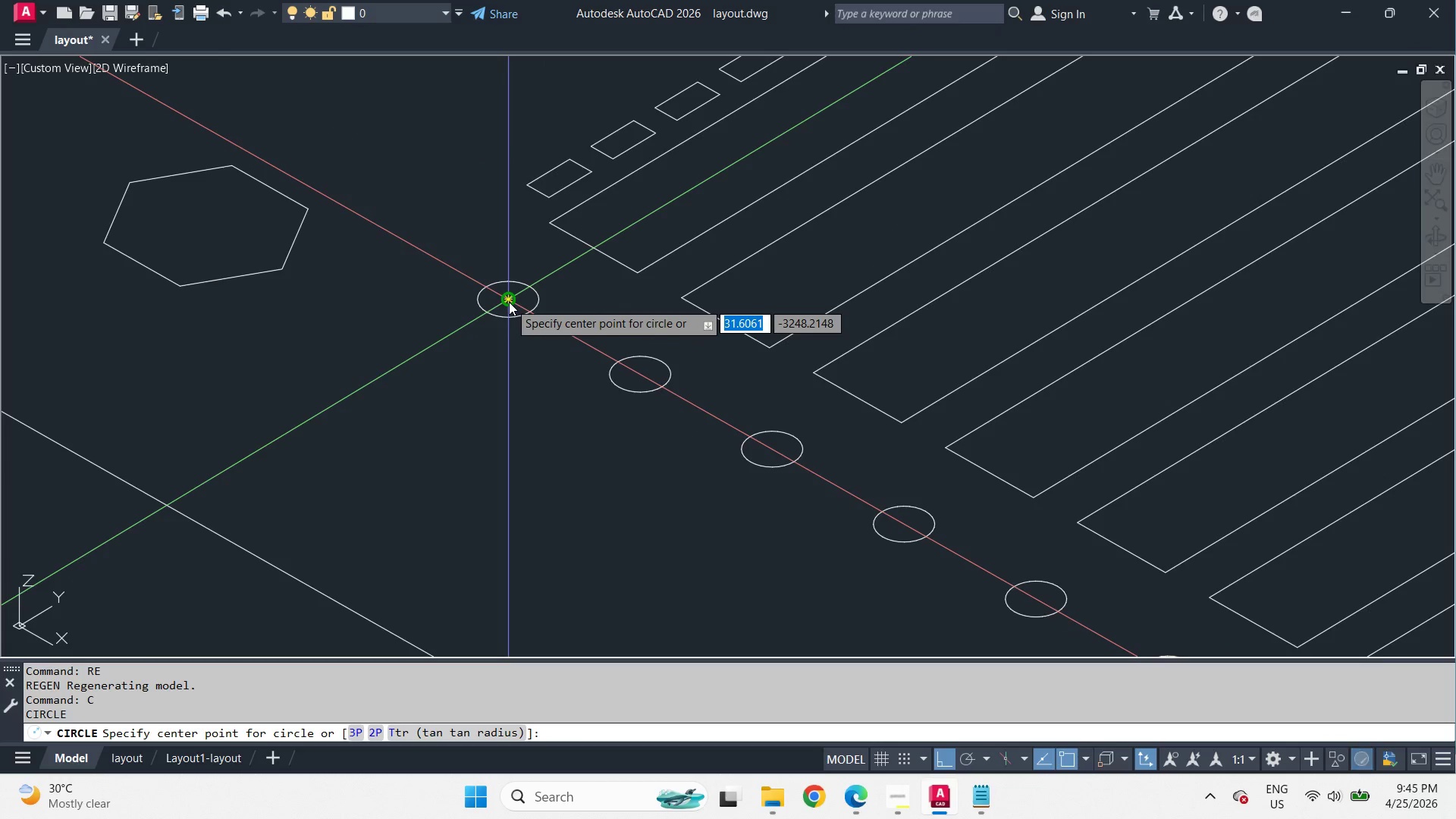 
left_click([509, 301])
 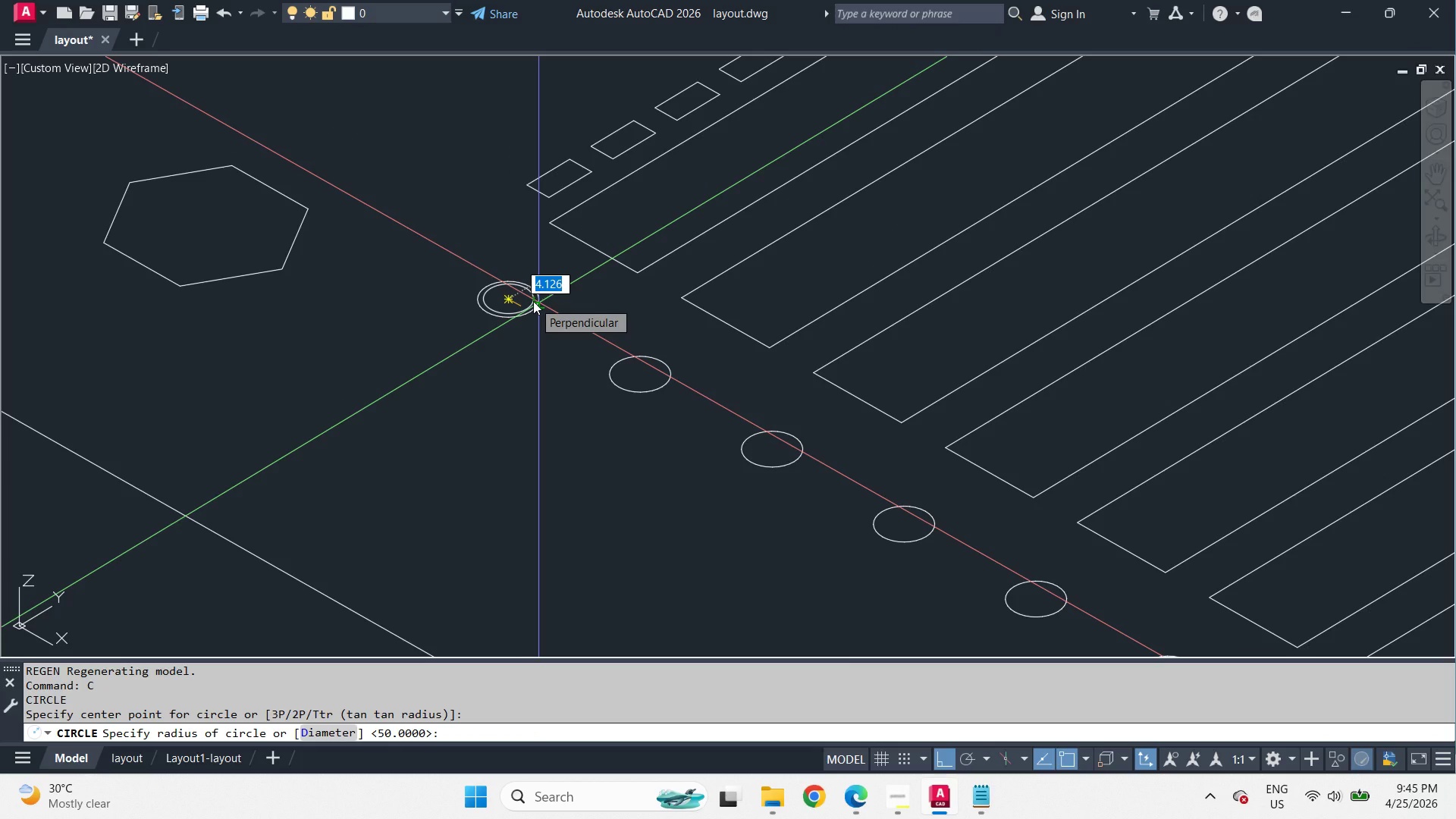 
scroll: coordinate [531, 343], scroll_direction: up, amount: 3.0
 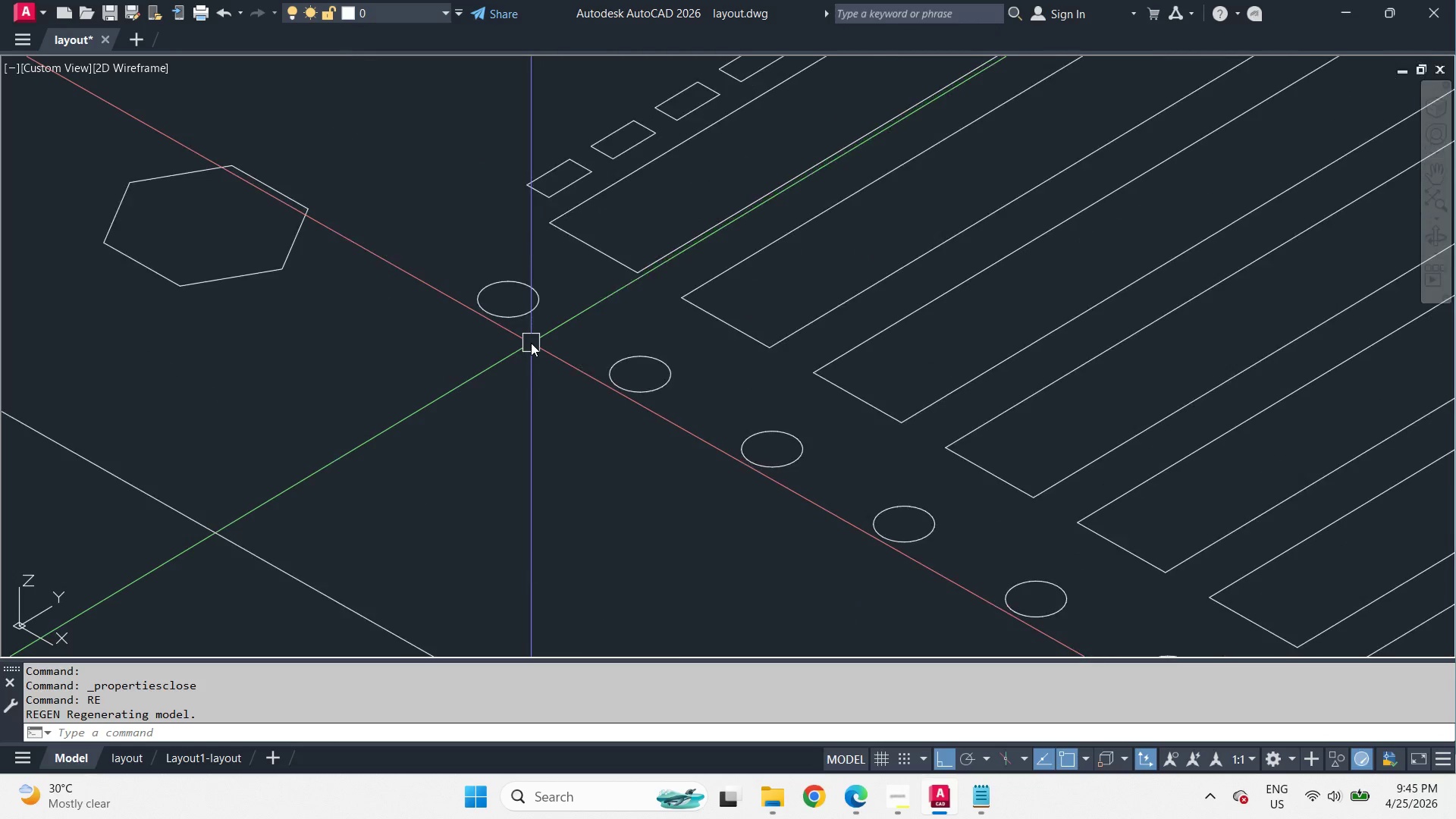 
left_click([533, 301])
 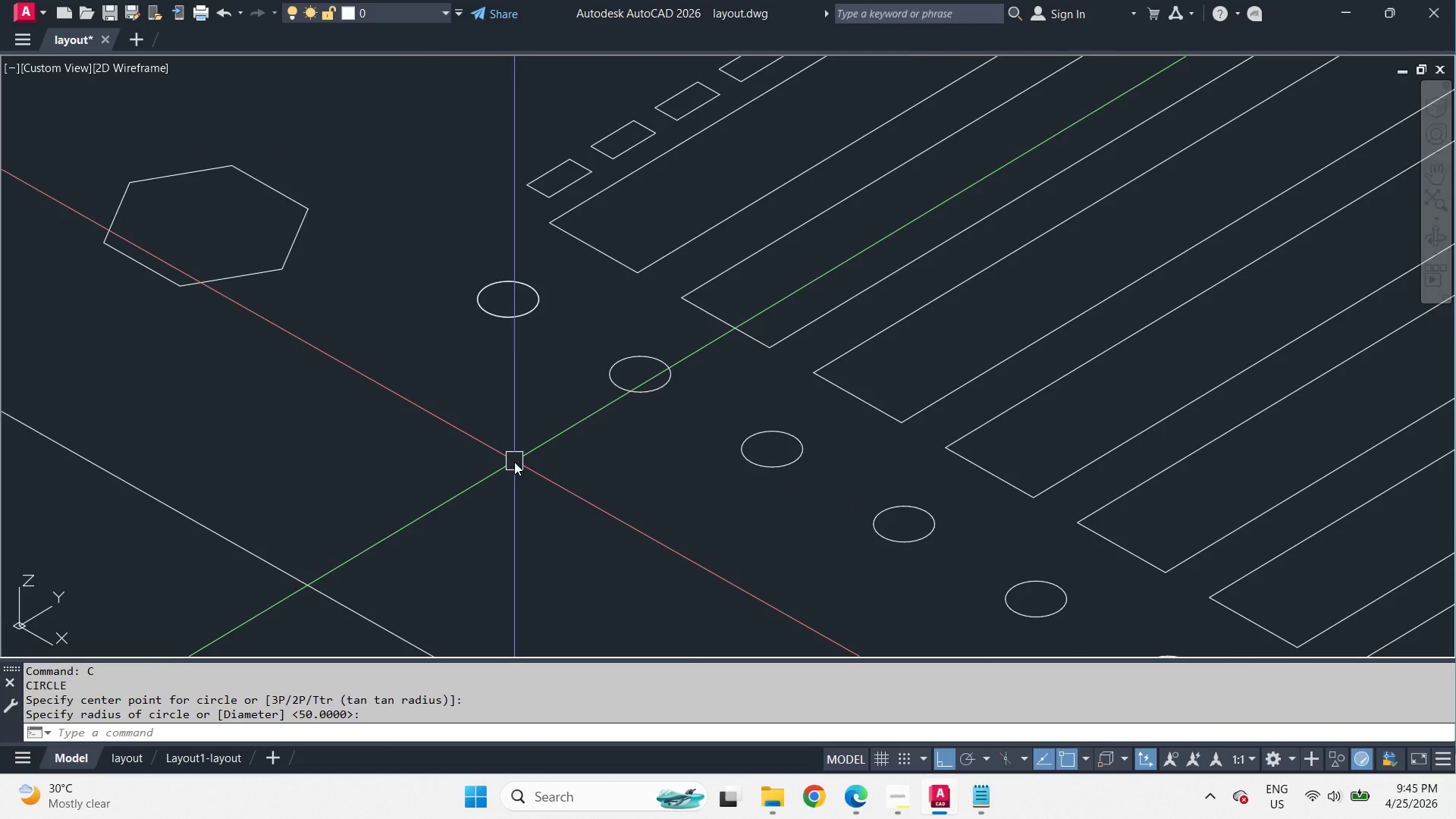 
key(Space)
 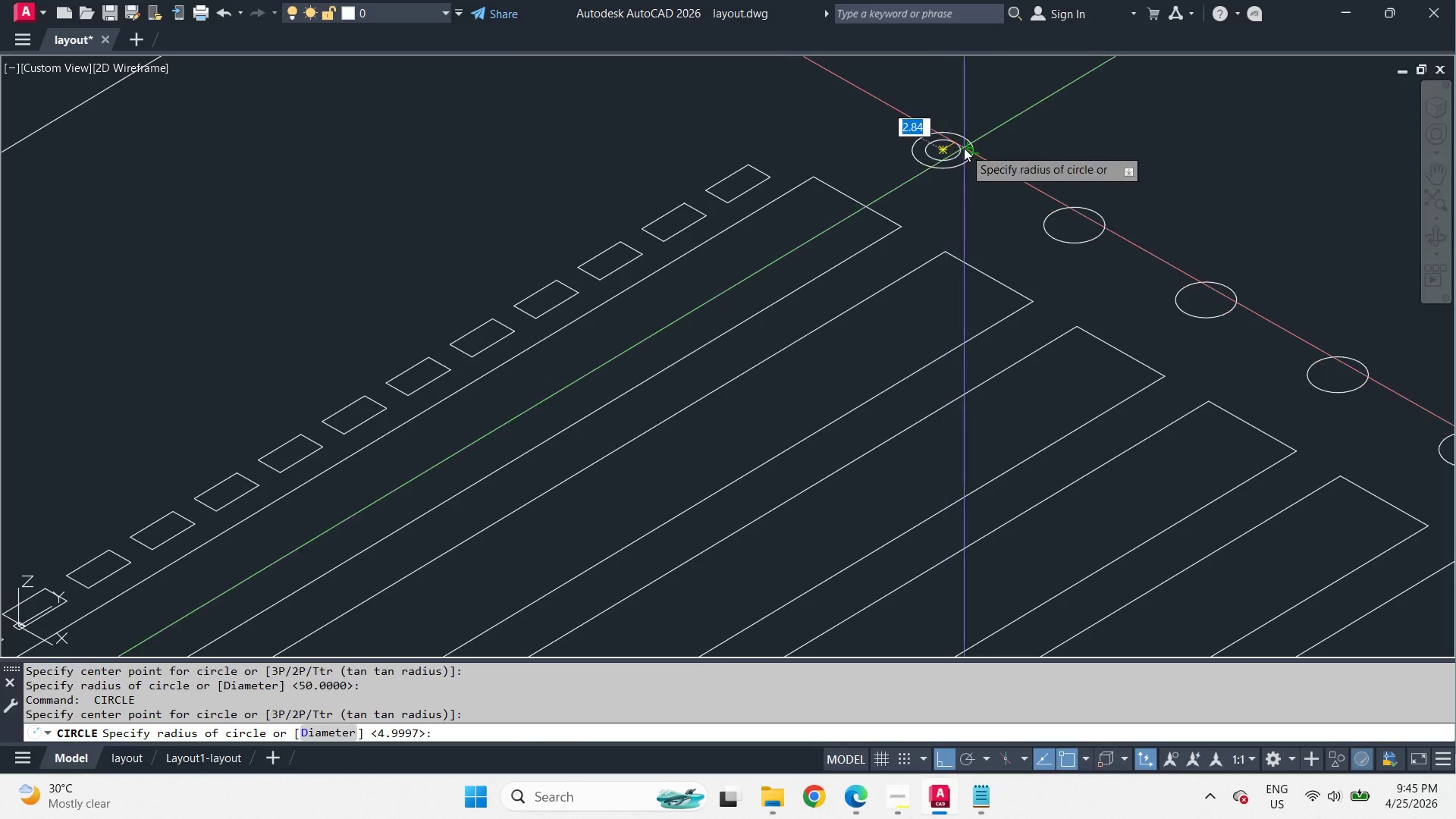 
scroll: coordinate [514, 463], scroll_direction: down, amount: 2.0
 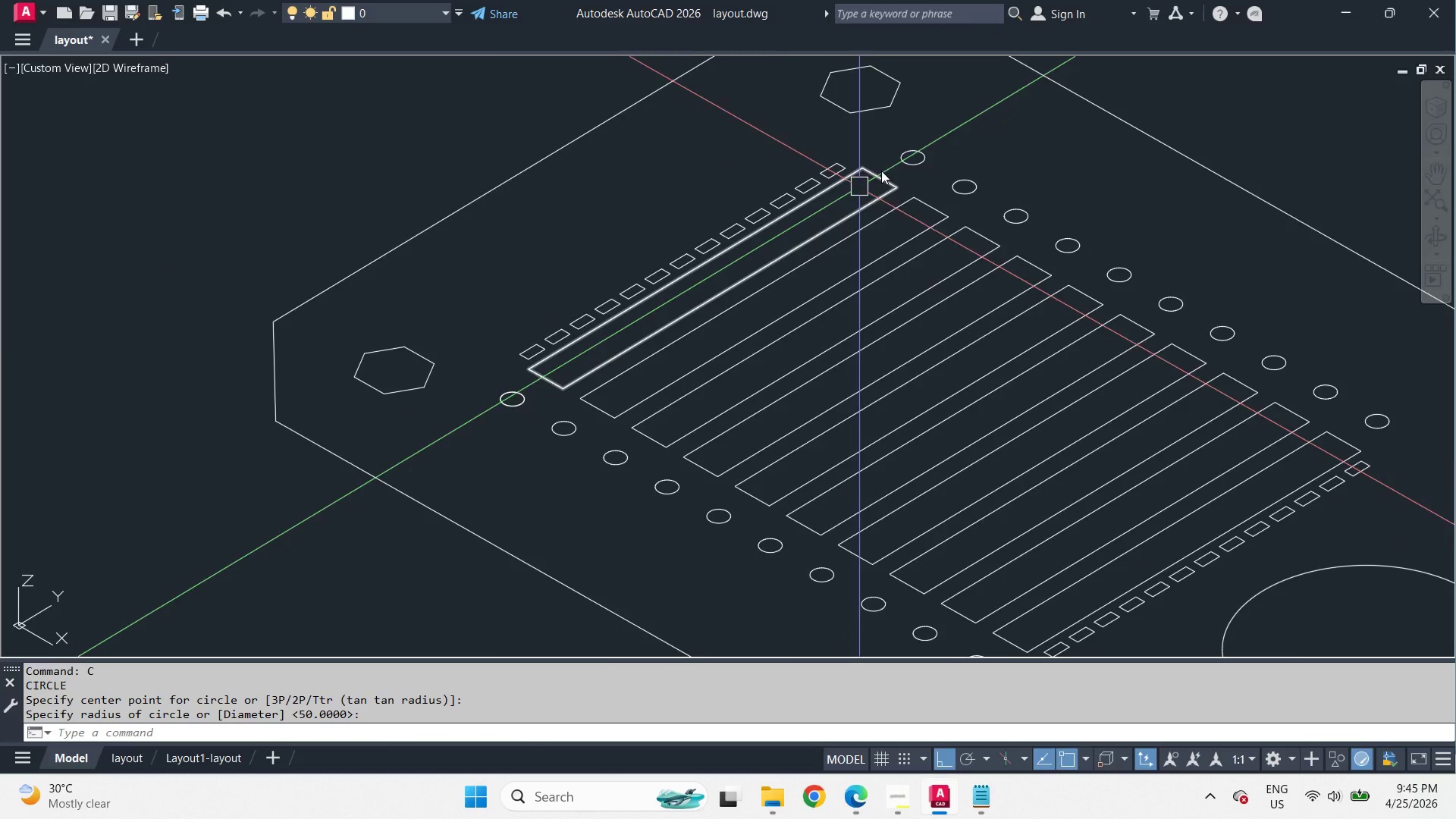 
left_click([964, 148])
 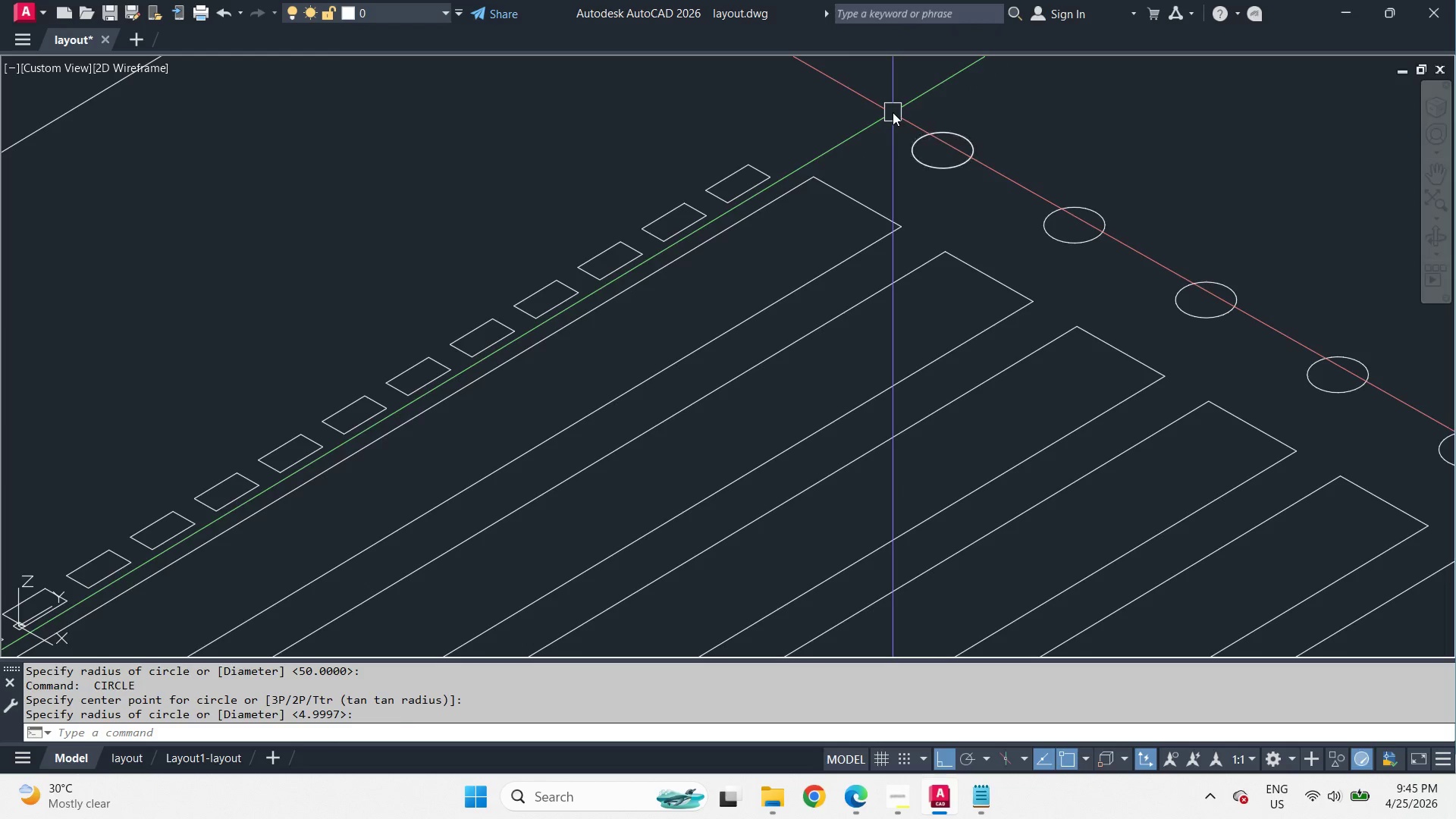 
scroll: coordinate [899, 156], scroll_direction: up, amount: 2.0
 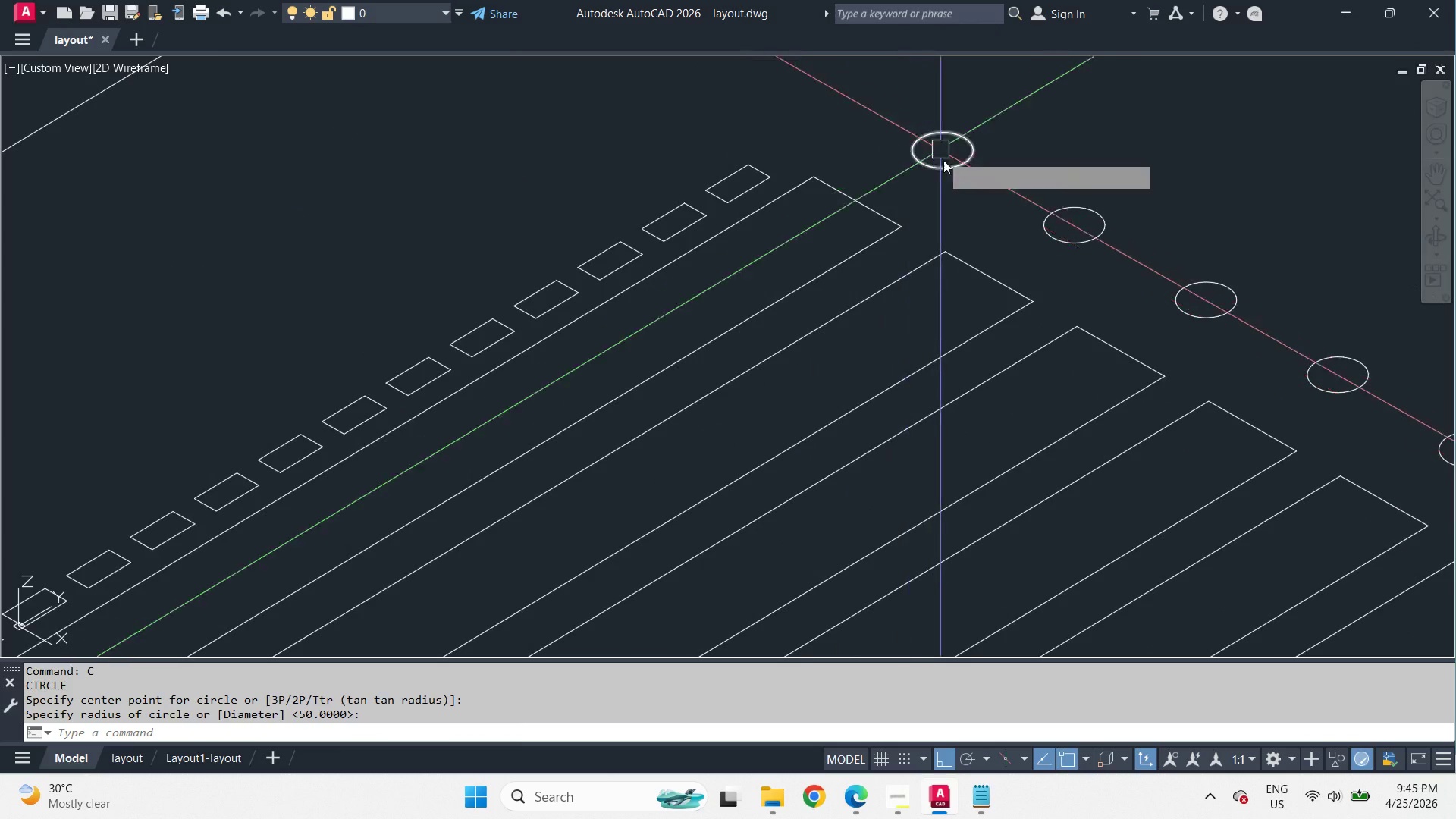 
left_click_drag(start_coordinate=[893, 112], to_coordinate=[976, 189])
 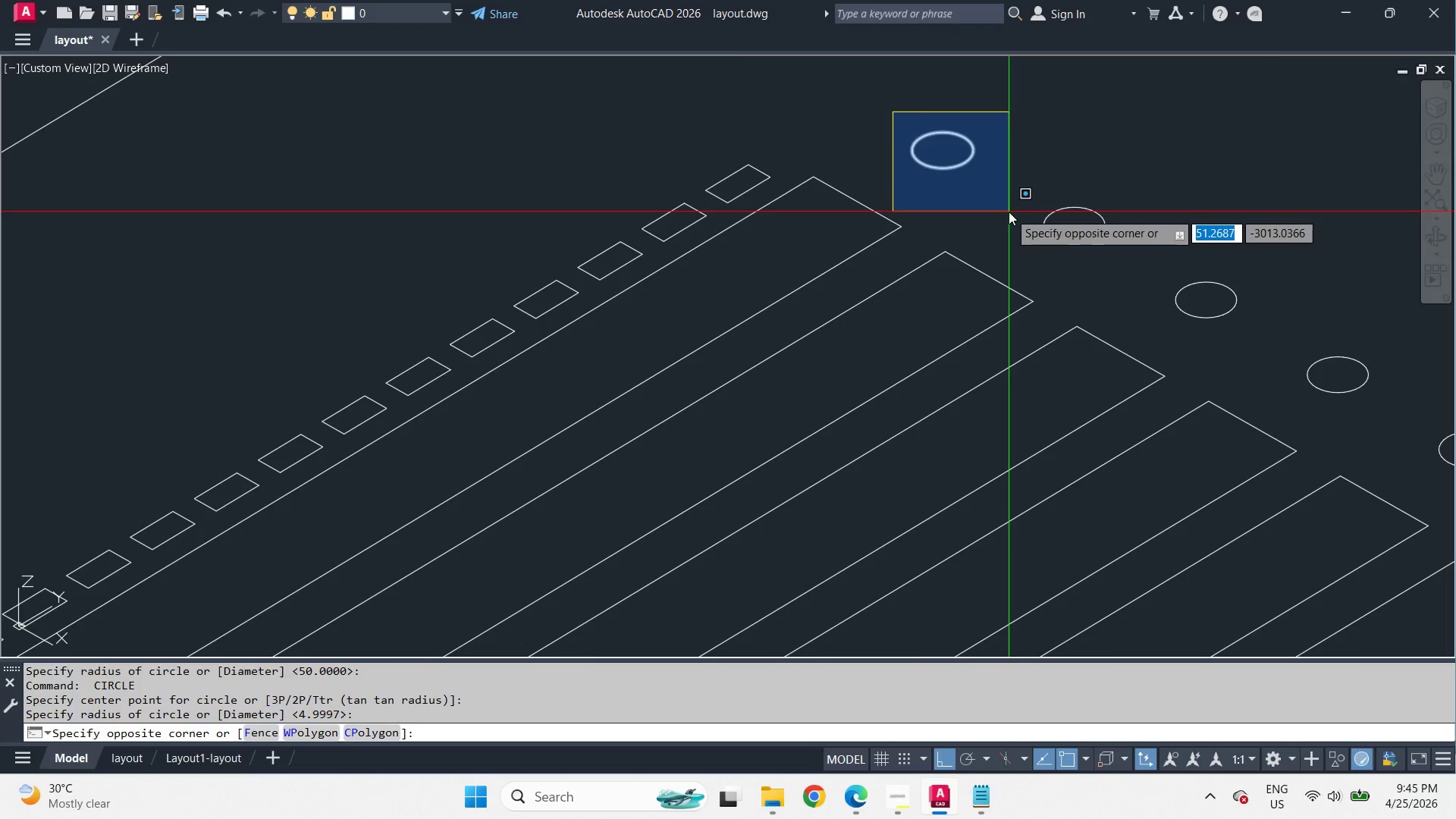 
triple_click([1009, 212])
 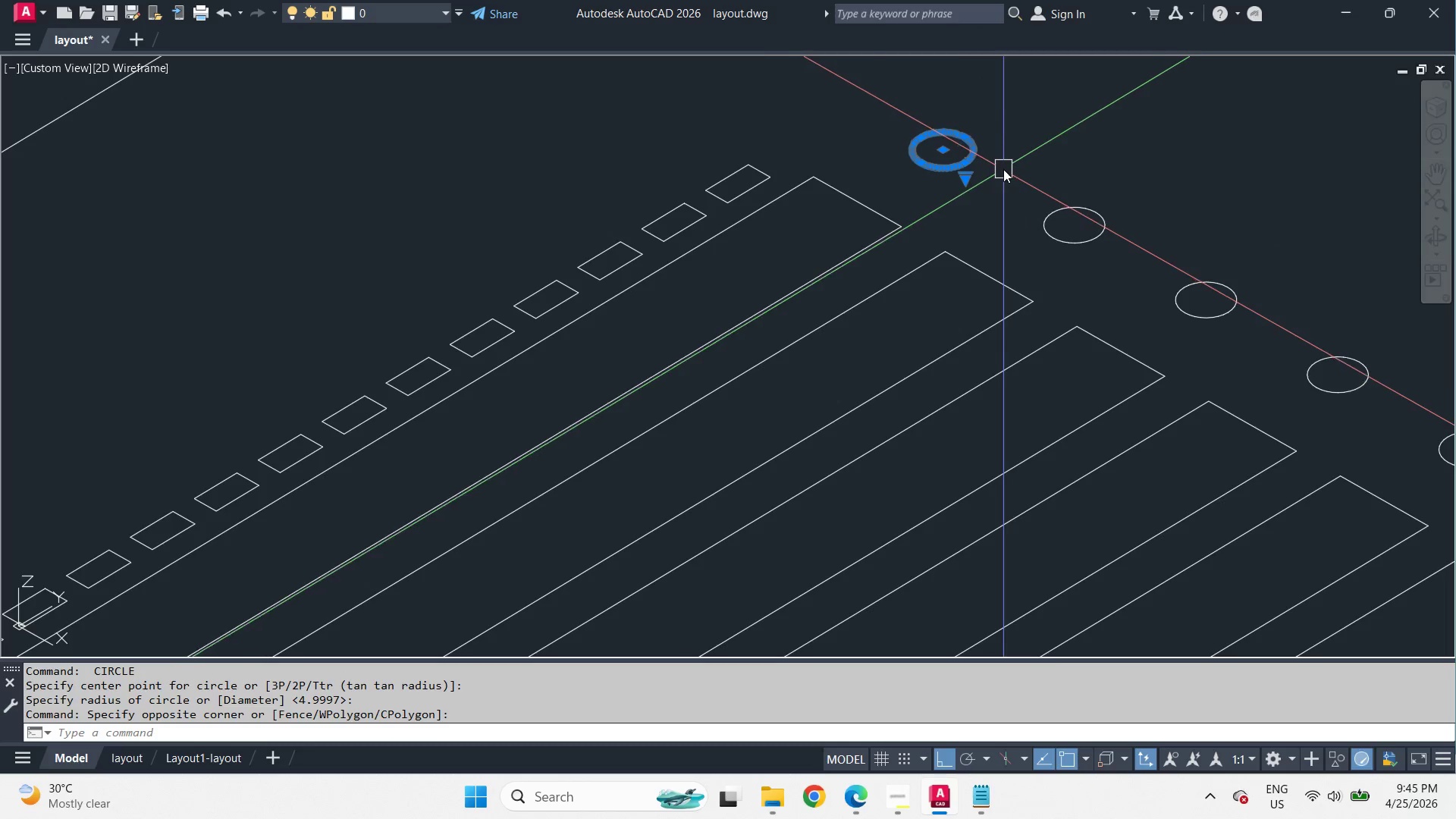 
double_click([667, 422])
 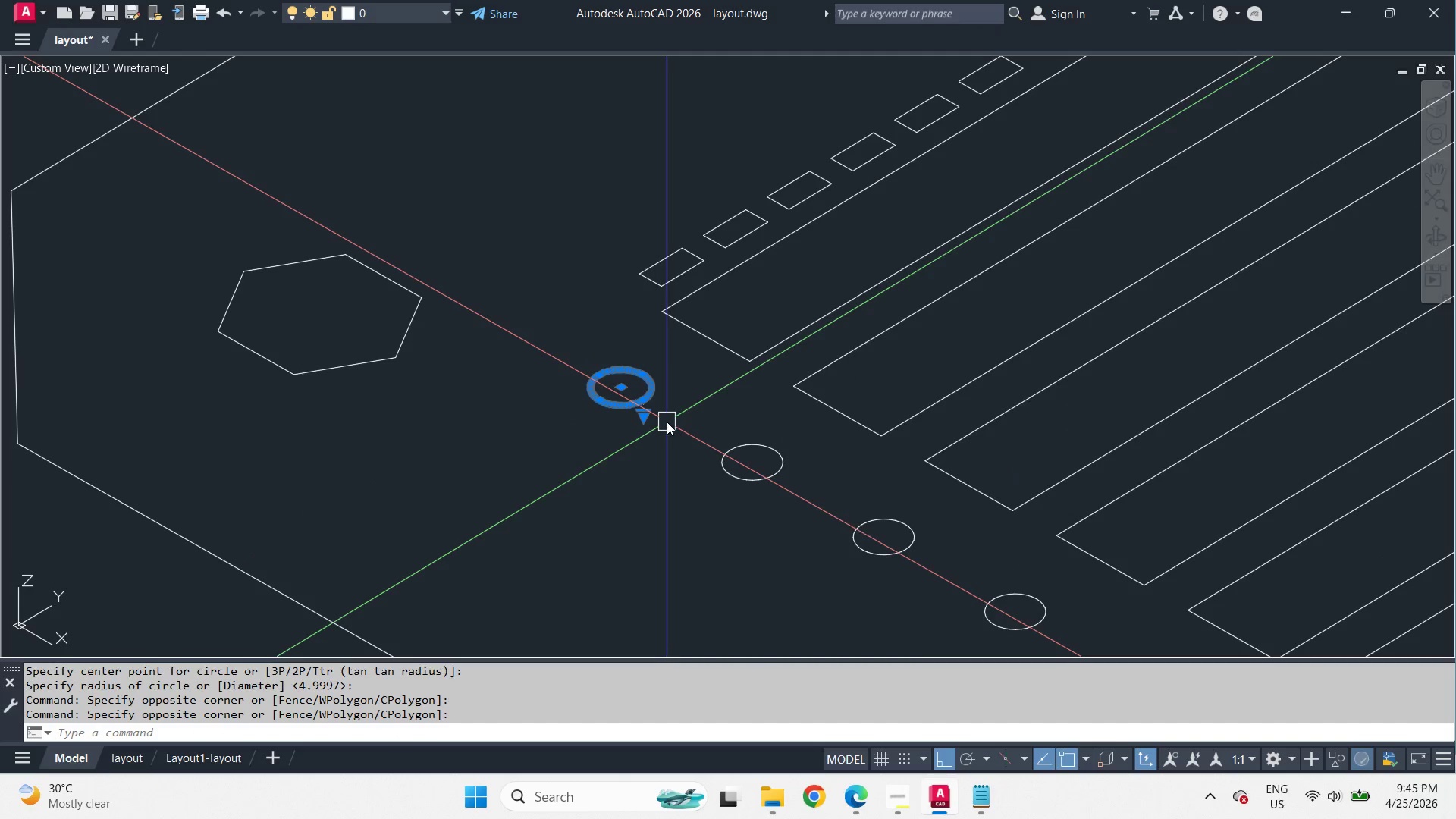 
scroll: coordinate [1015, 142], scroll_direction: down, amount: 2.0
 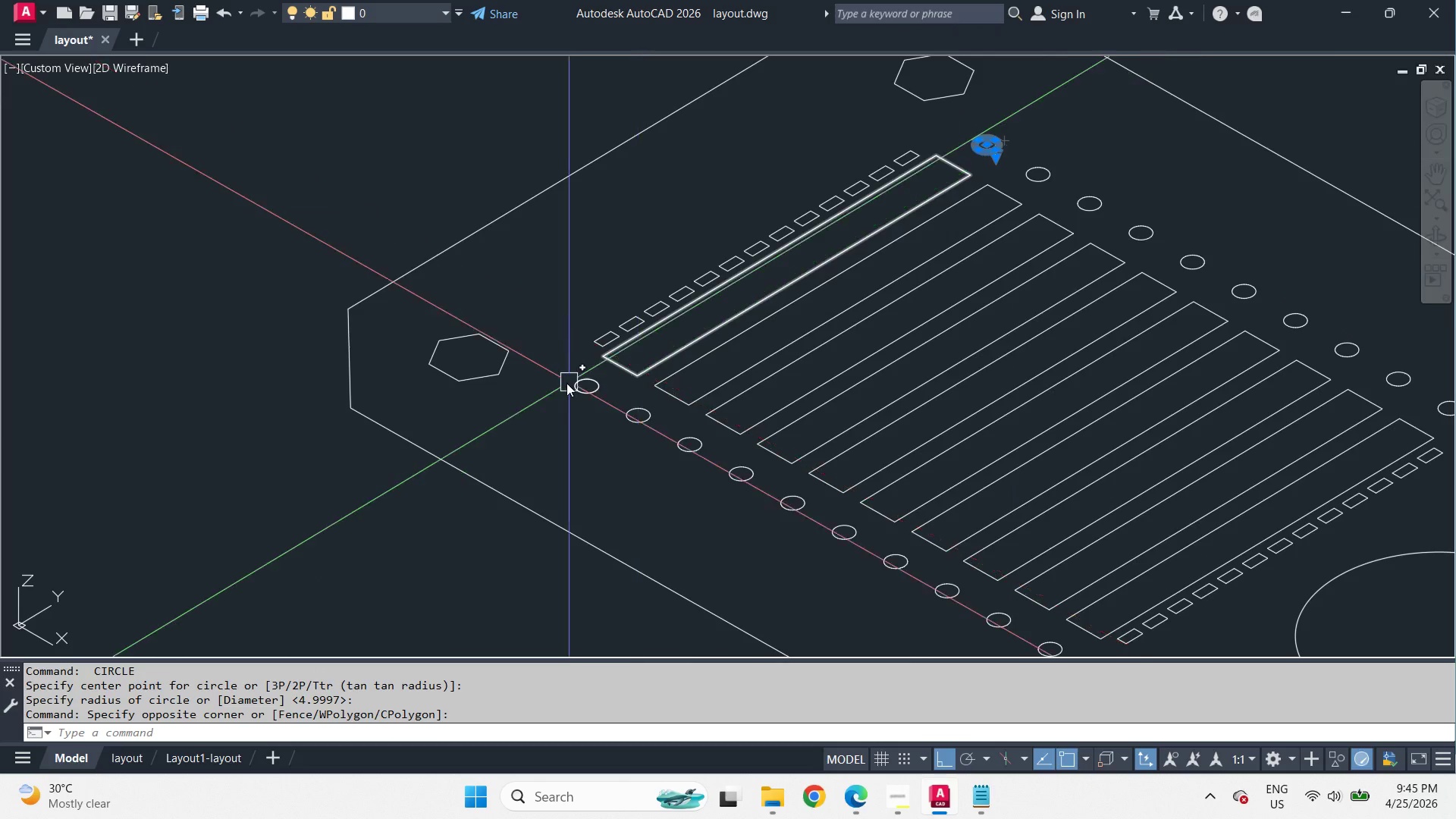 
hold_key(key=ShiftLeft, duration=1.03)
 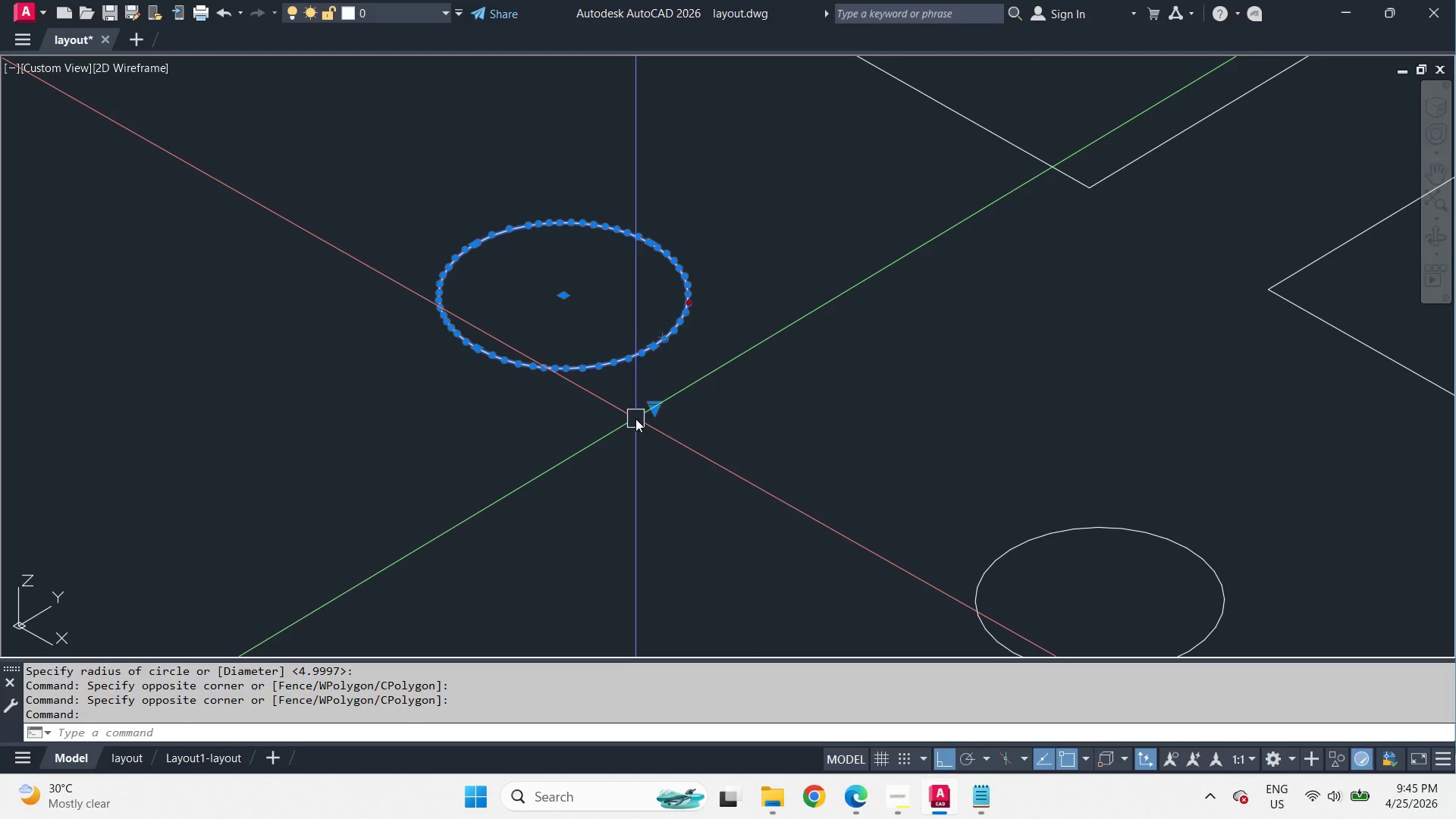 
scroll: coordinate [562, 386], scroll_direction: up, amount: 2.0
 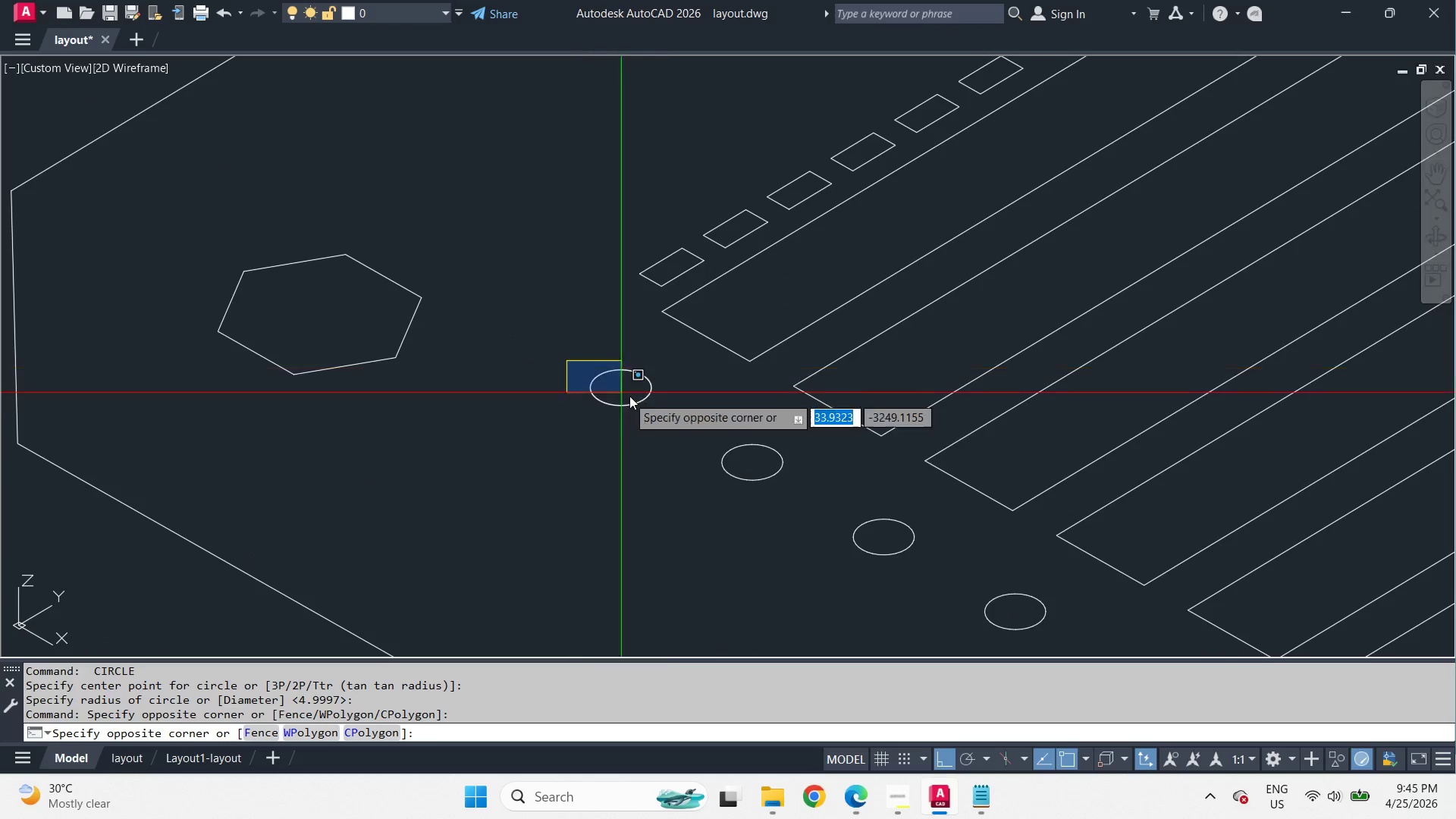 
left_click([655, 394])
 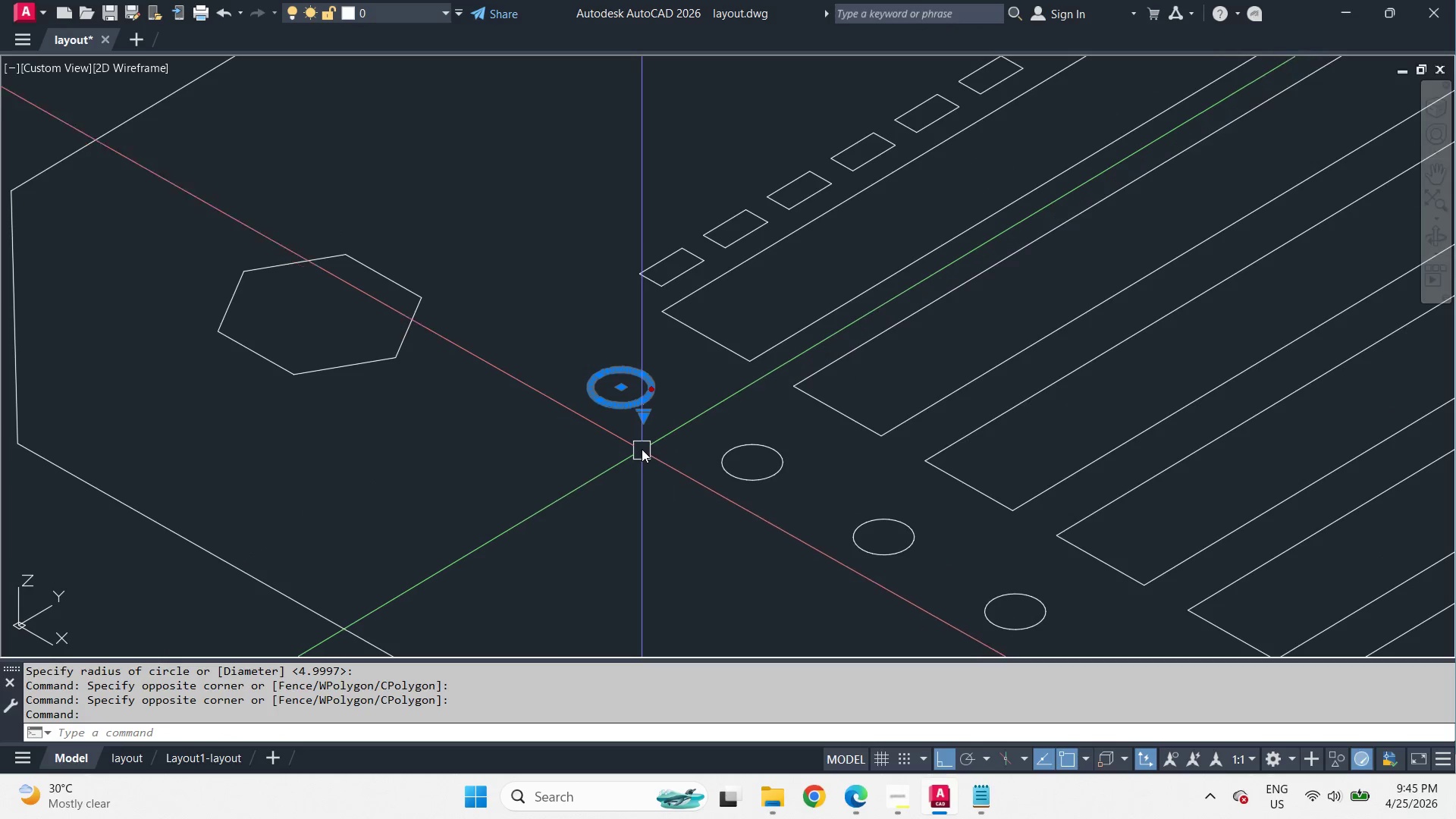 
key(Escape)
 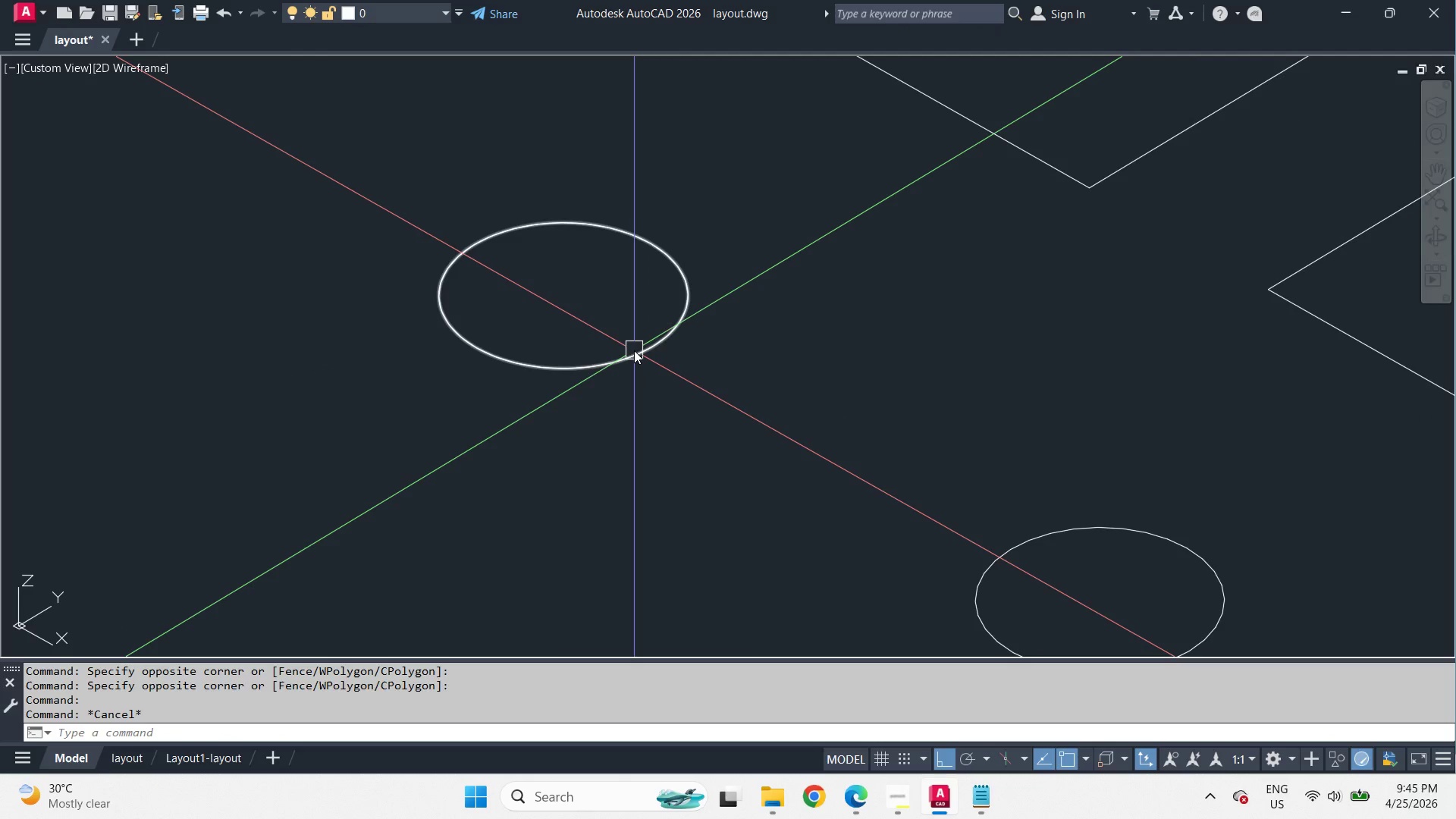 
left_click([634, 350])
 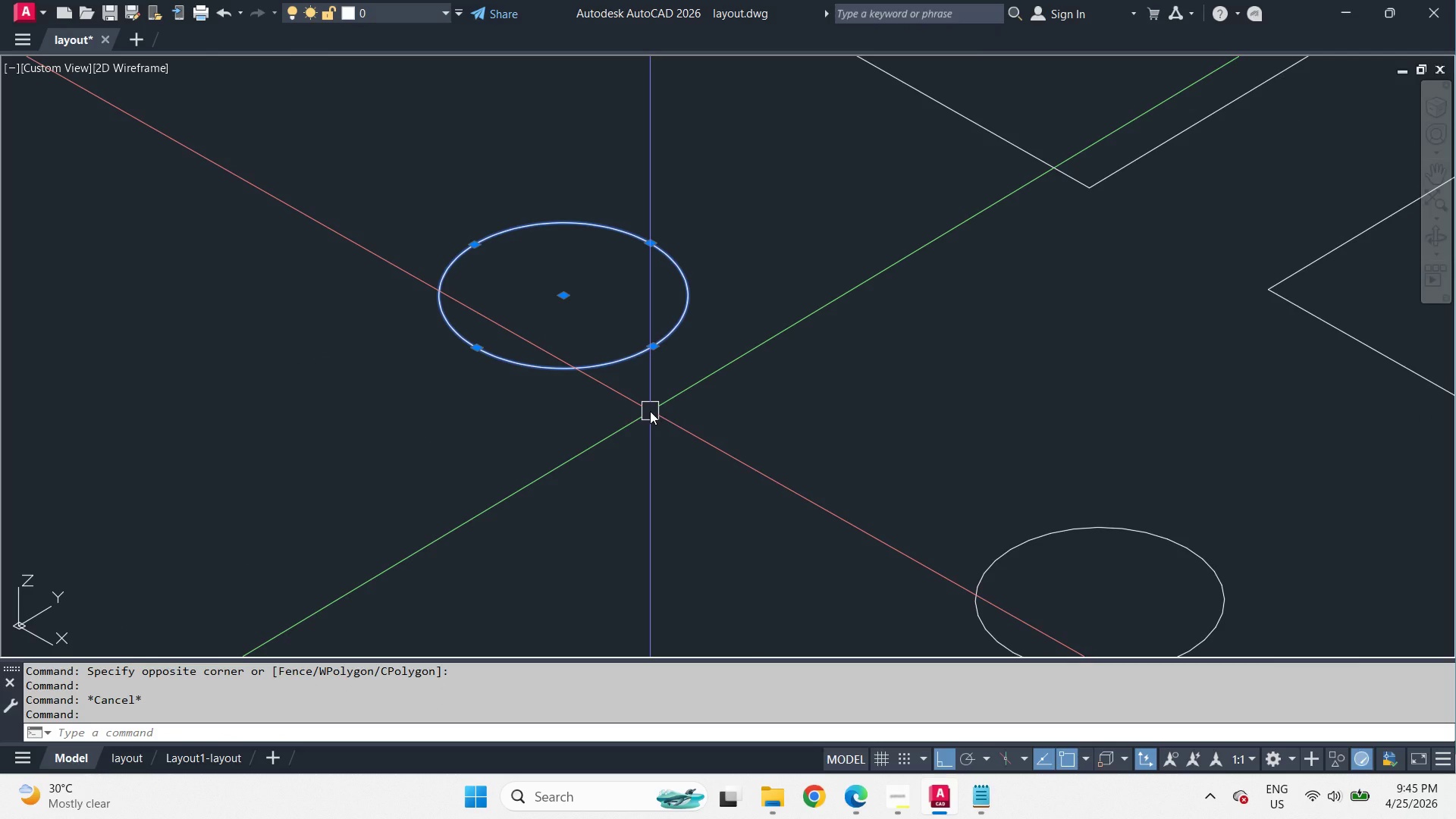 
scroll: coordinate [635, 419], scroll_direction: up, amount: 3.0
 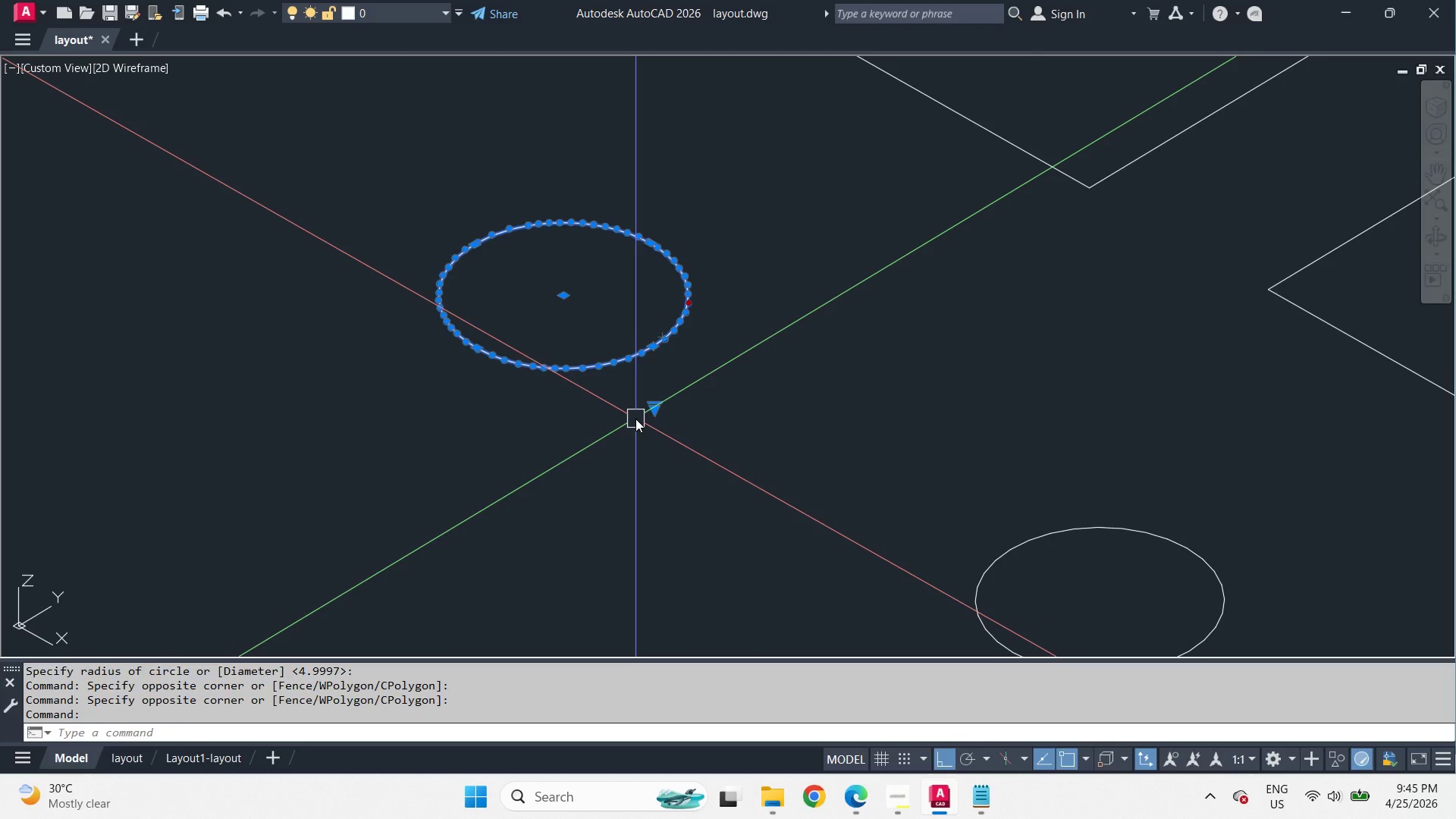 
key(Escape)
 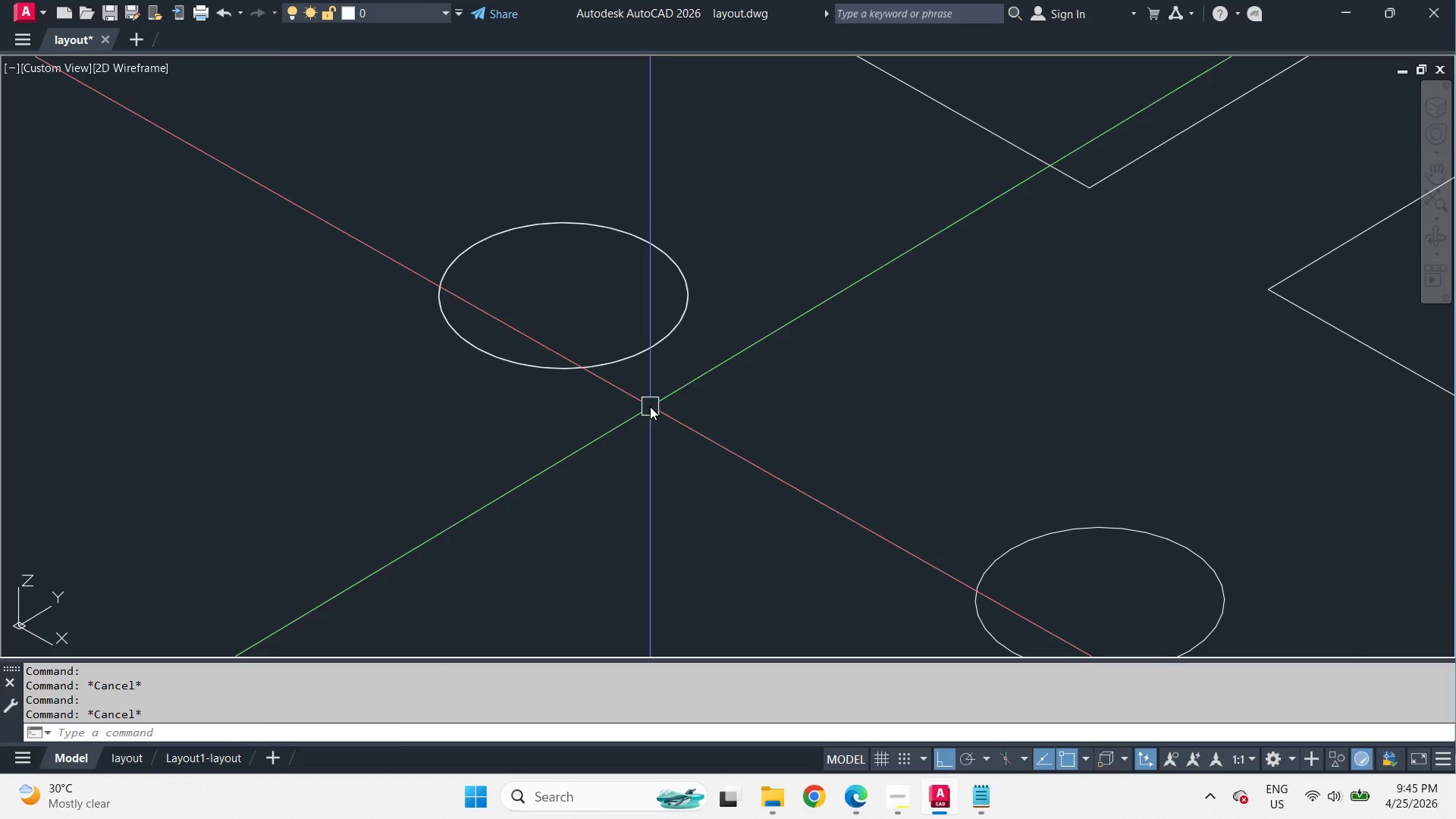 
left_click_drag(start_coordinate=[650, 406], to_coordinate=[643, 392])
 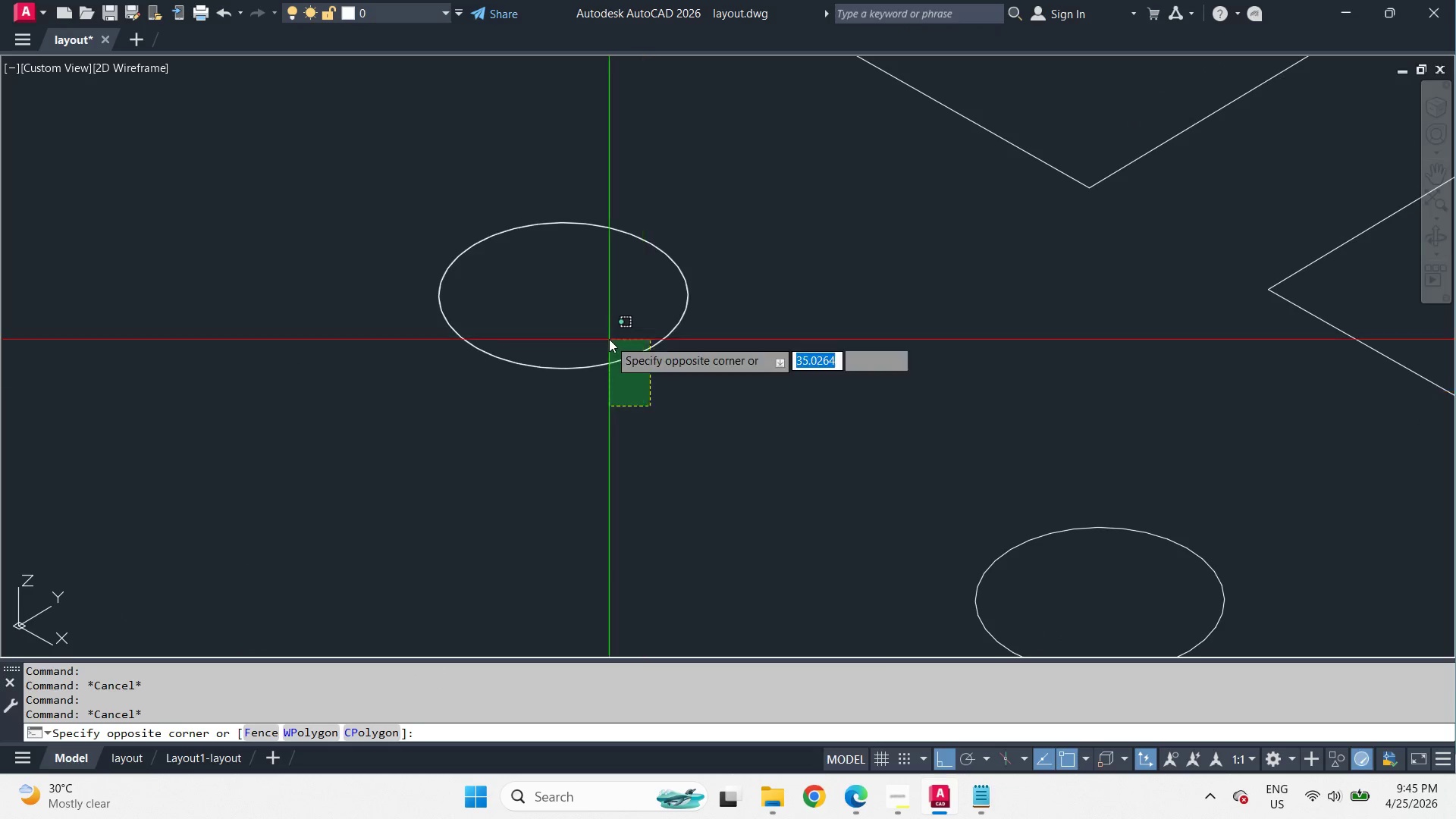 
double_click([609, 339])
 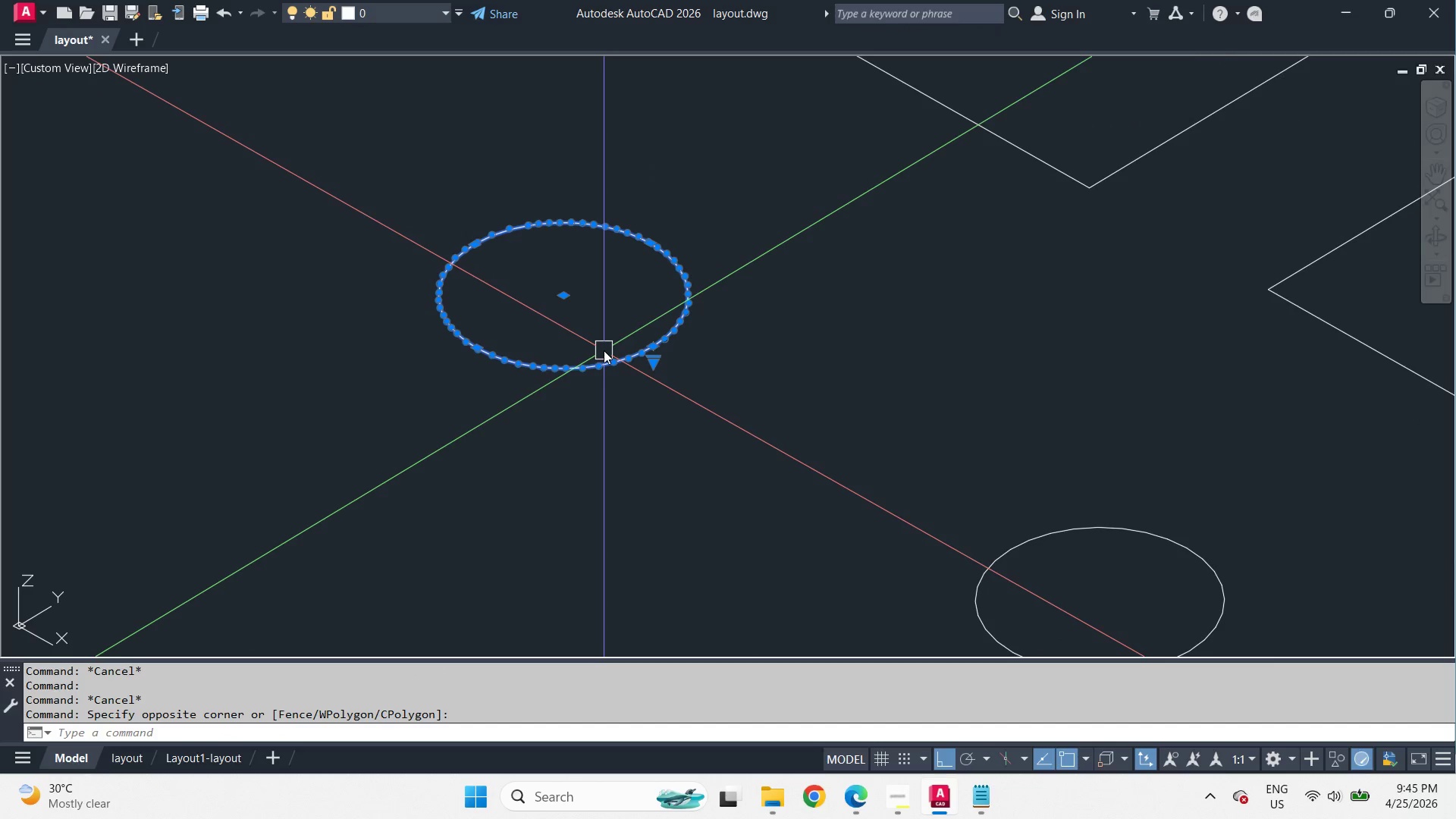 
hold_key(key=ShiftLeft, duration=1.42)
left_click([604, 383])
 